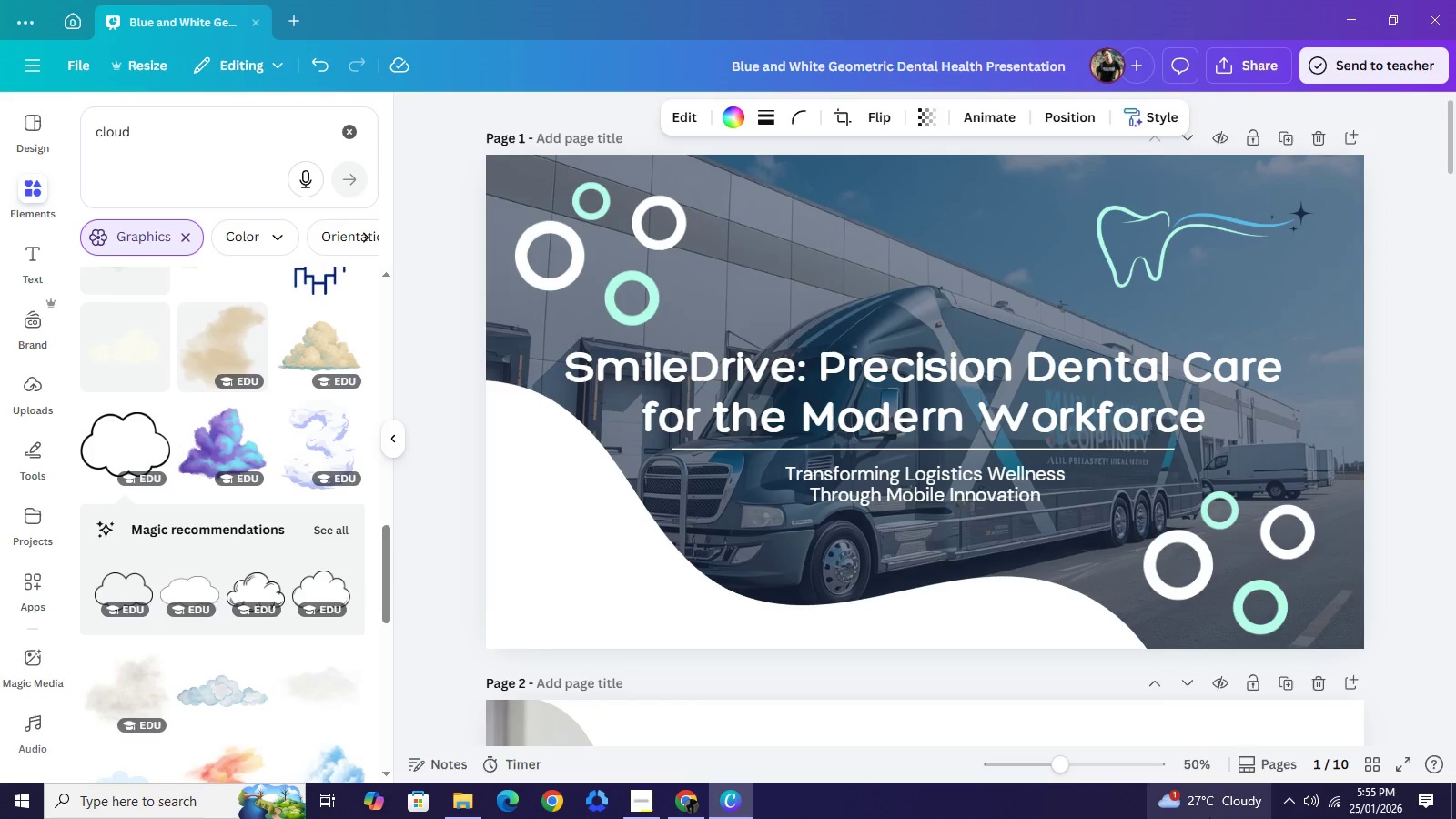 
key(ArrowDown)
 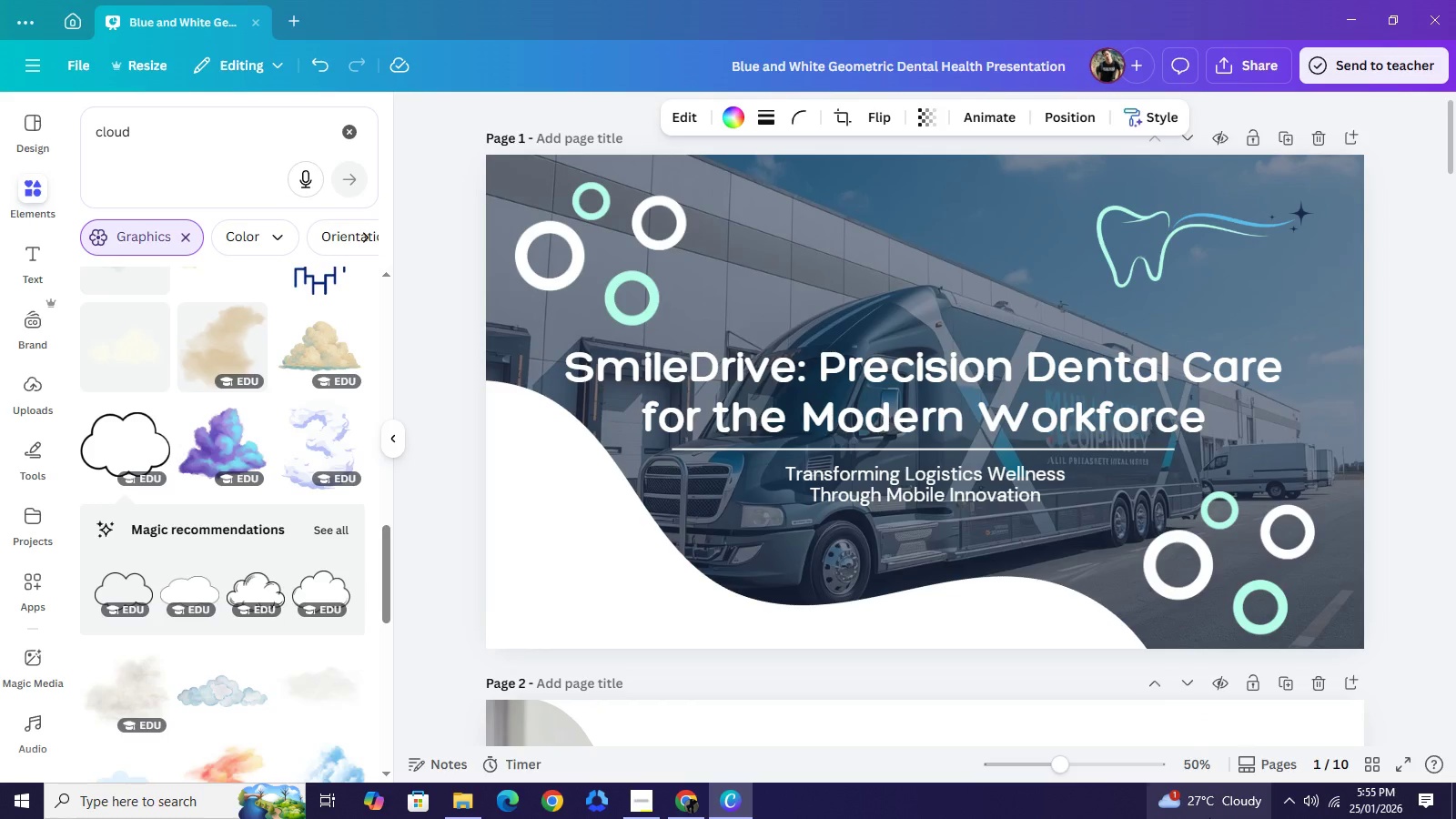 
hold_key(key=ArrowDown, duration=0.86)
 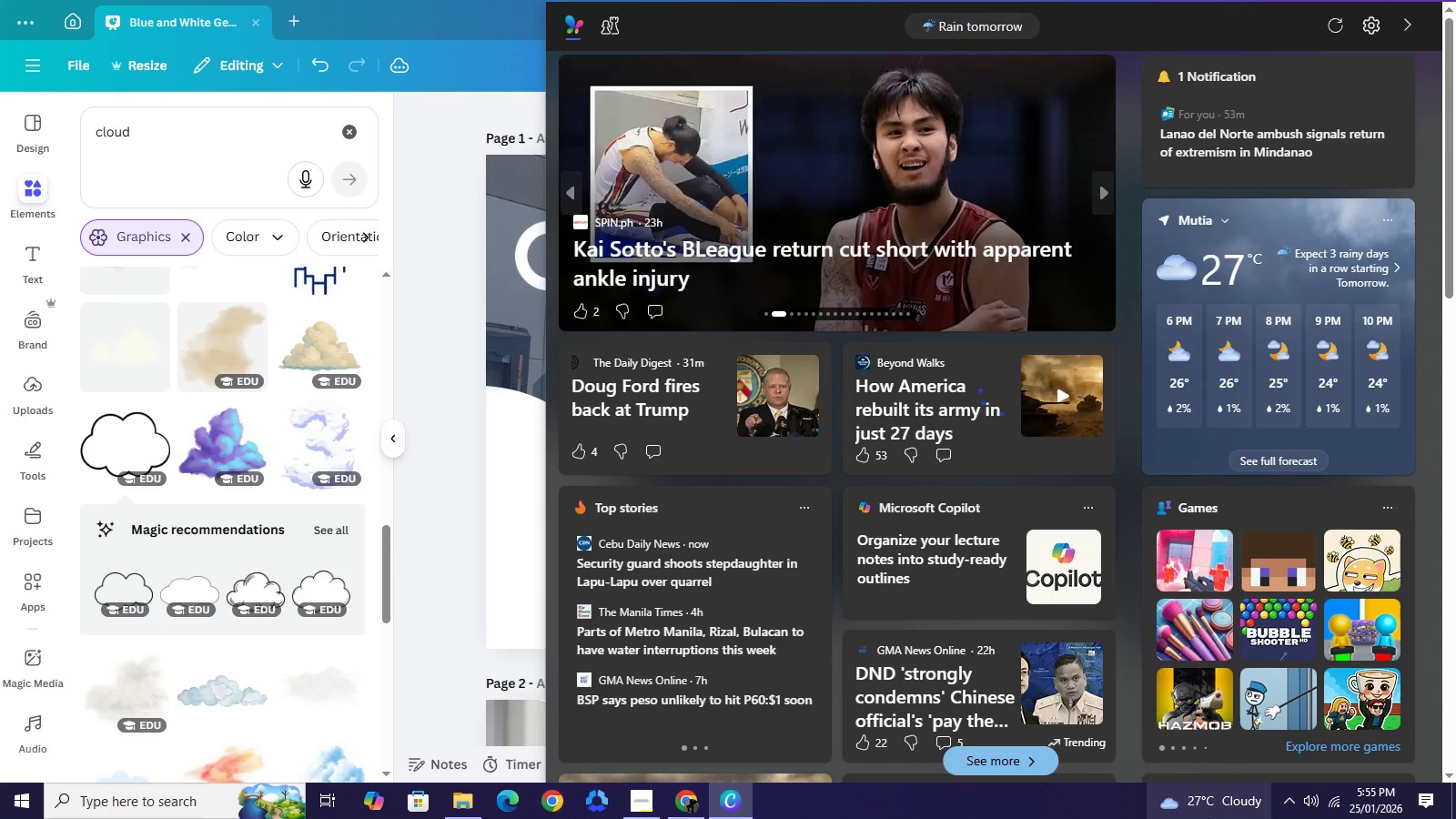 
key(ArrowDown)
 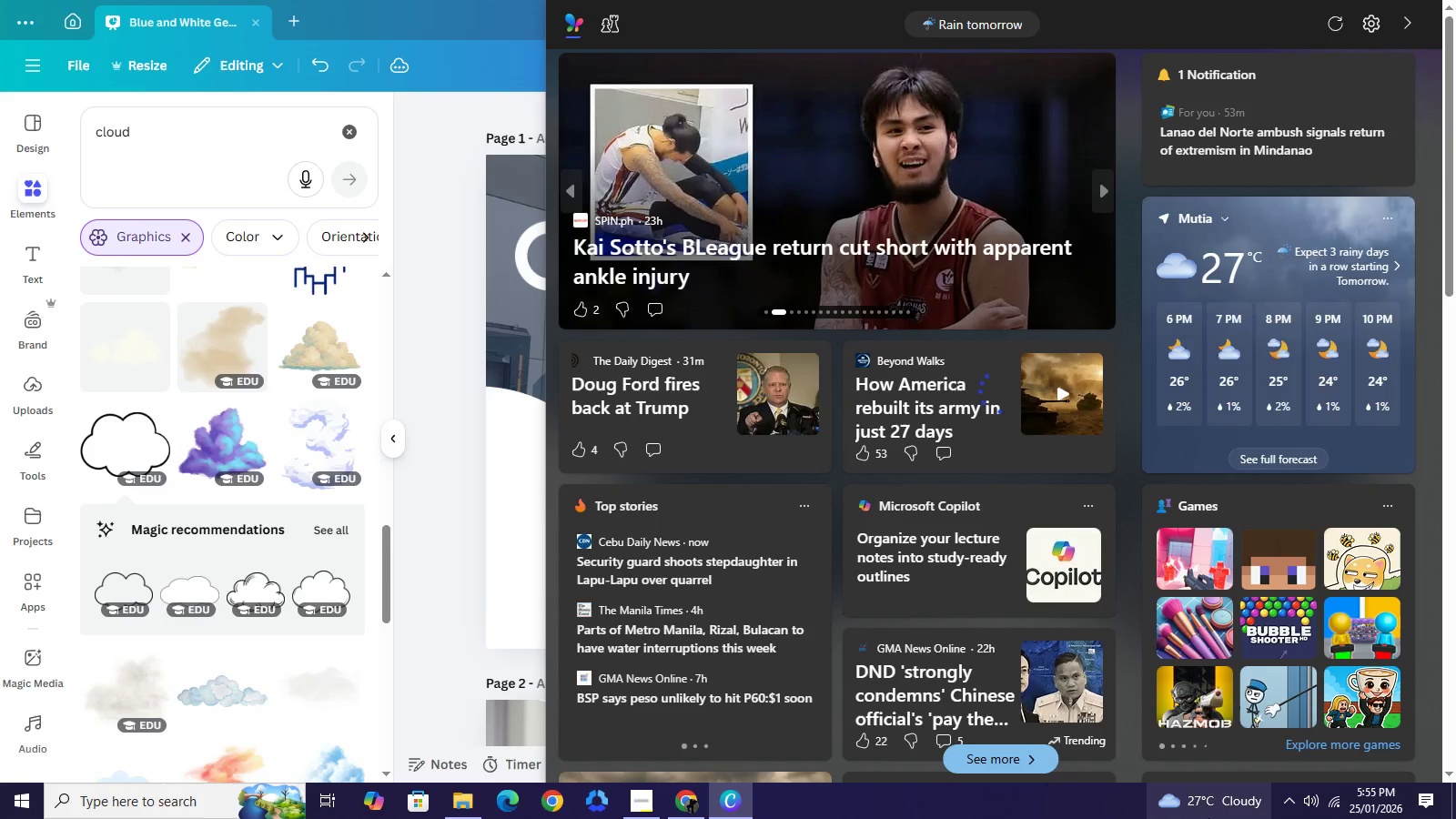 
key(ArrowDown)
 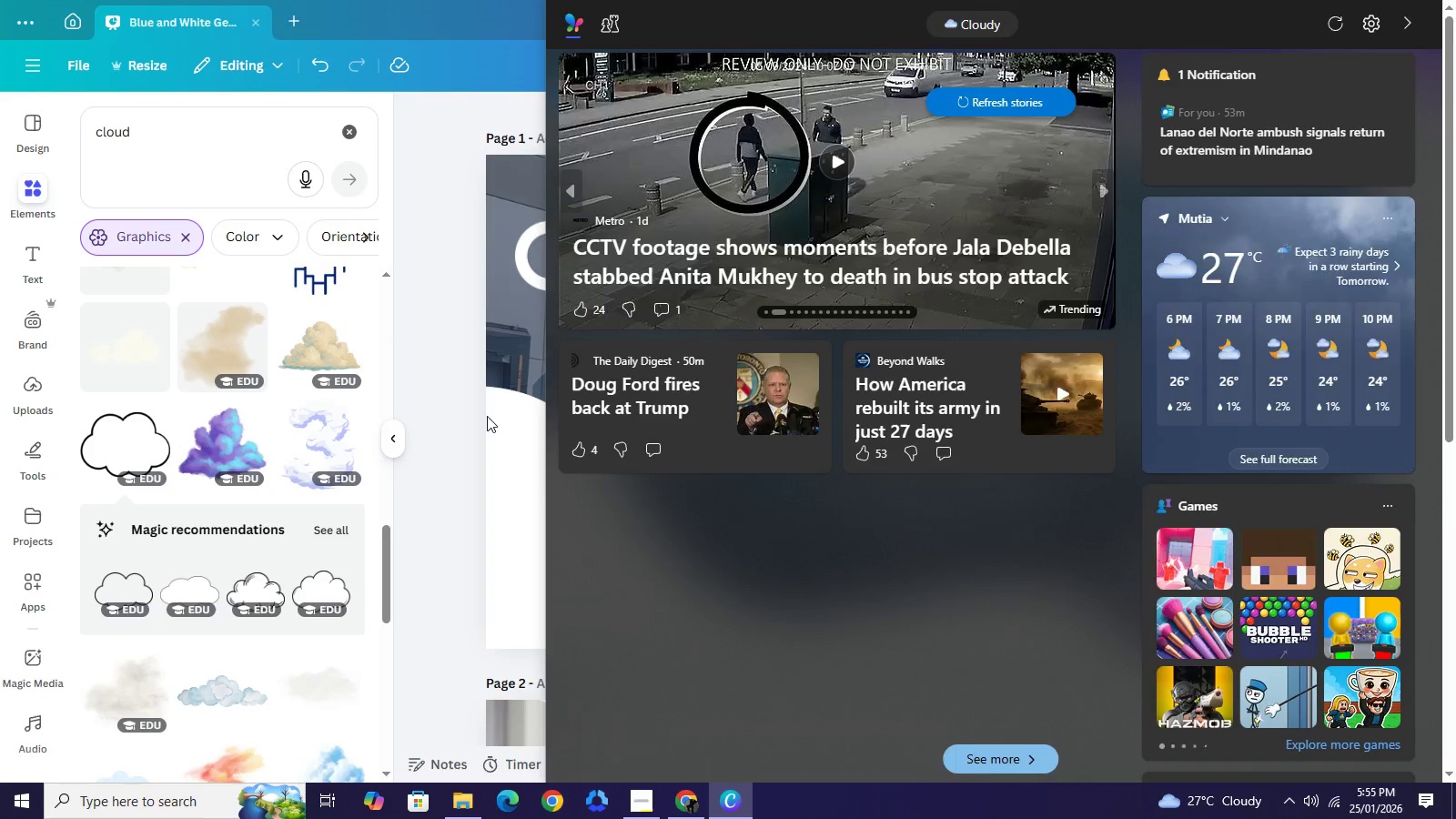 
left_click([596, 548])
 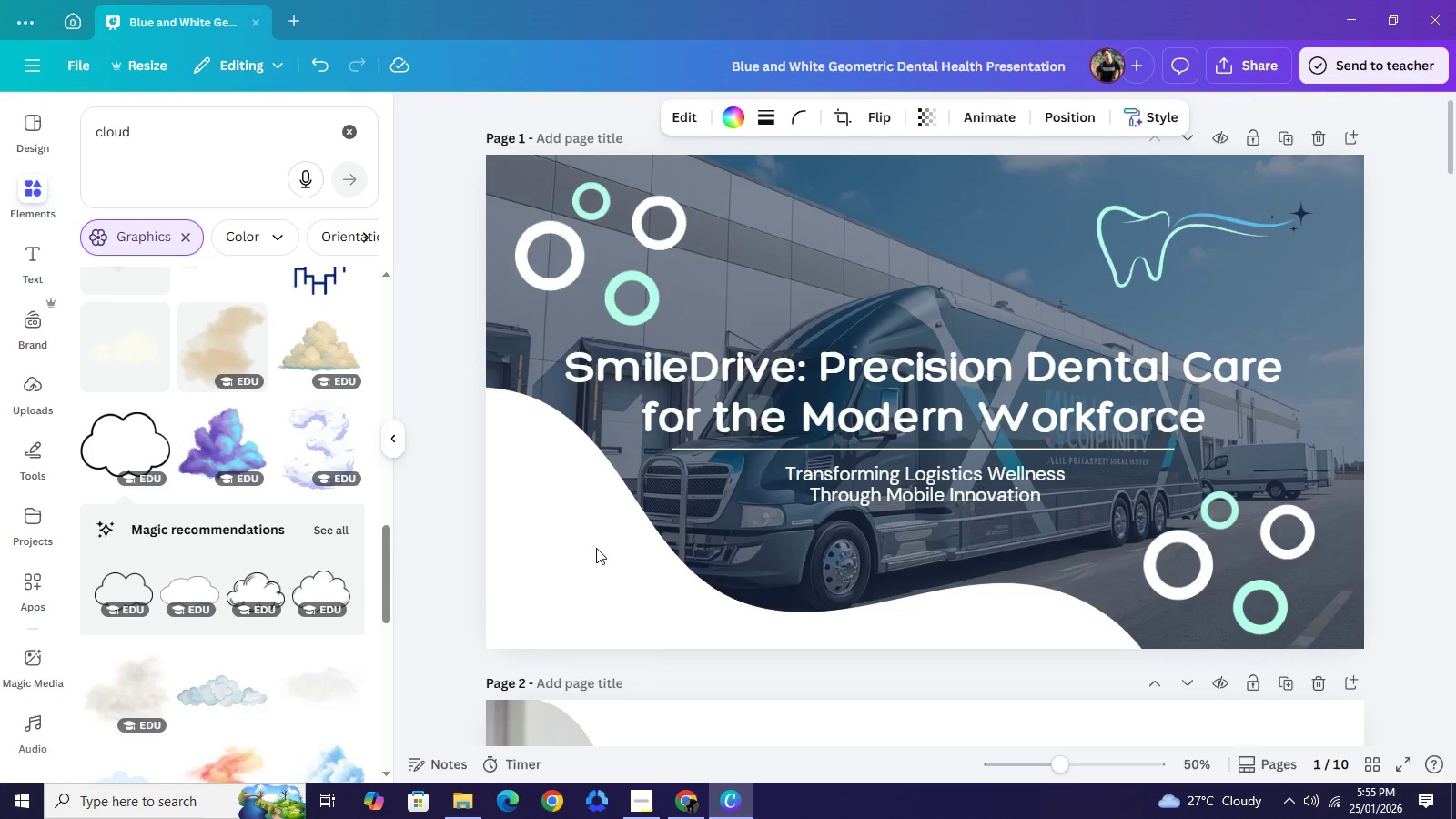 
key(ArrowDown)
 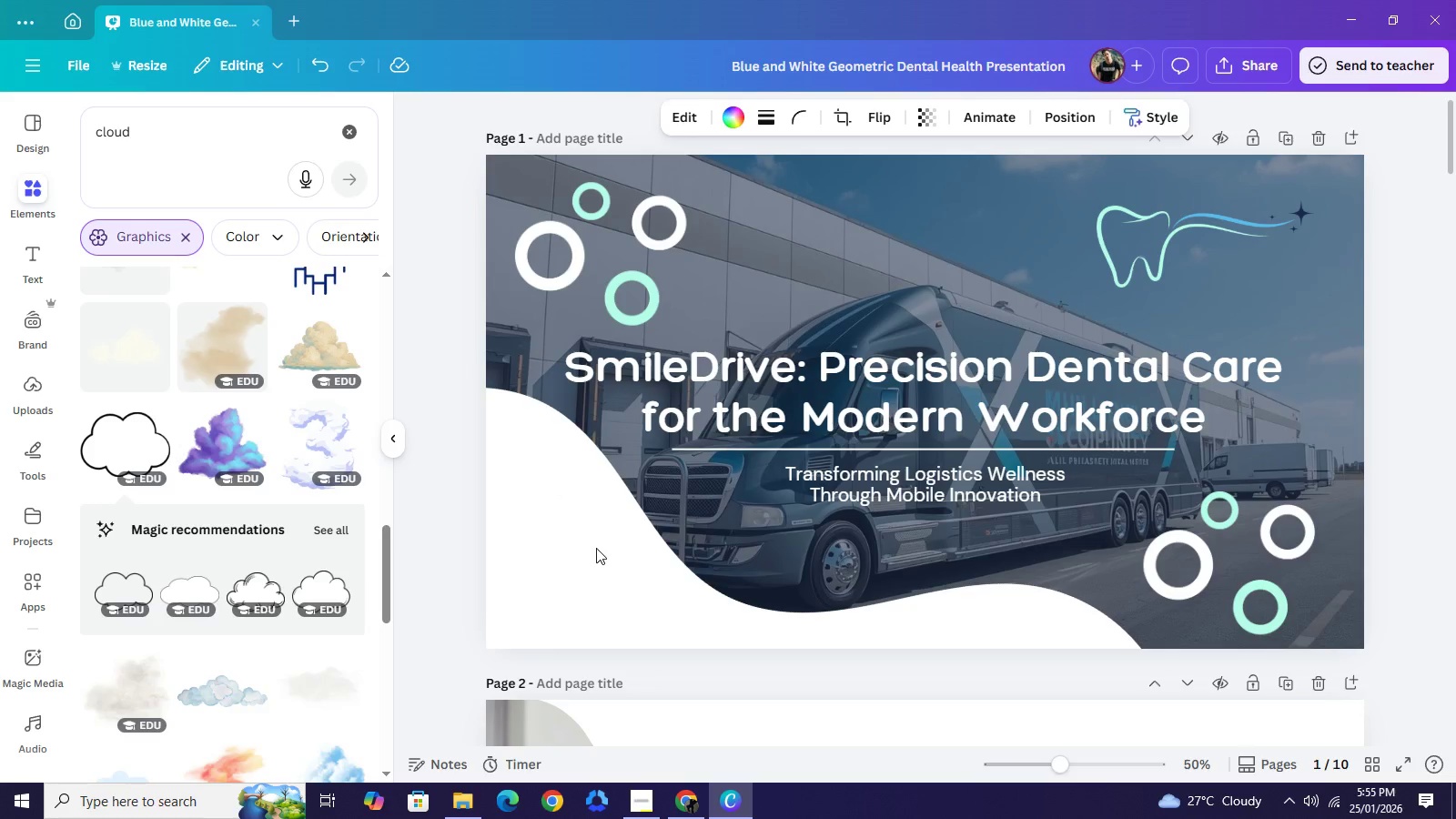 
key(ArrowDown)
 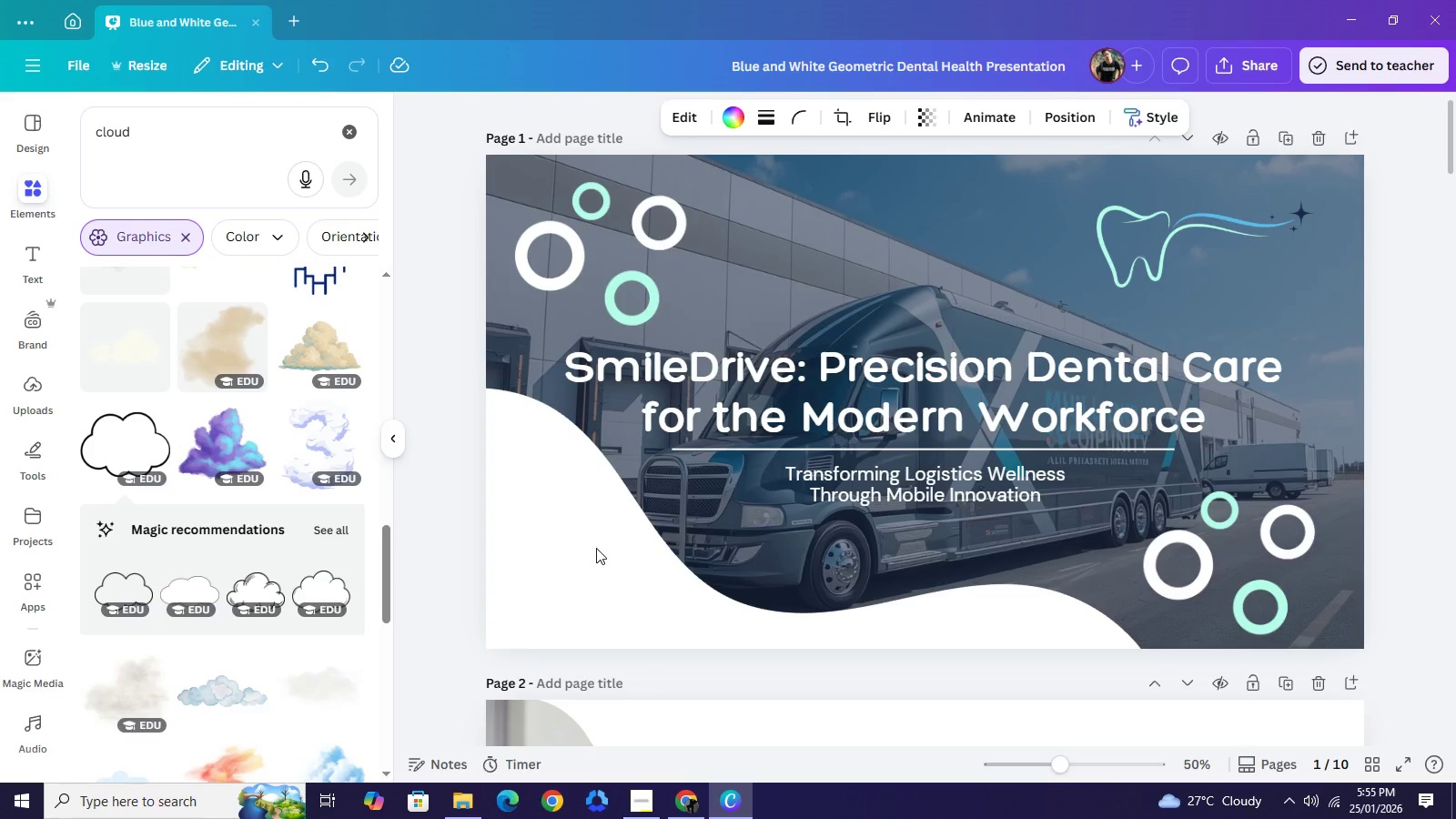 
key(ArrowDown)
 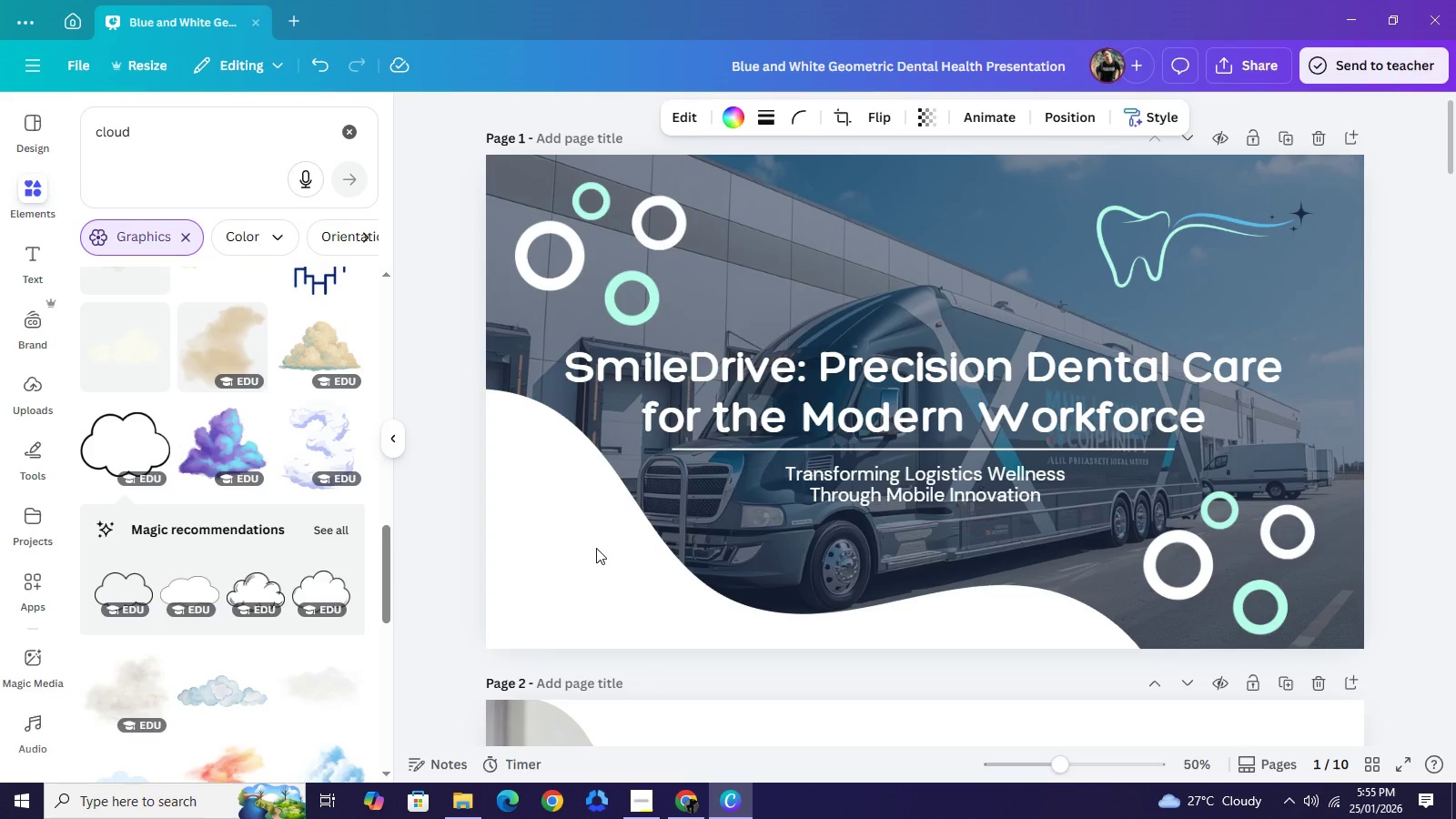 
key(ArrowDown)
 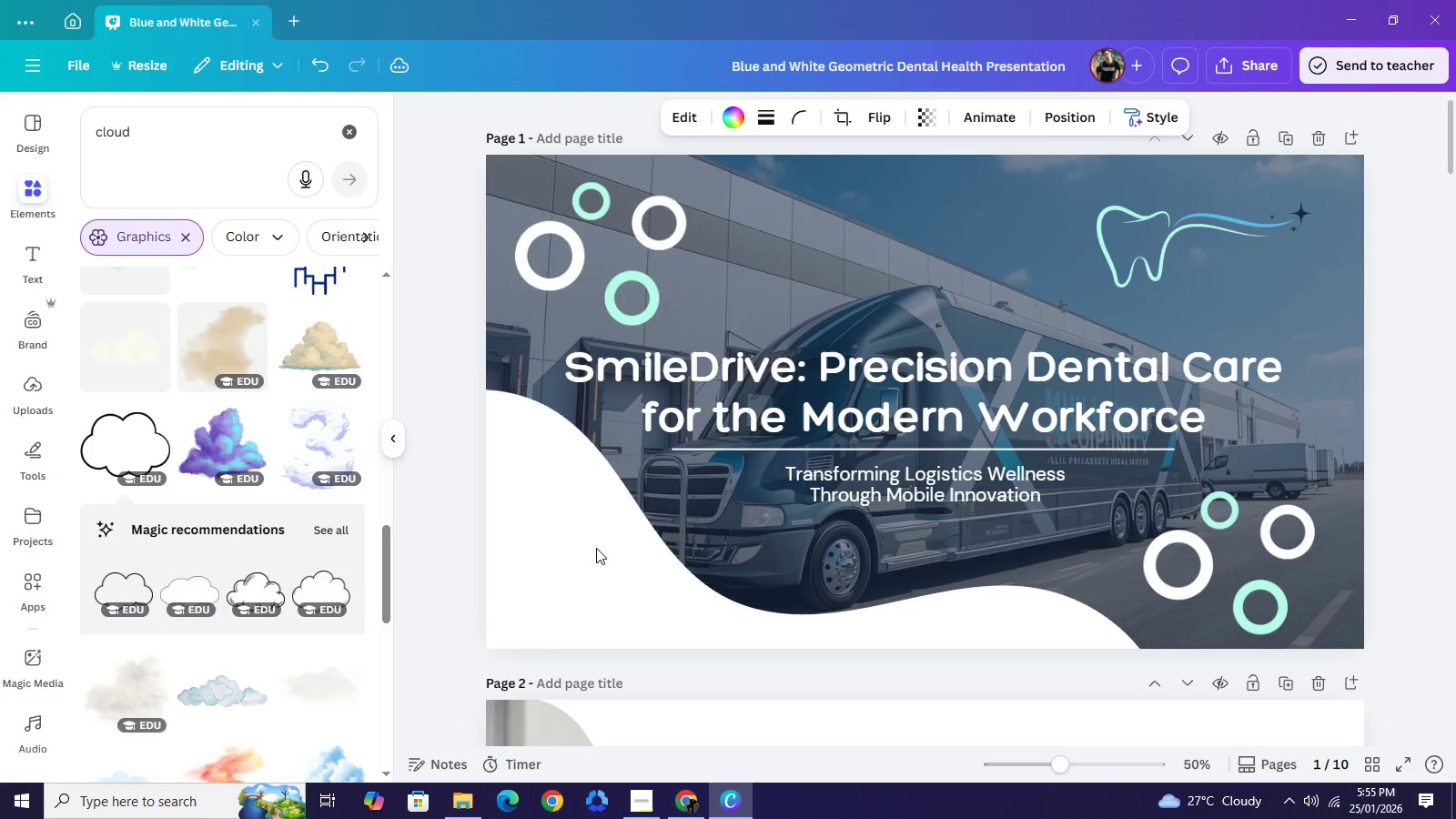 
key(ArrowDown)
 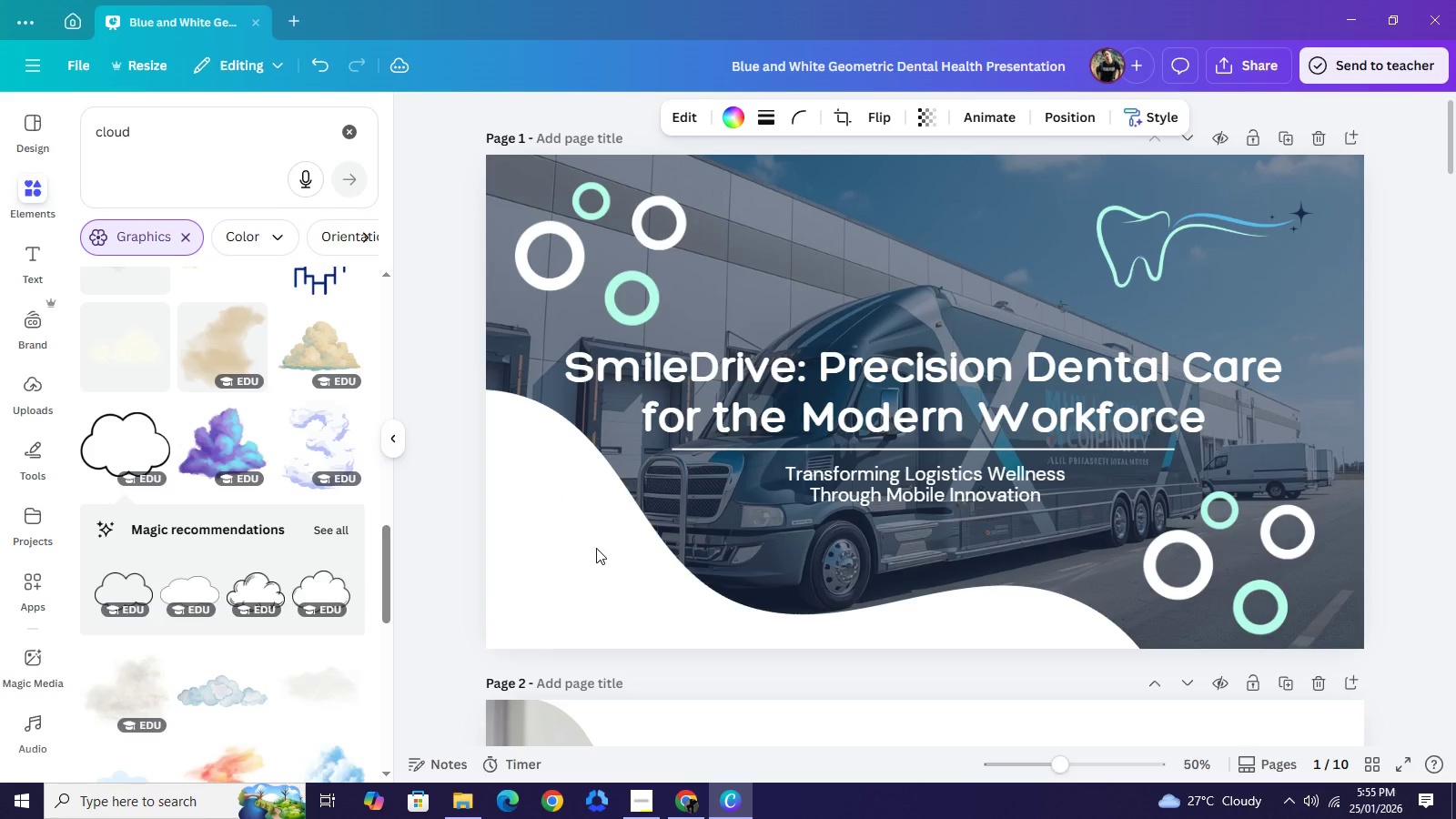 
key(ArrowDown)
 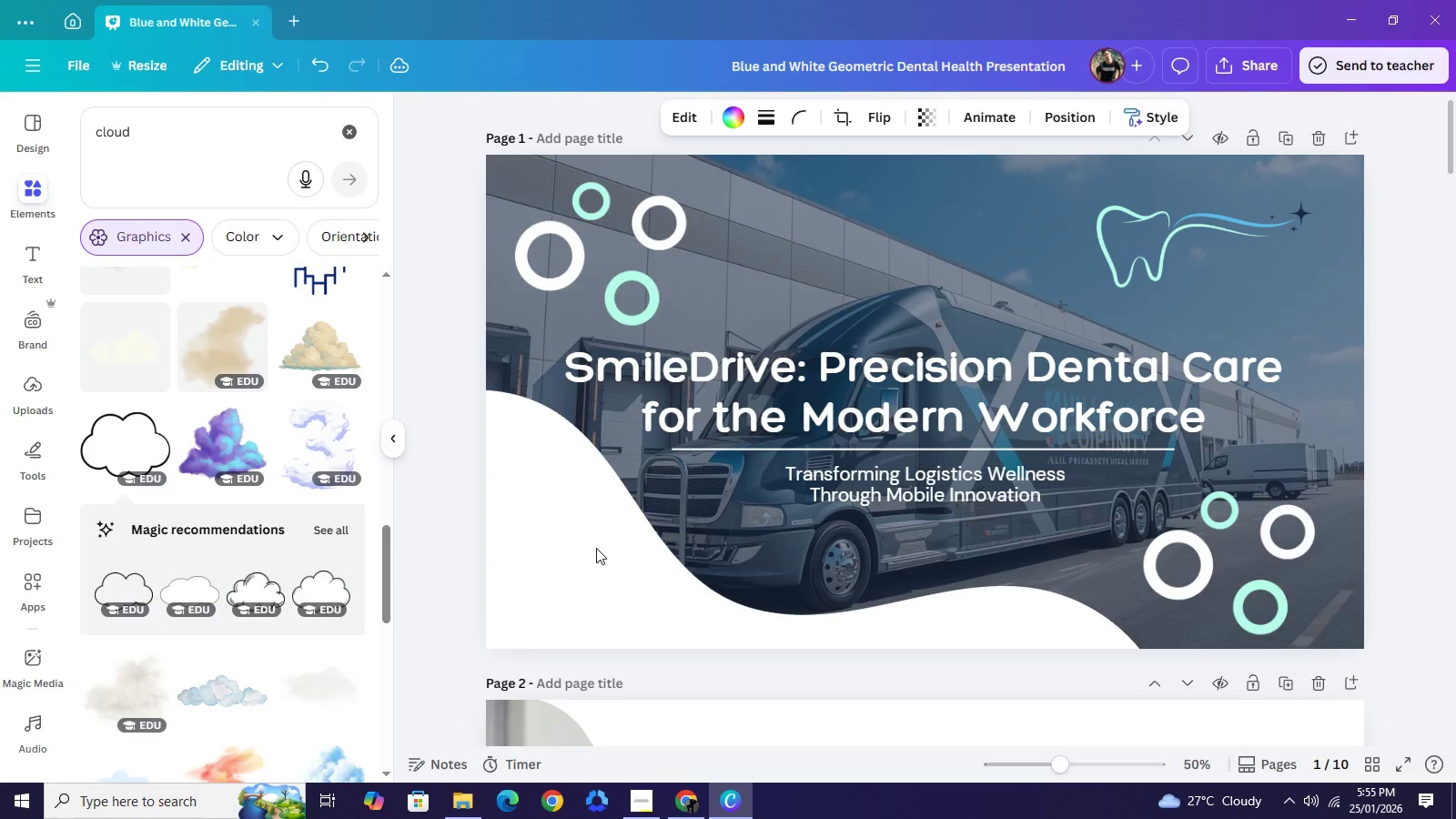 
key(ArrowDown)
 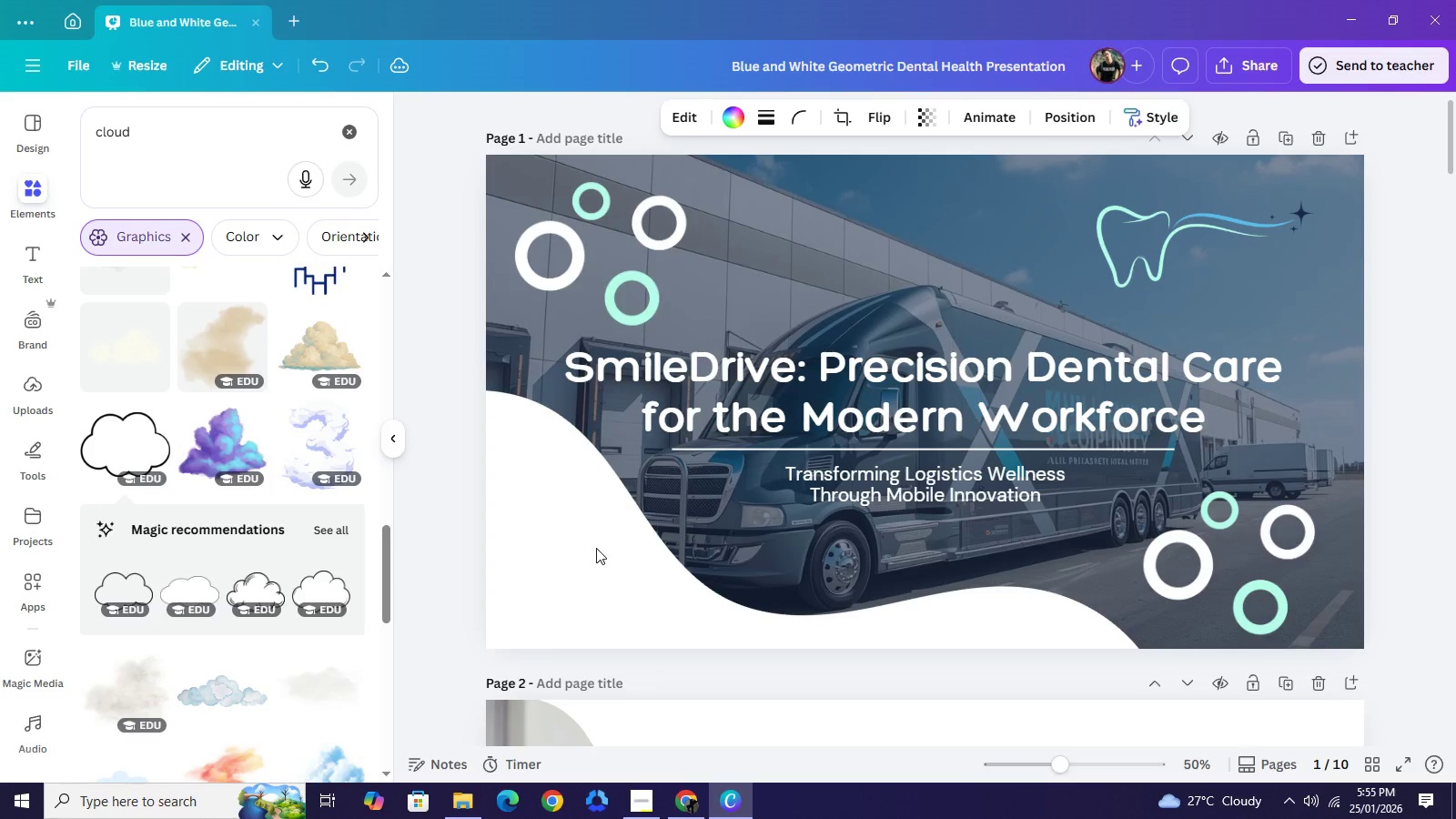 
key(ArrowDown)
 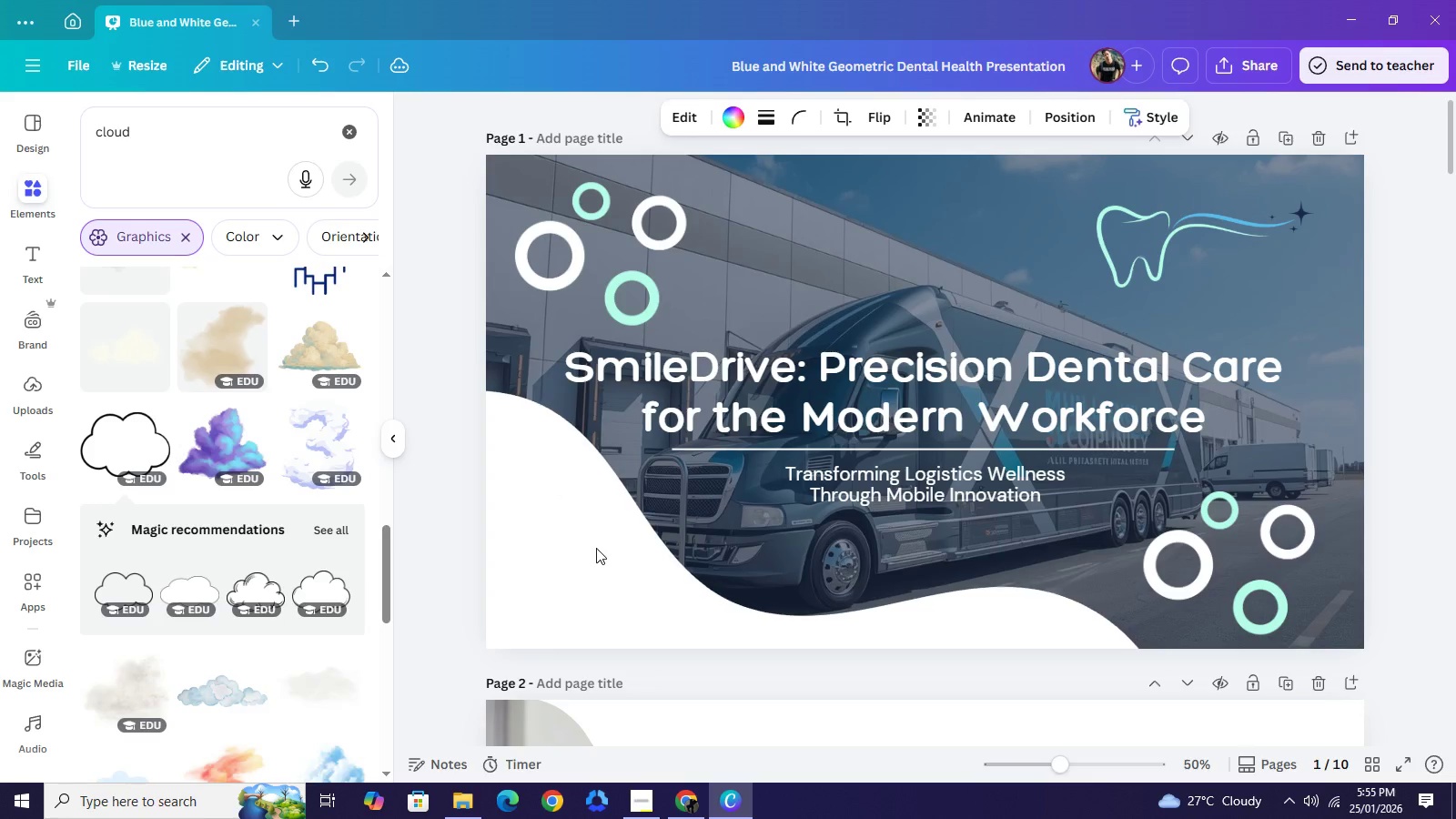 
key(ArrowDown)
 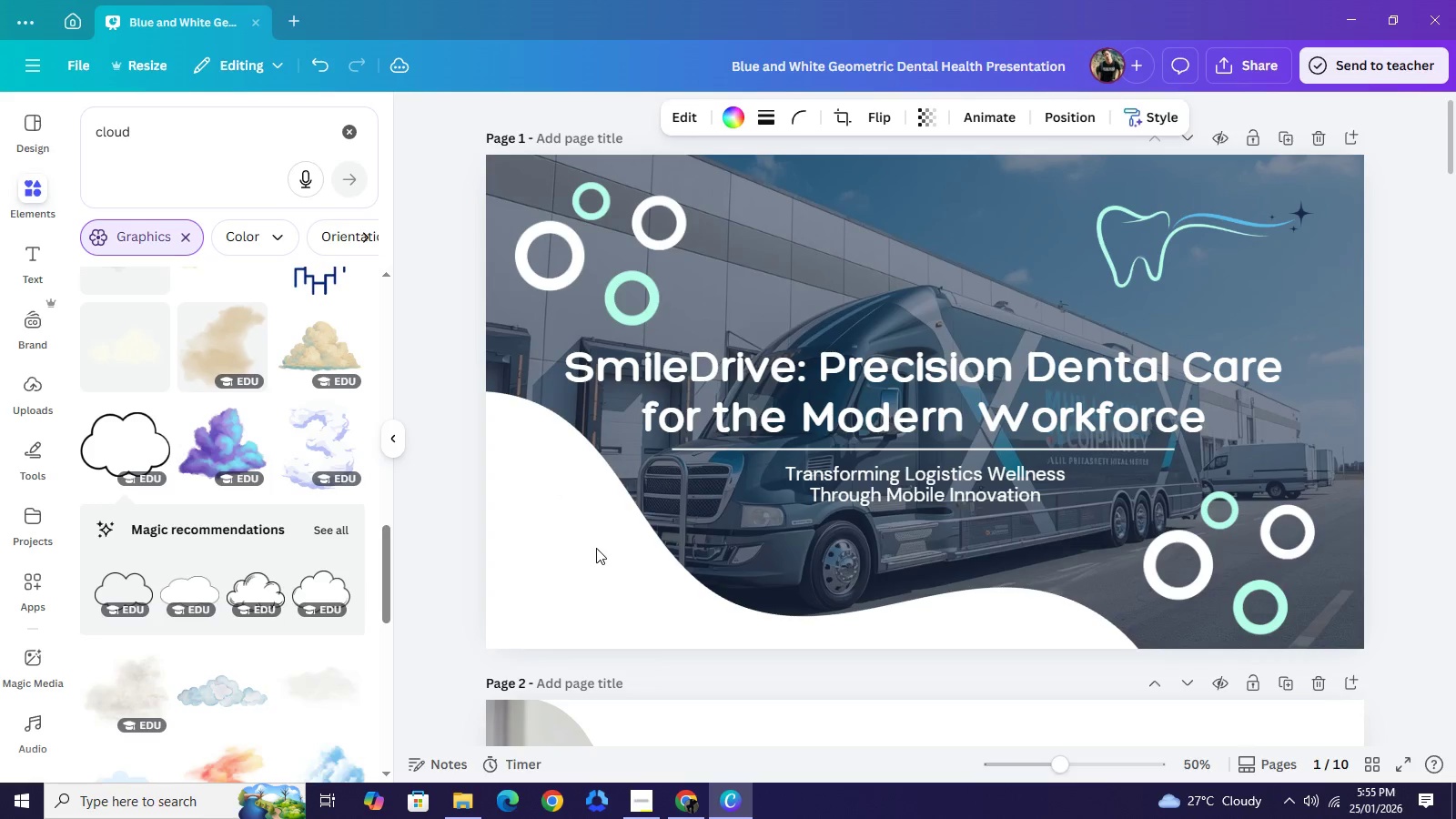 
key(ArrowDown)
 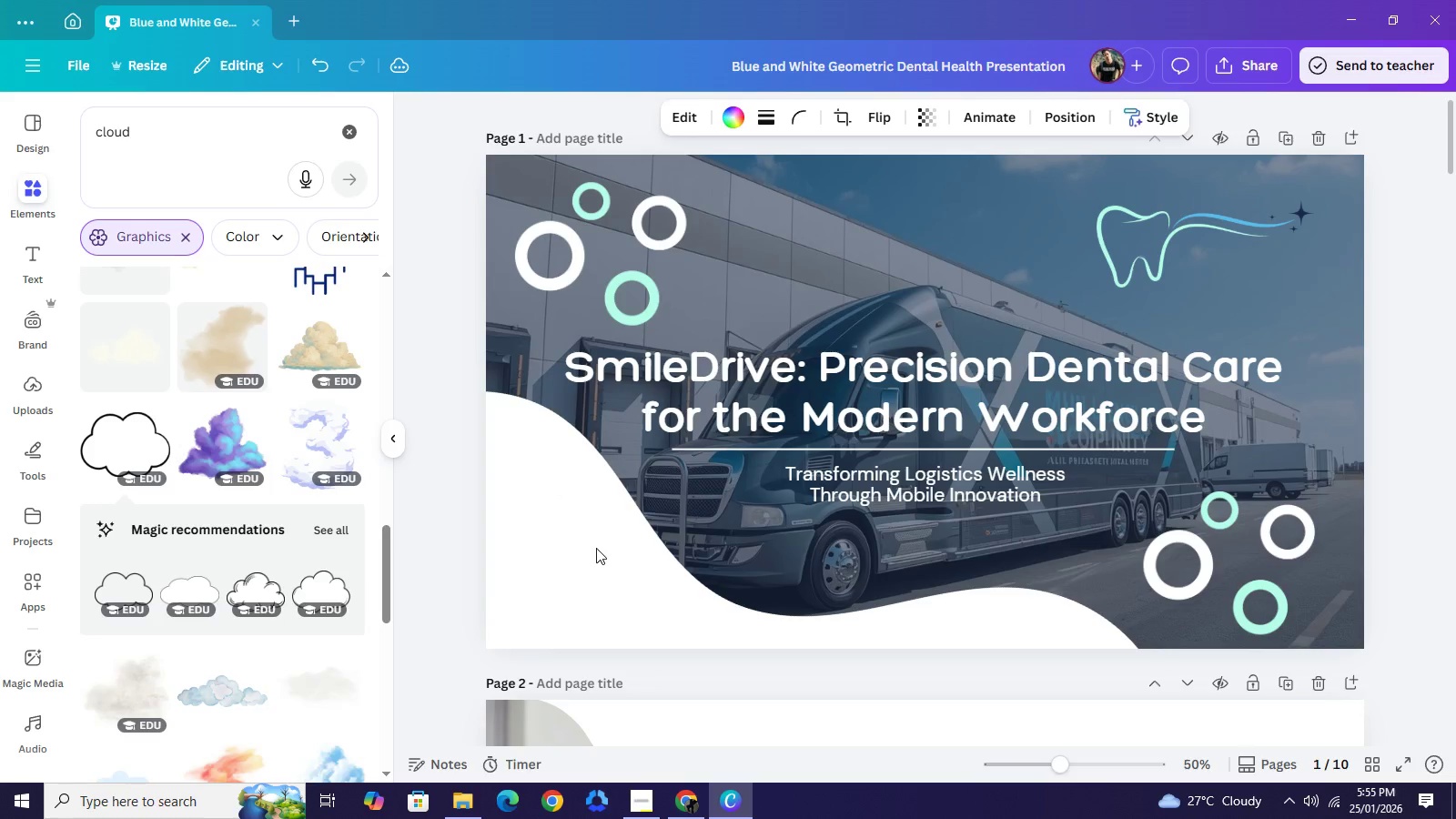 
hold_key(key=ArrowDown, duration=0.64)
 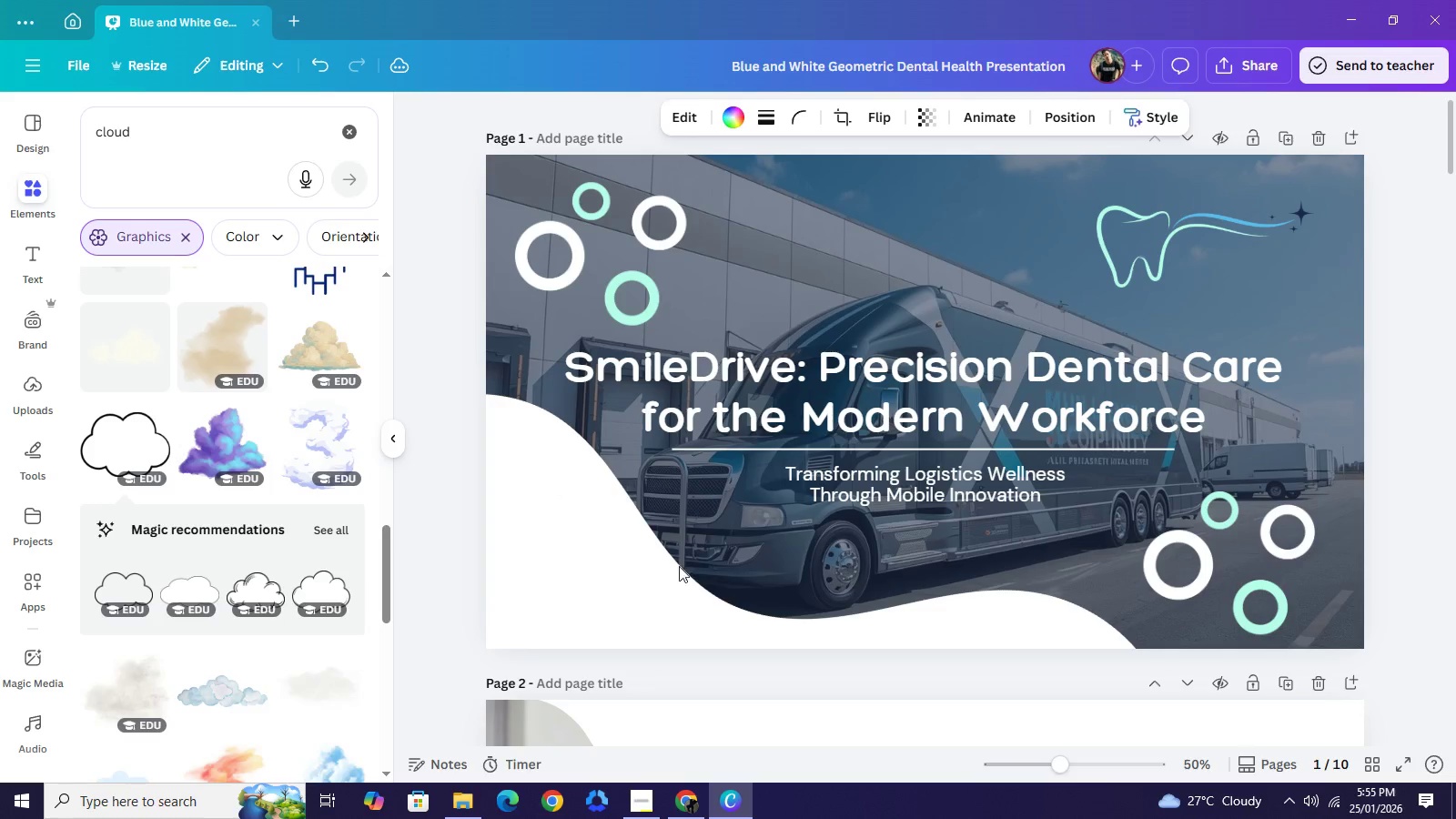 
key(ArrowDown)
 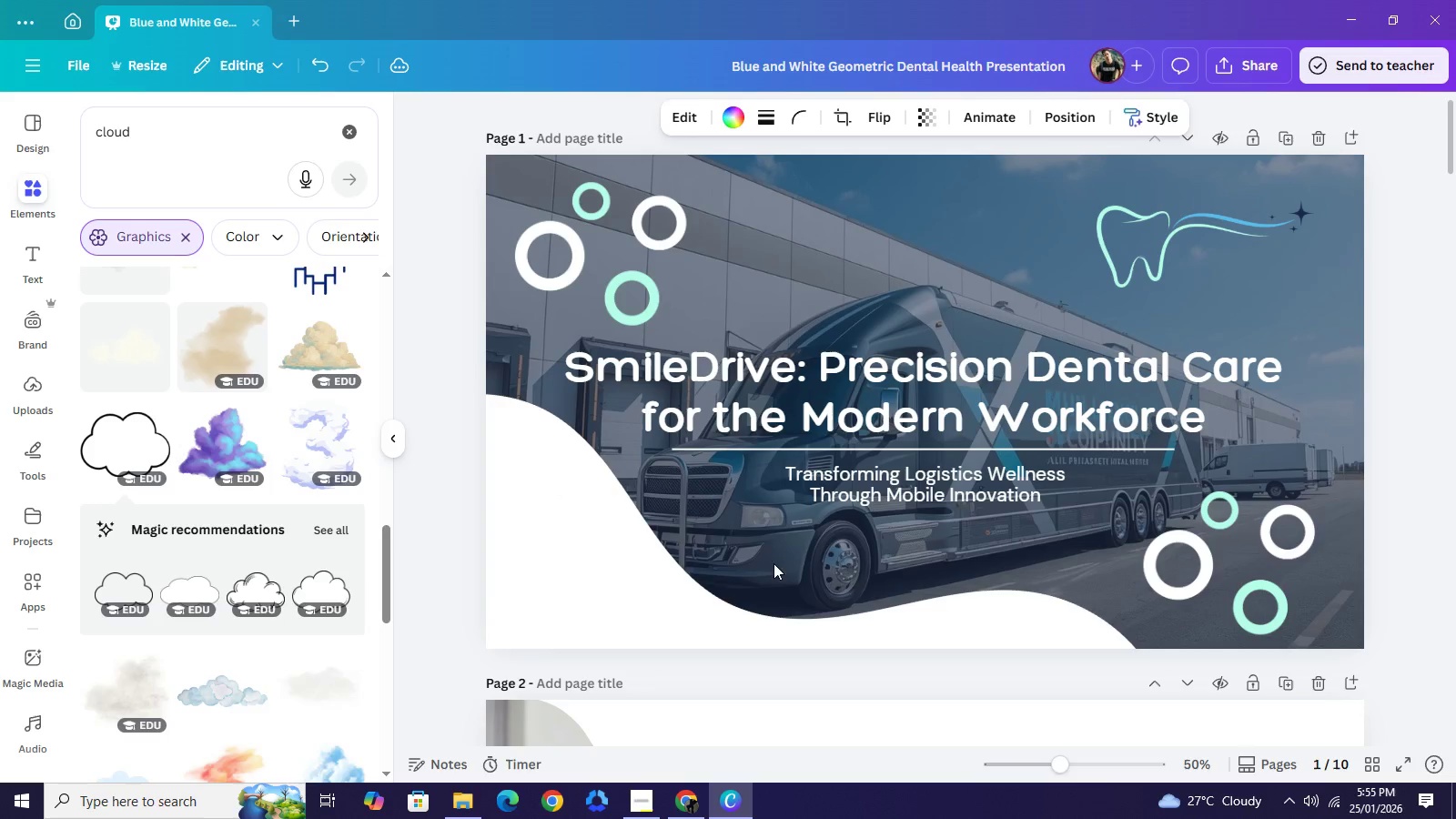 
key(ArrowDown)
 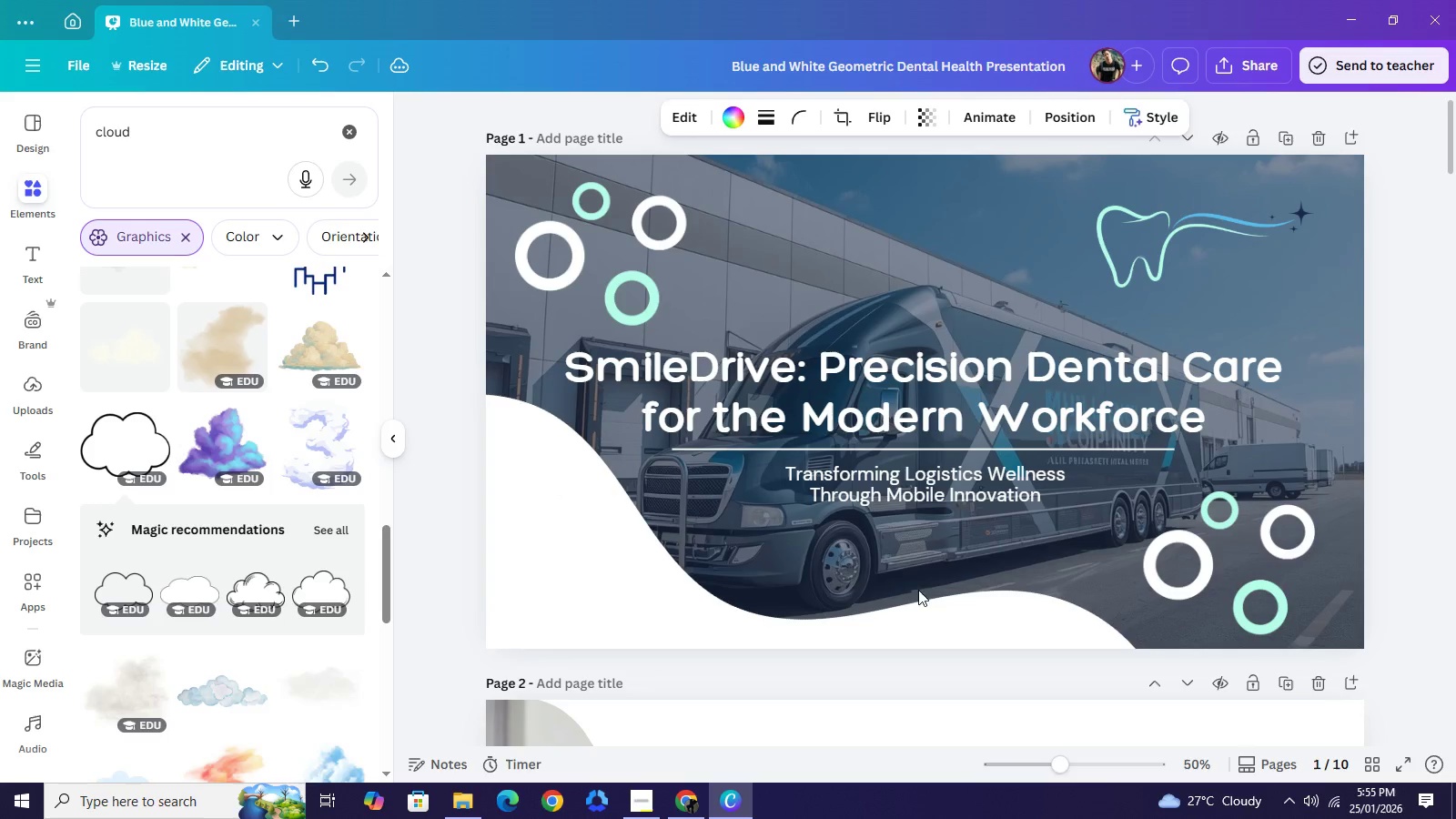 
key(ArrowDown)
 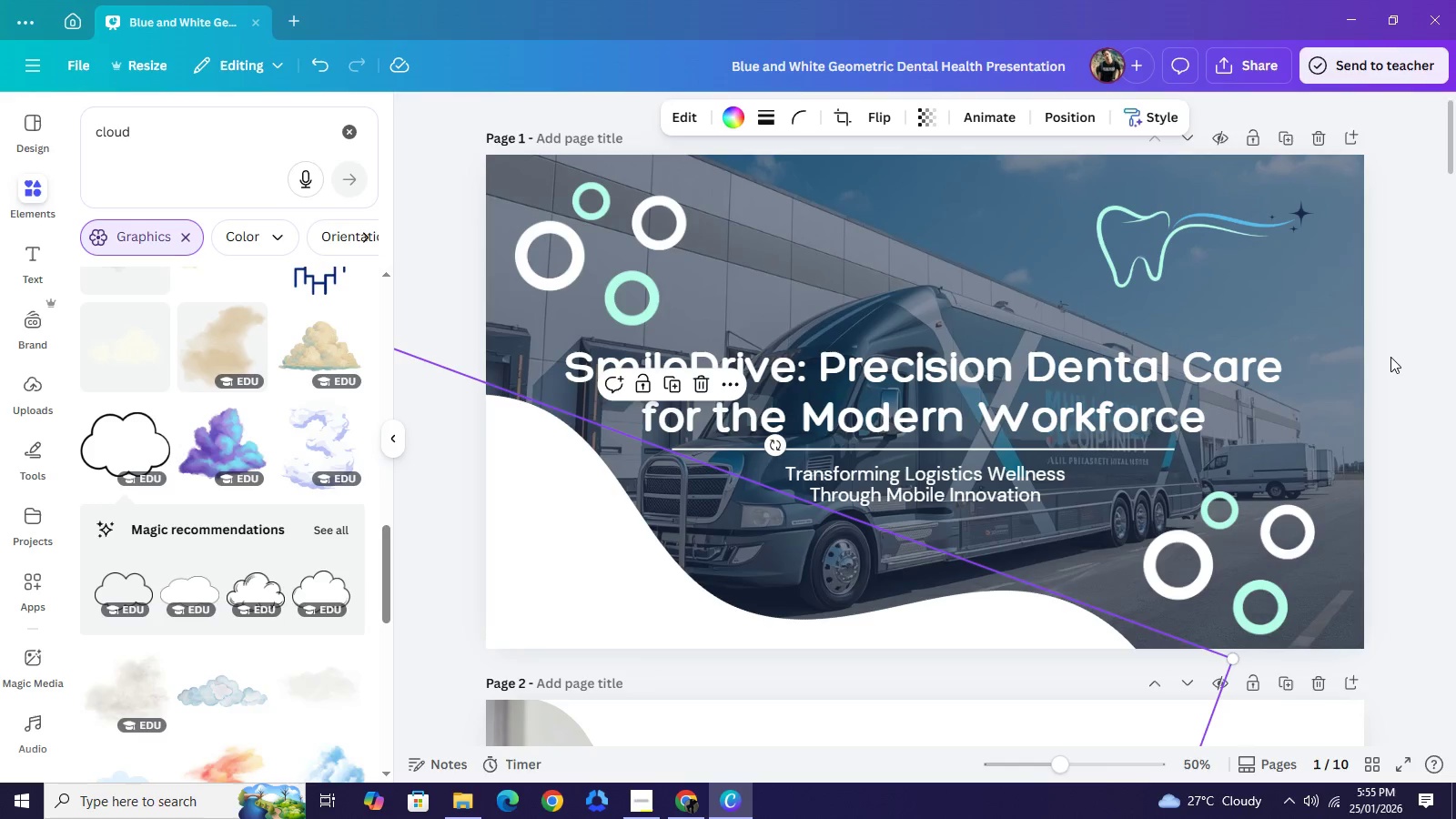 
left_click([1391, 356])
 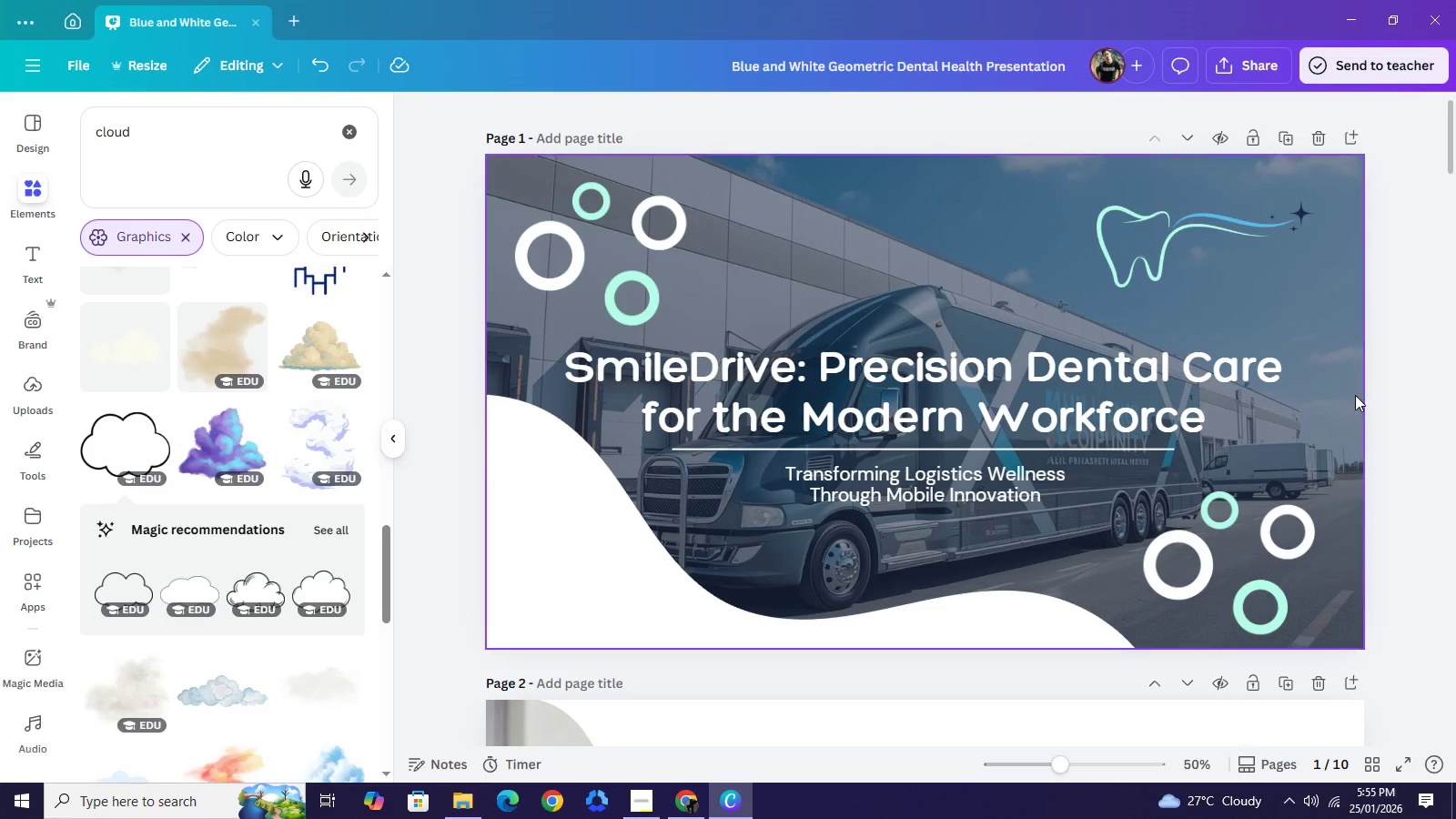 
wait(7.78)
 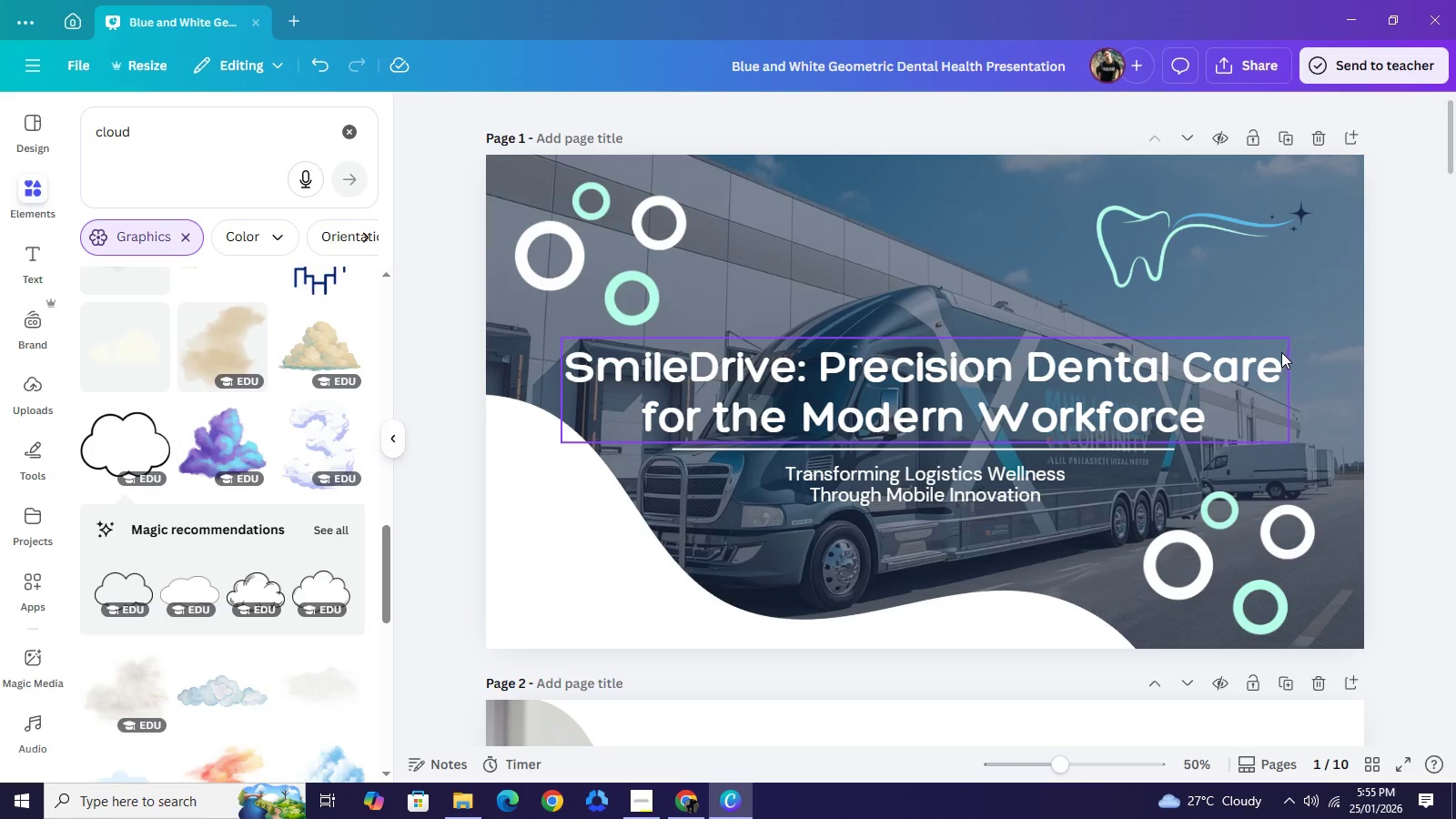 
scroll: coordinate [1364, 321], scroll_direction: down, amount: 4.0
 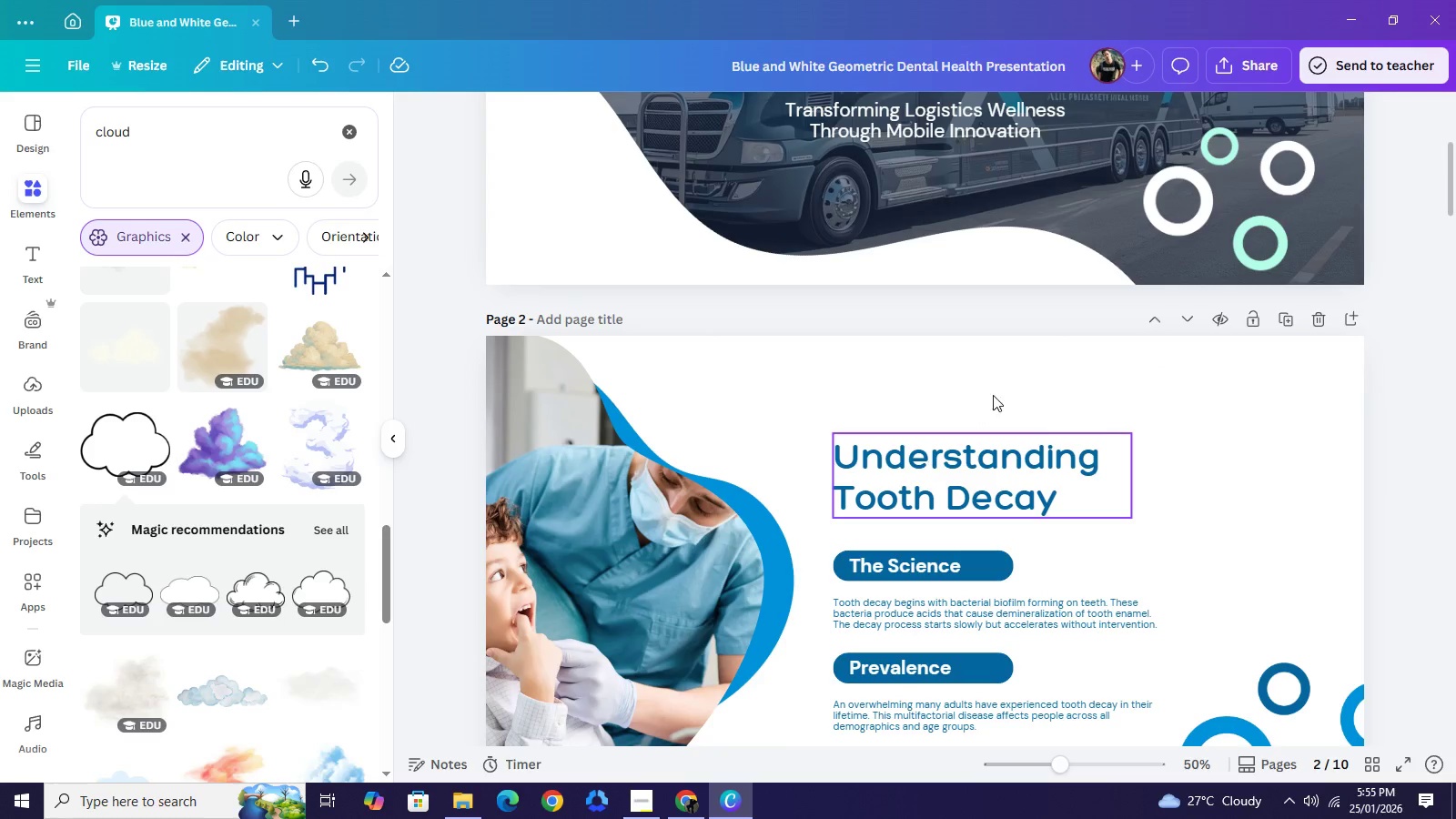 
scroll: coordinate [966, 393], scroll_direction: up, amount: 5.0
 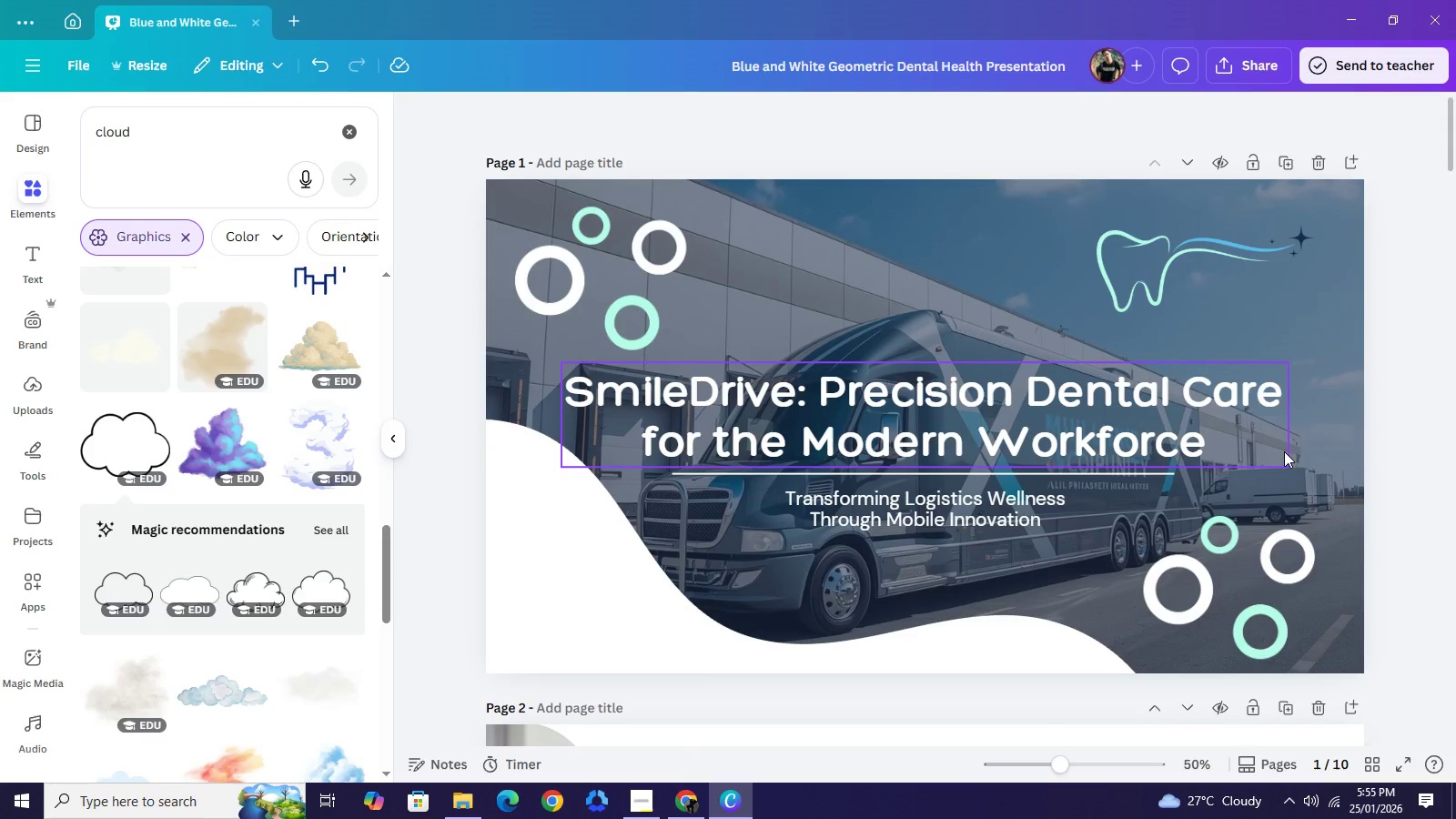 
wait(5.67)
 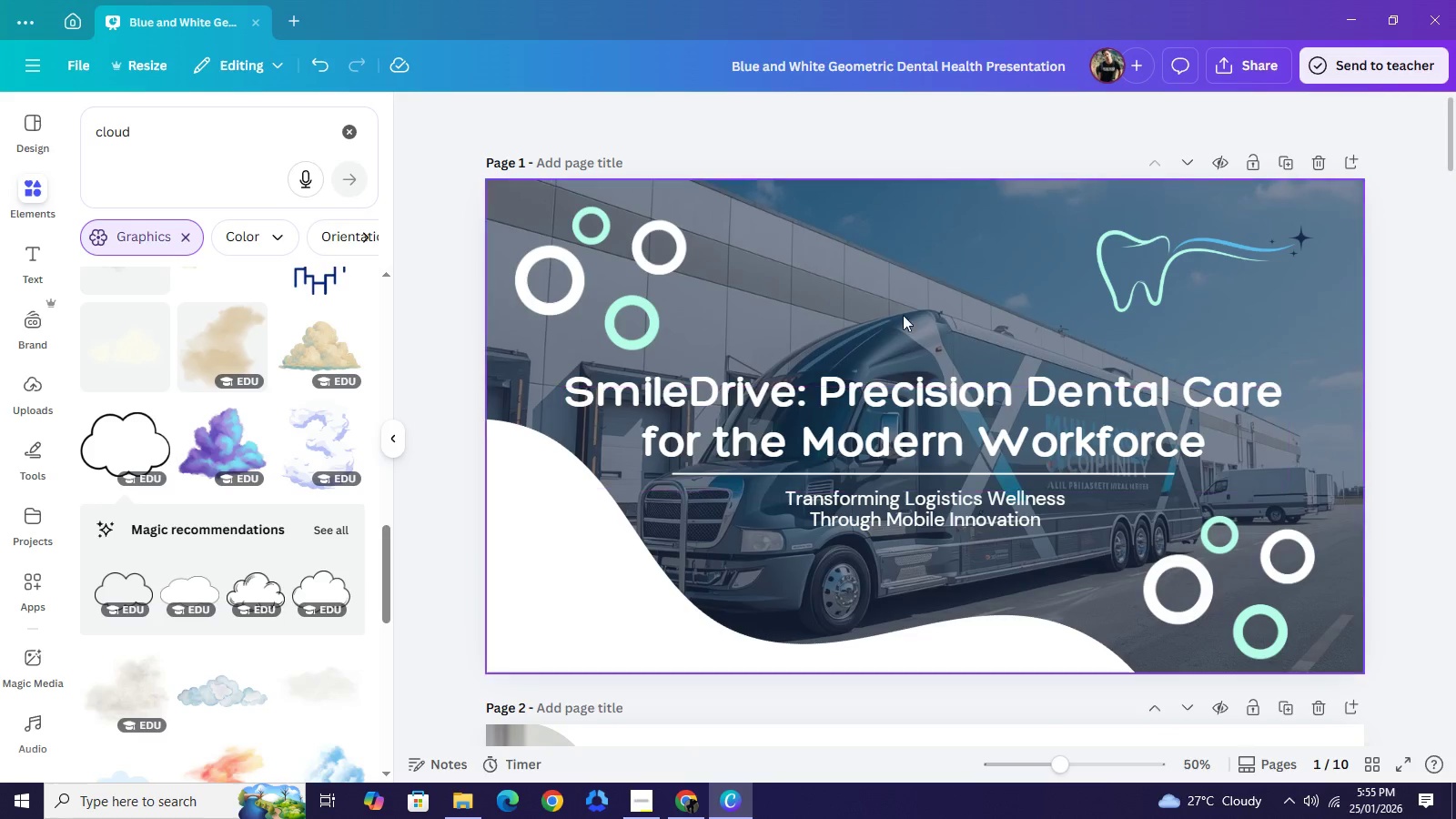 
left_click([976, 426])
 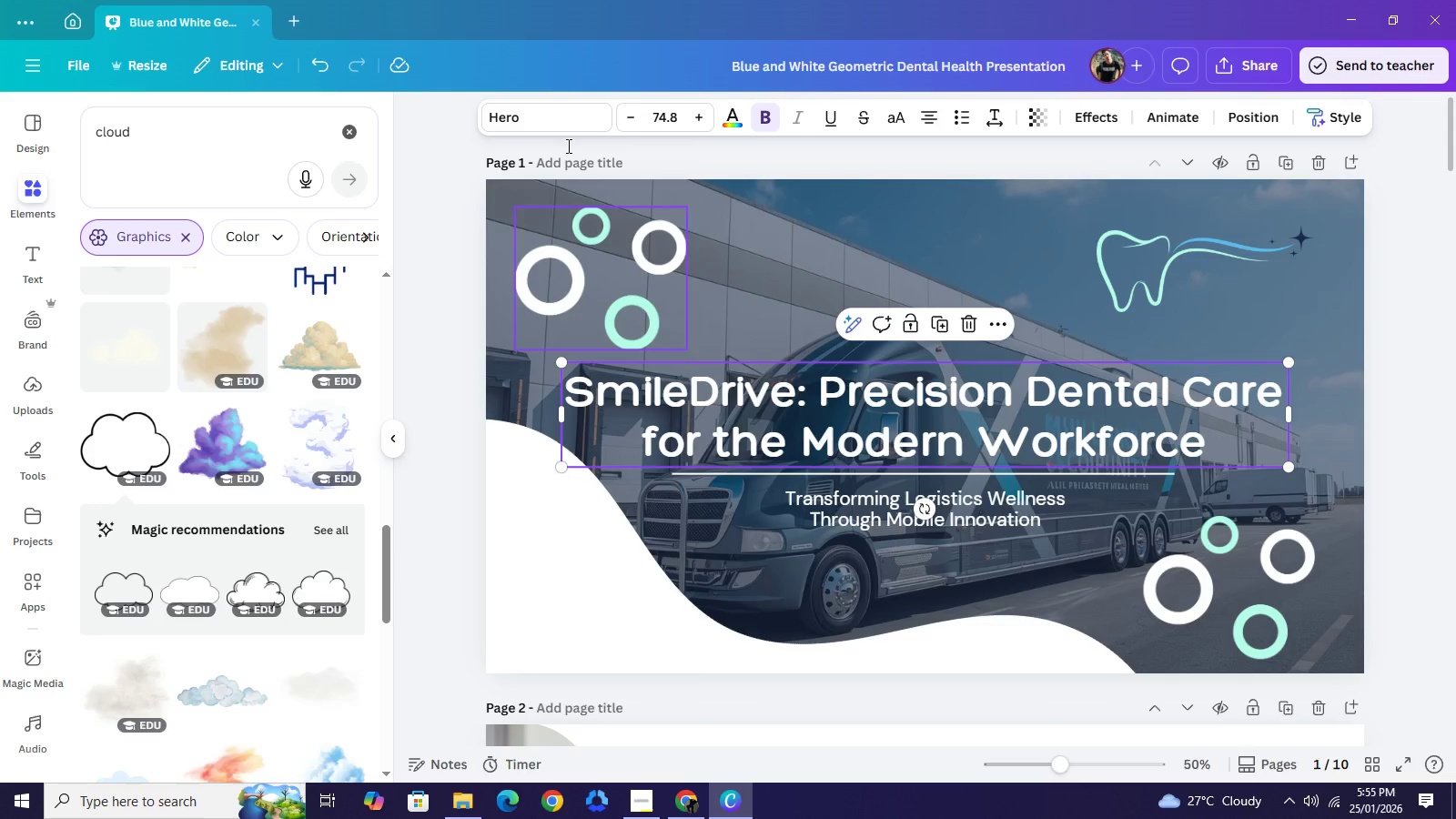 
left_click([574, 110])
 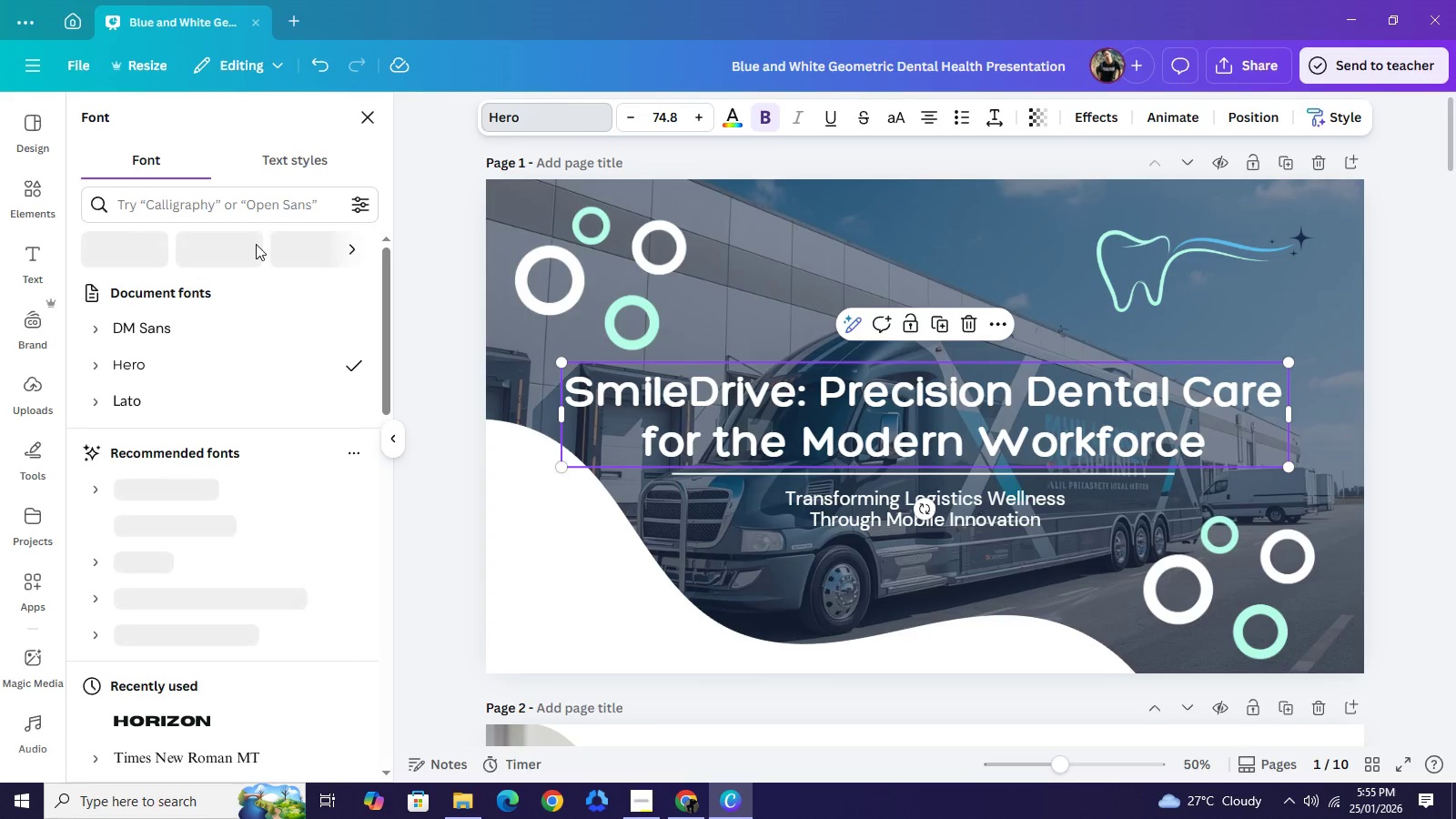 
wait(8.06)
 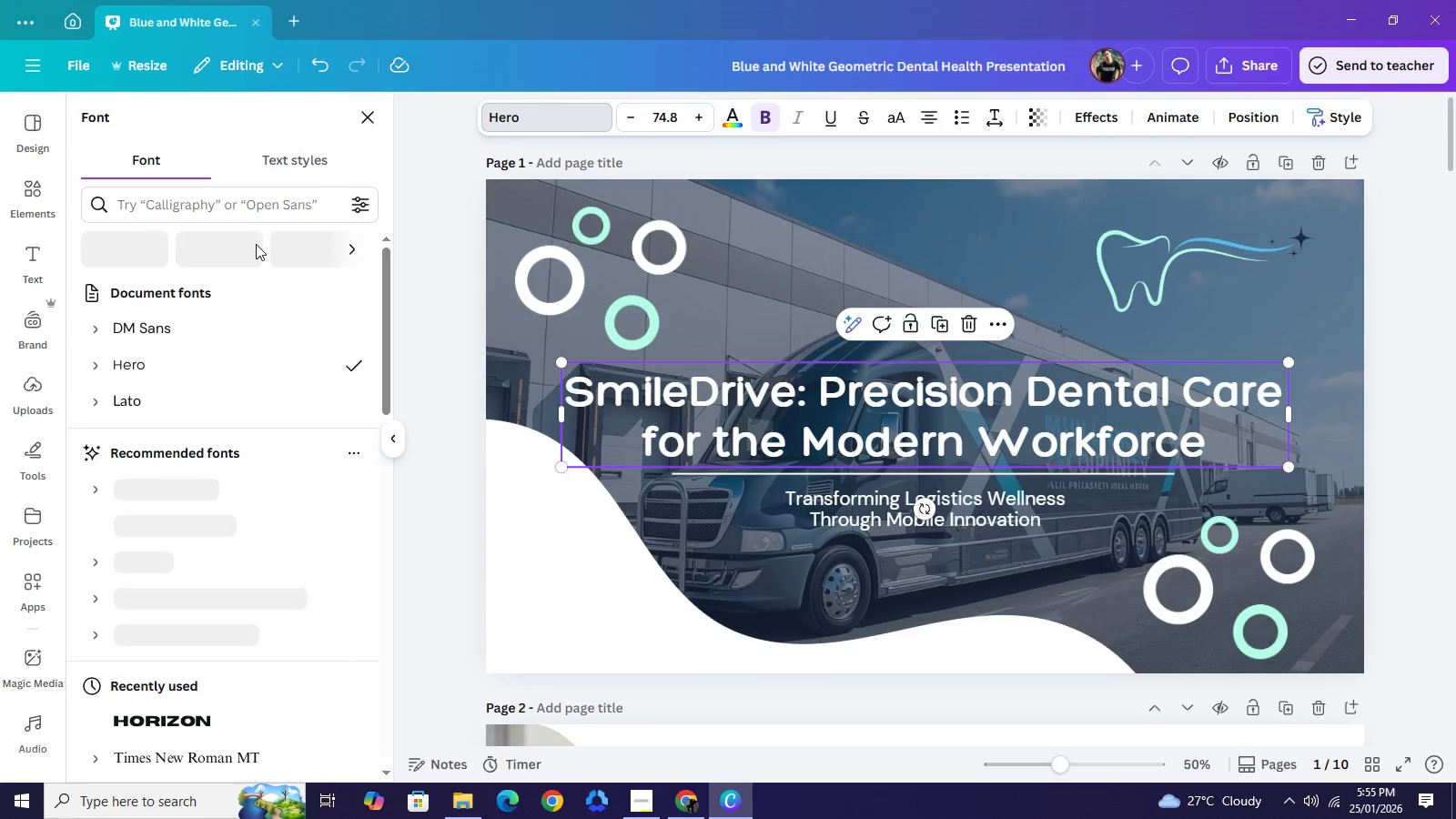 
scroll: coordinate [251, 477], scroll_direction: down, amount: 1.0
 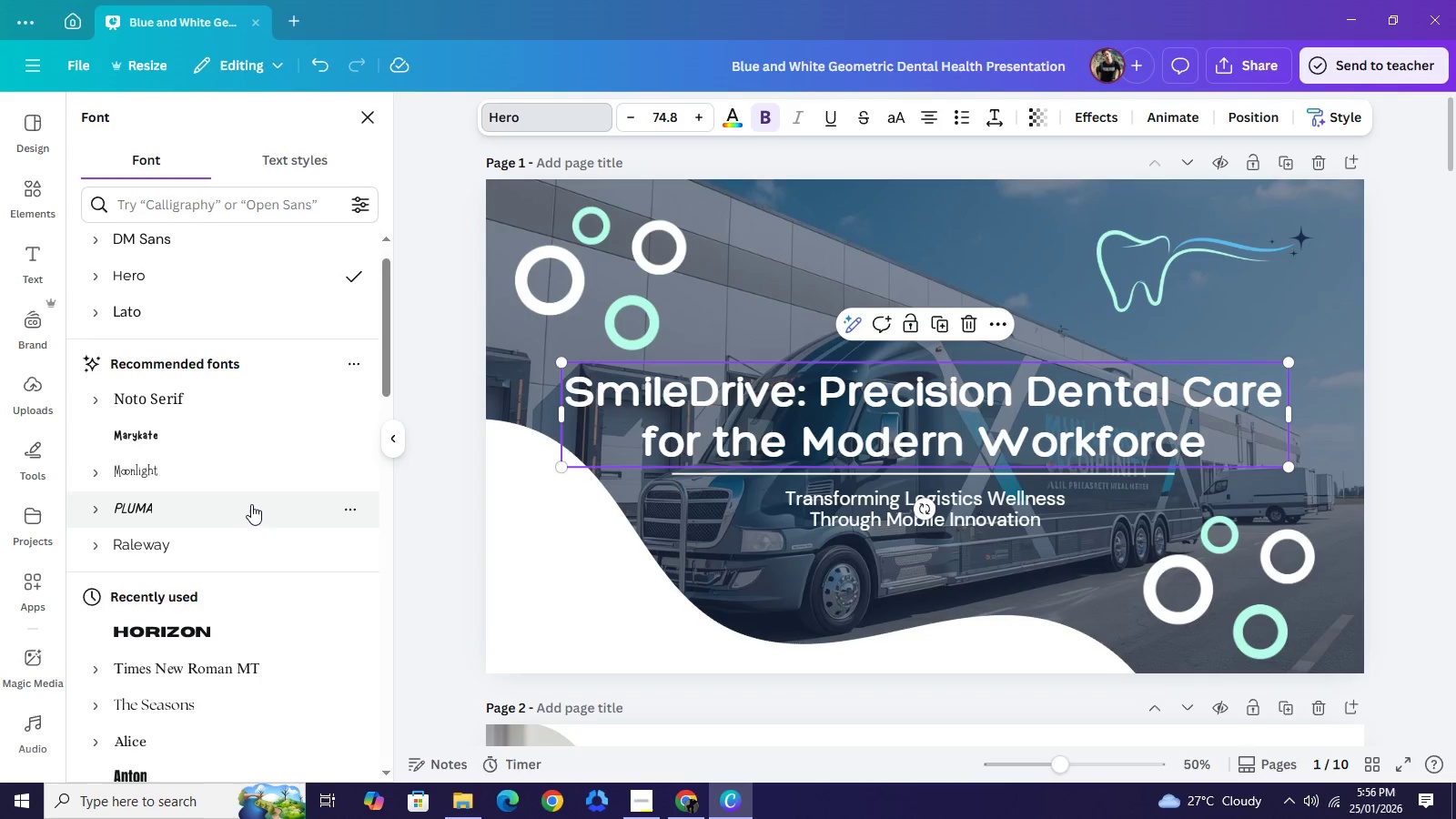 
scroll: coordinate [238, 320], scroll_direction: up, amount: 2.0
 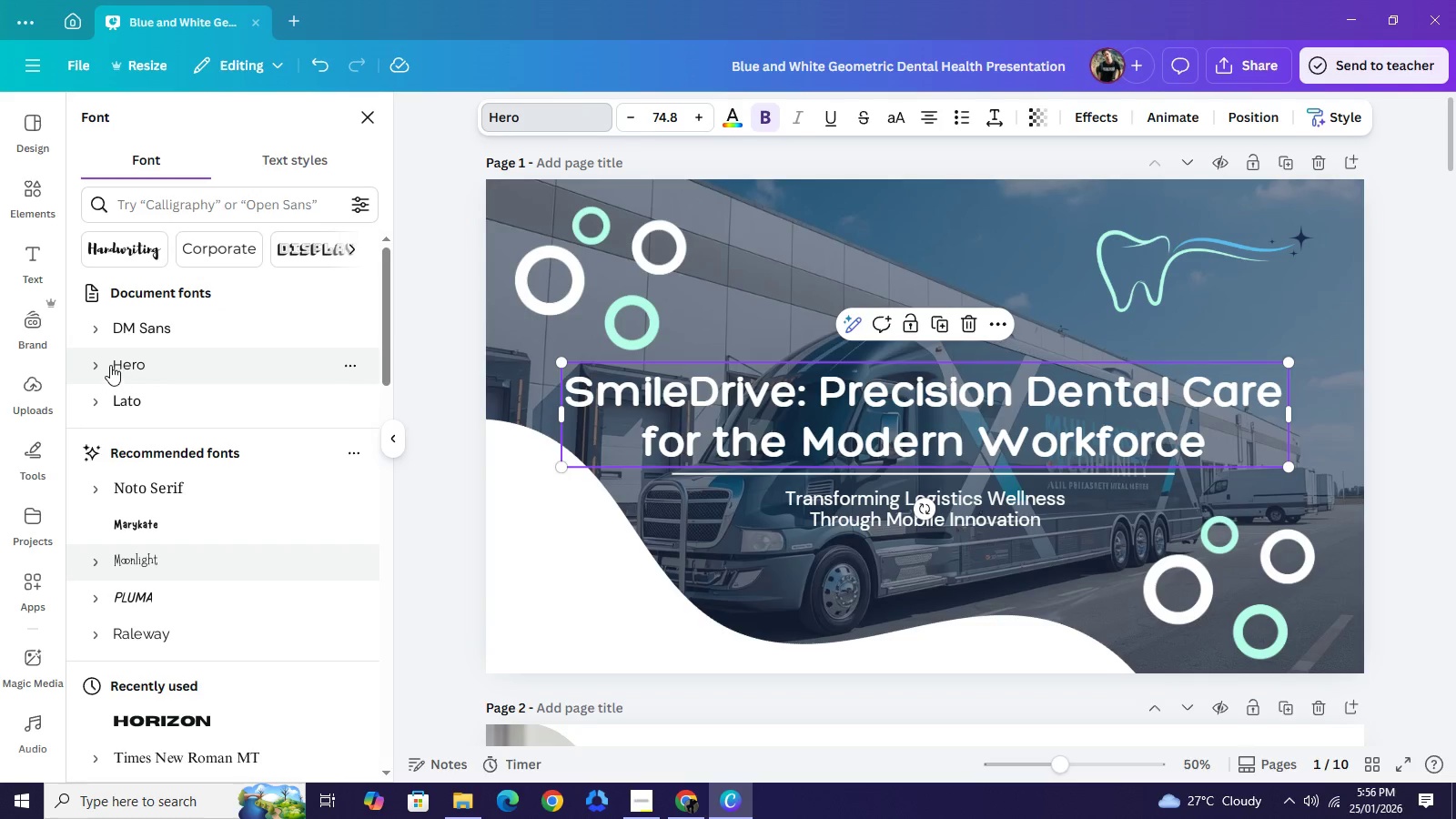 
left_click([96, 363])
 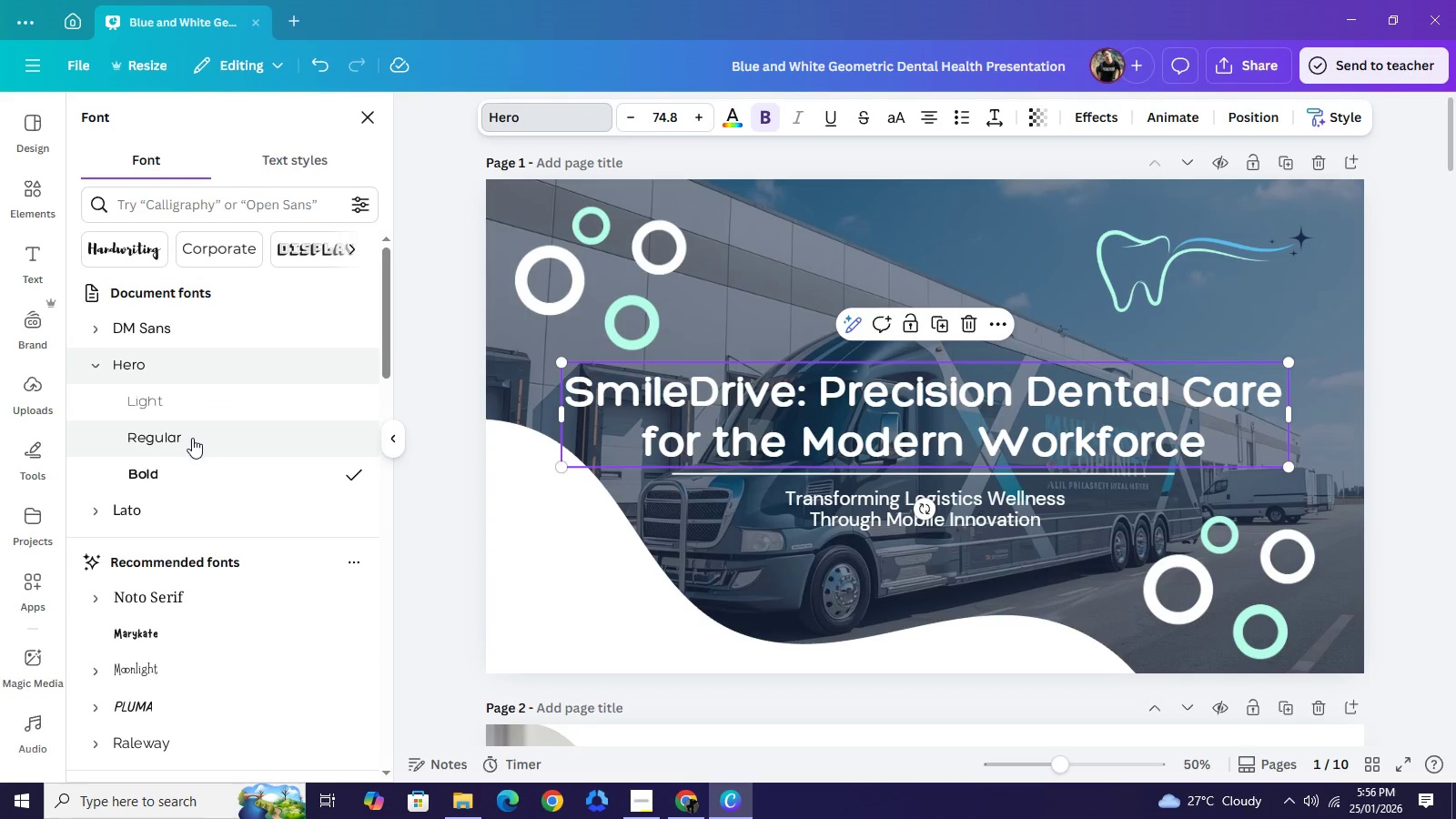 
left_click([189, 442])
 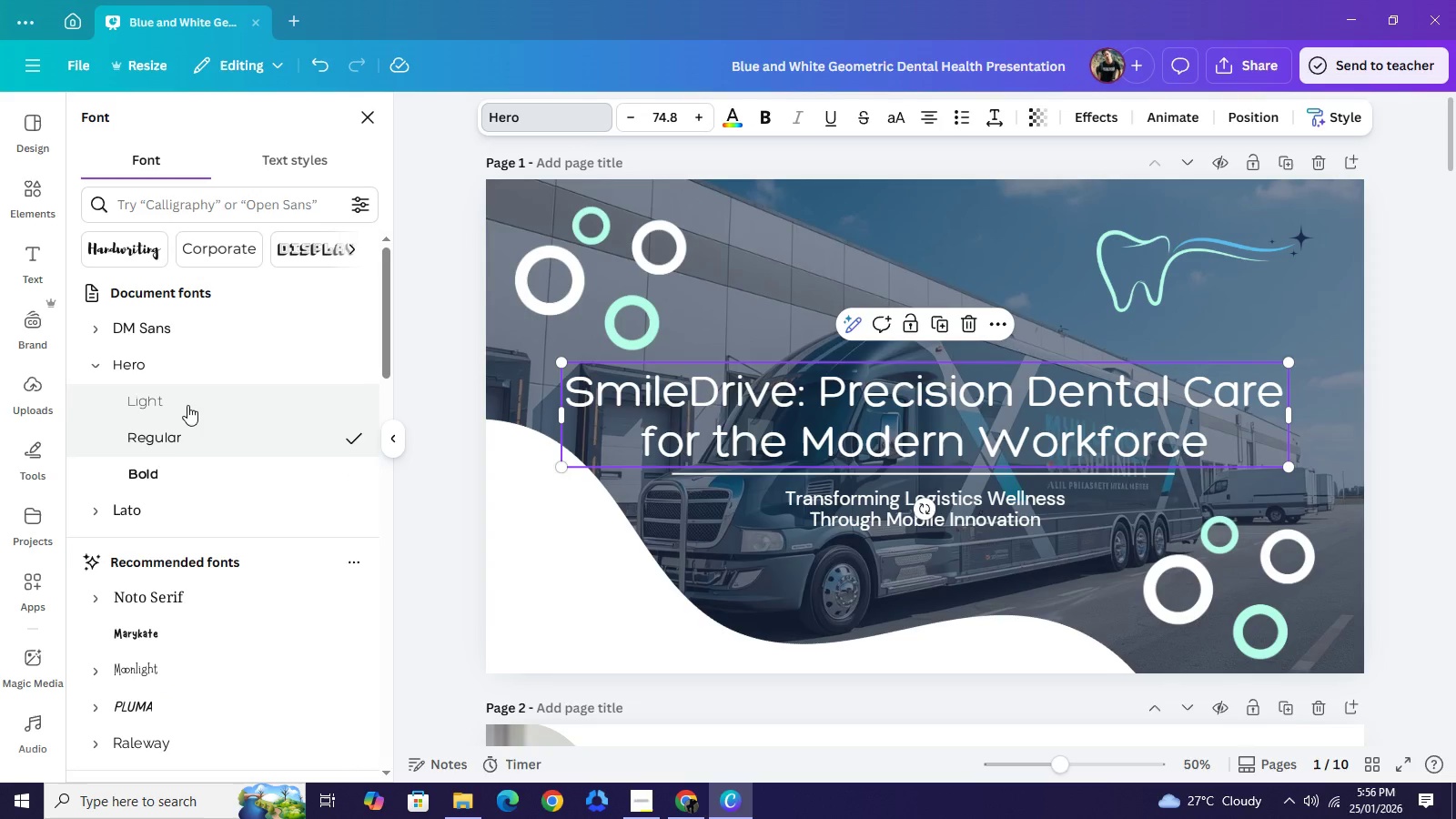 
left_click([187, 405])
 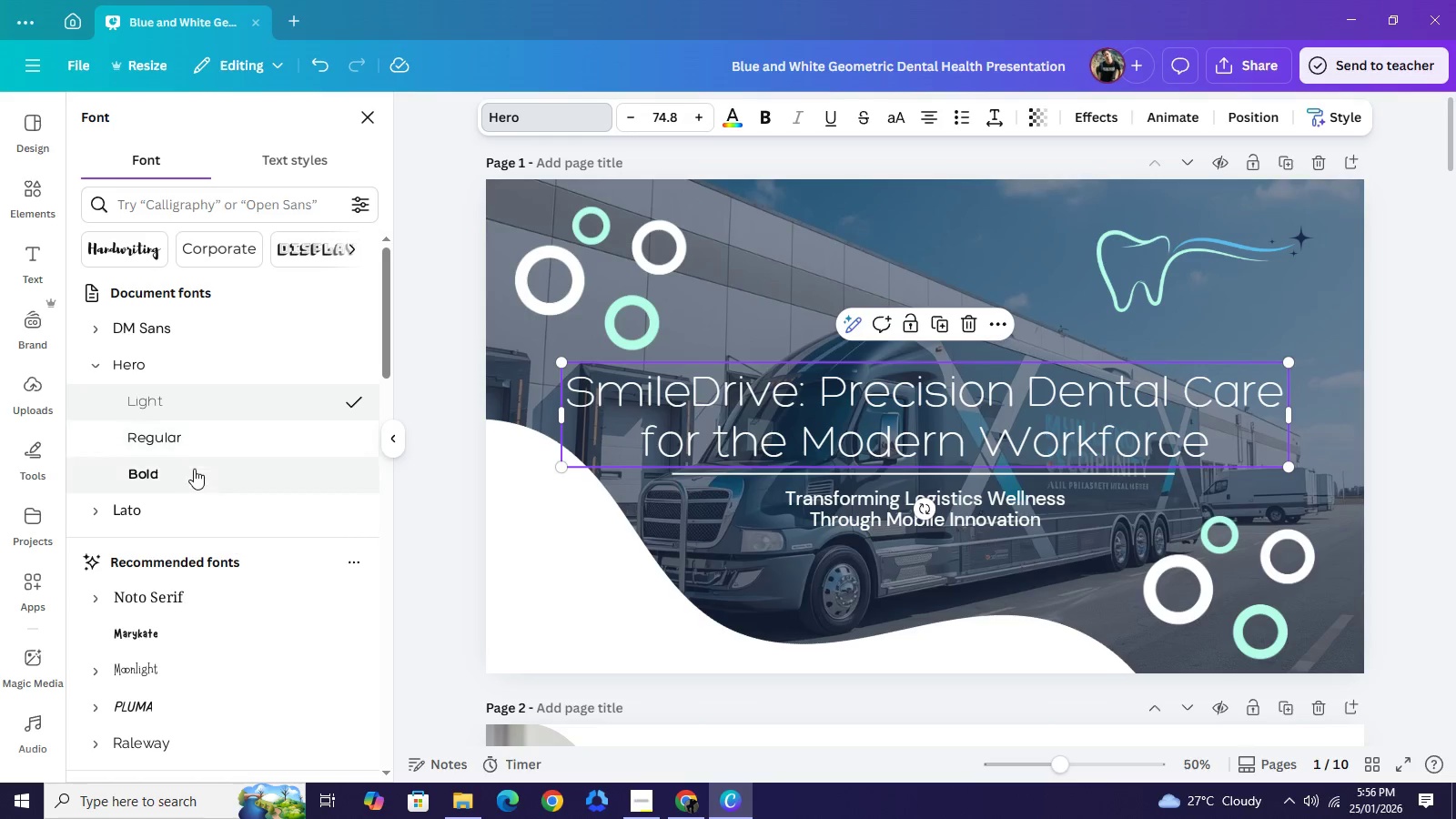 
left_click([194, 470])
 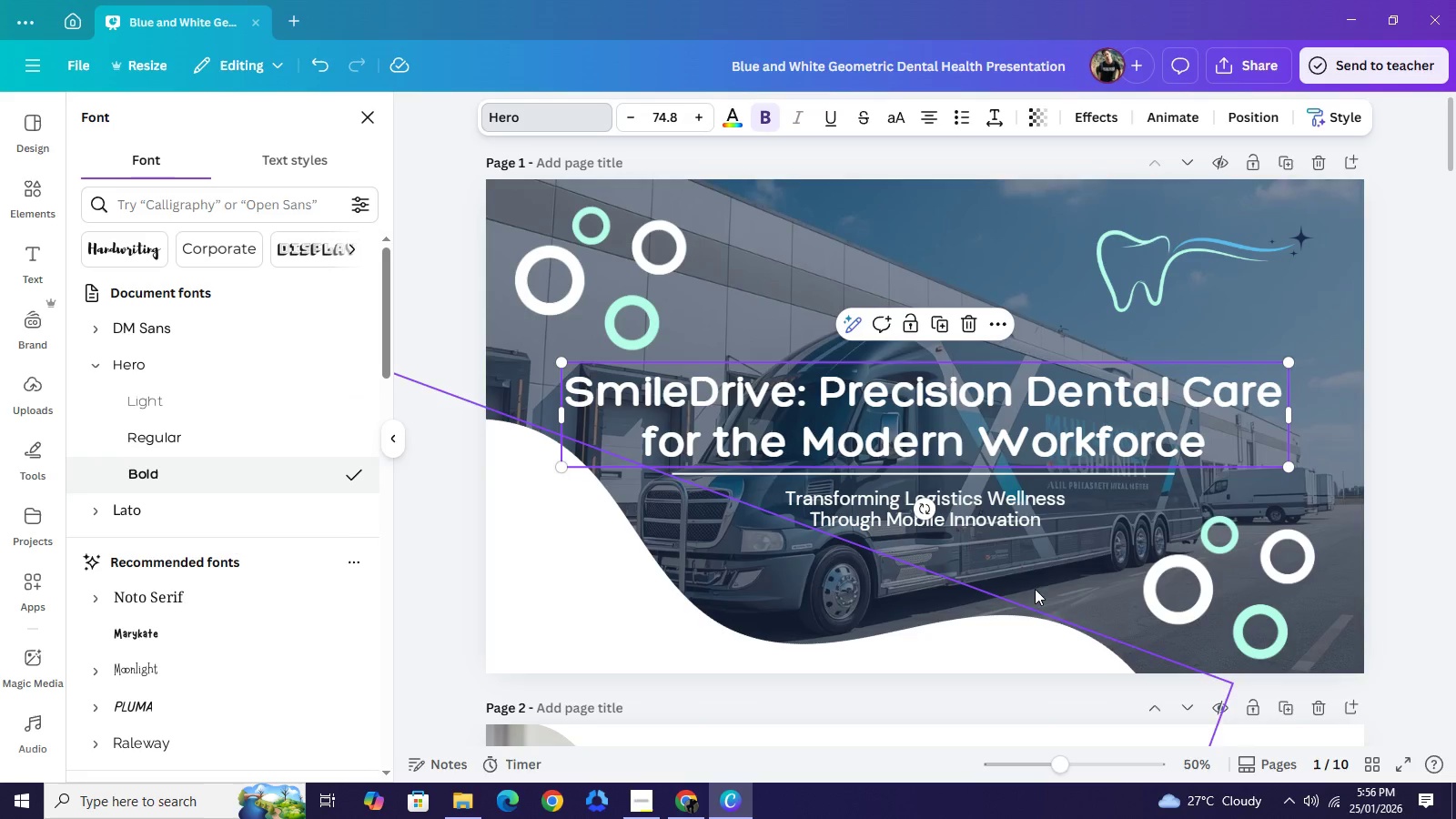 
left_click([1006, 507])
 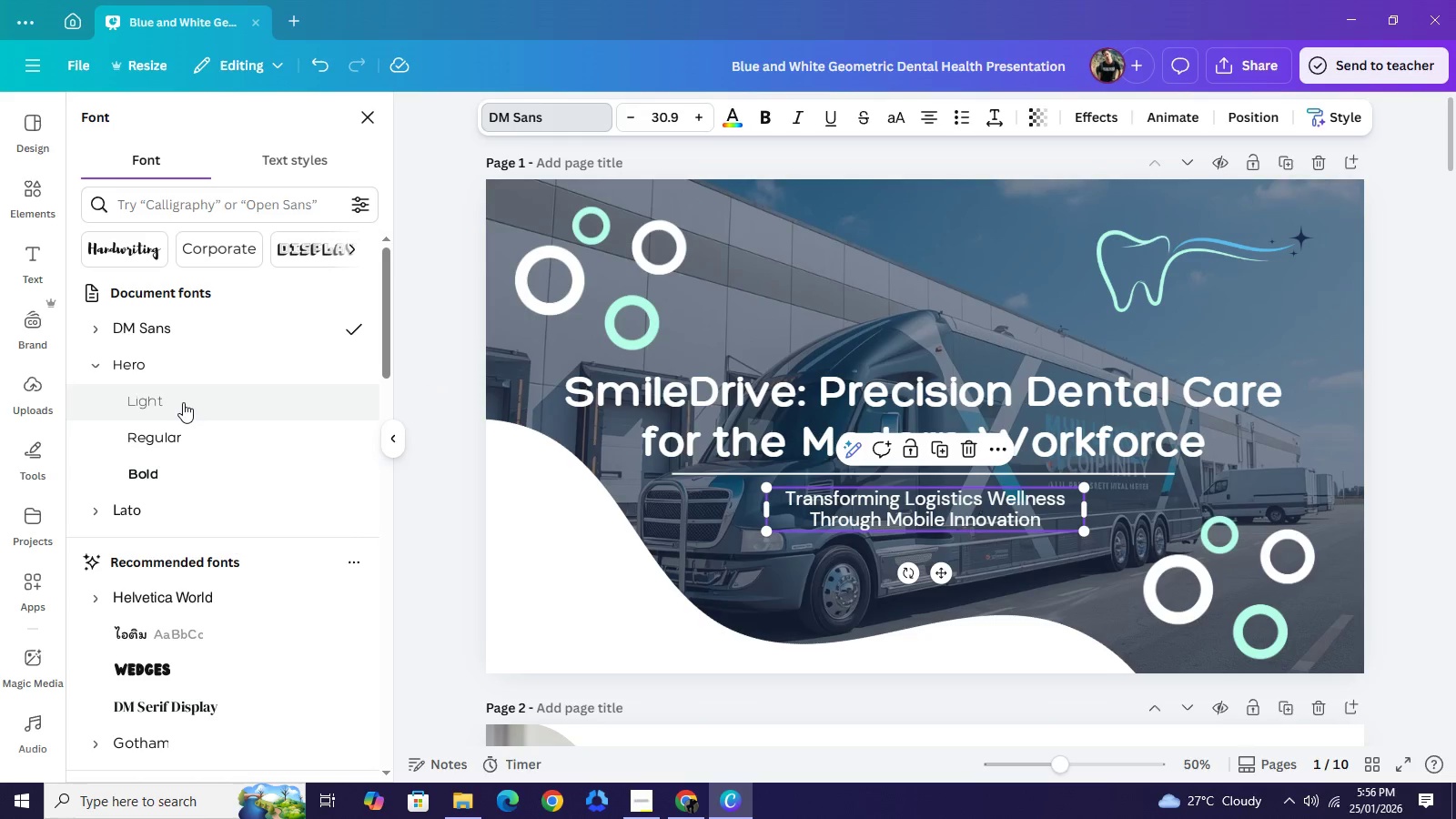 
left_click([183, 402])
 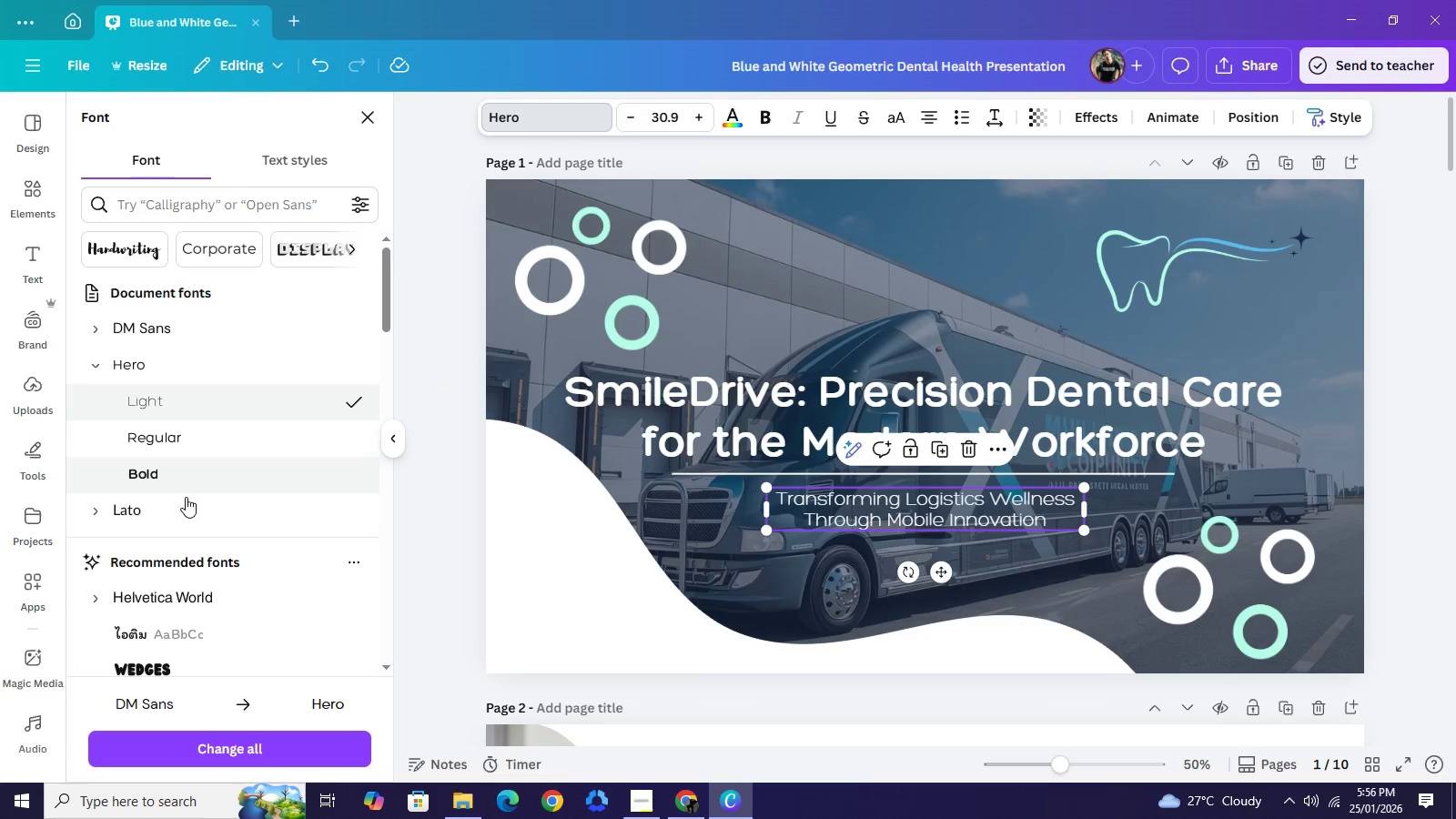 
scroll: coordinate [186, 493], scroll_direction: down, amount: 1.0
 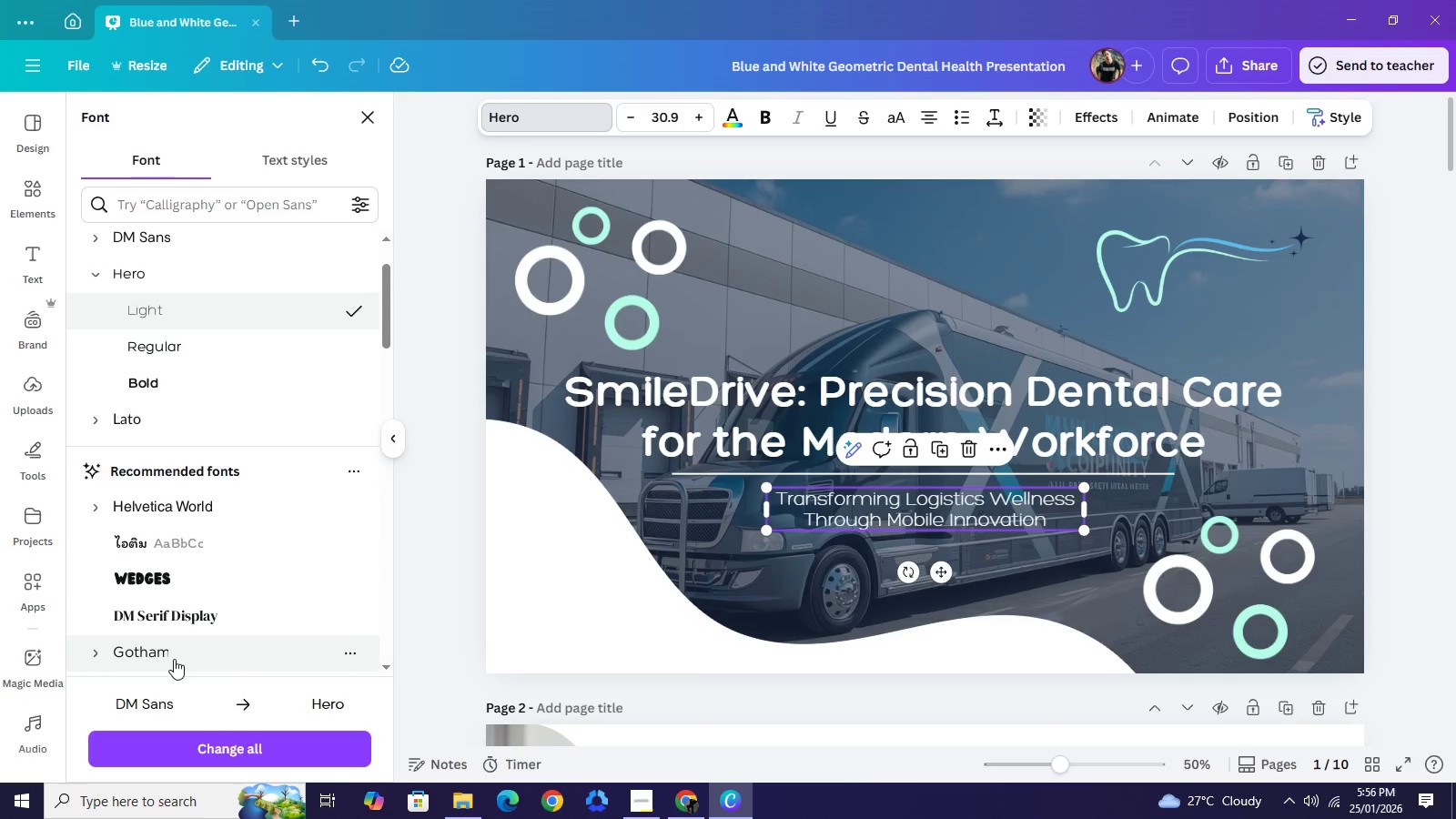 
left_click([176, 632])
 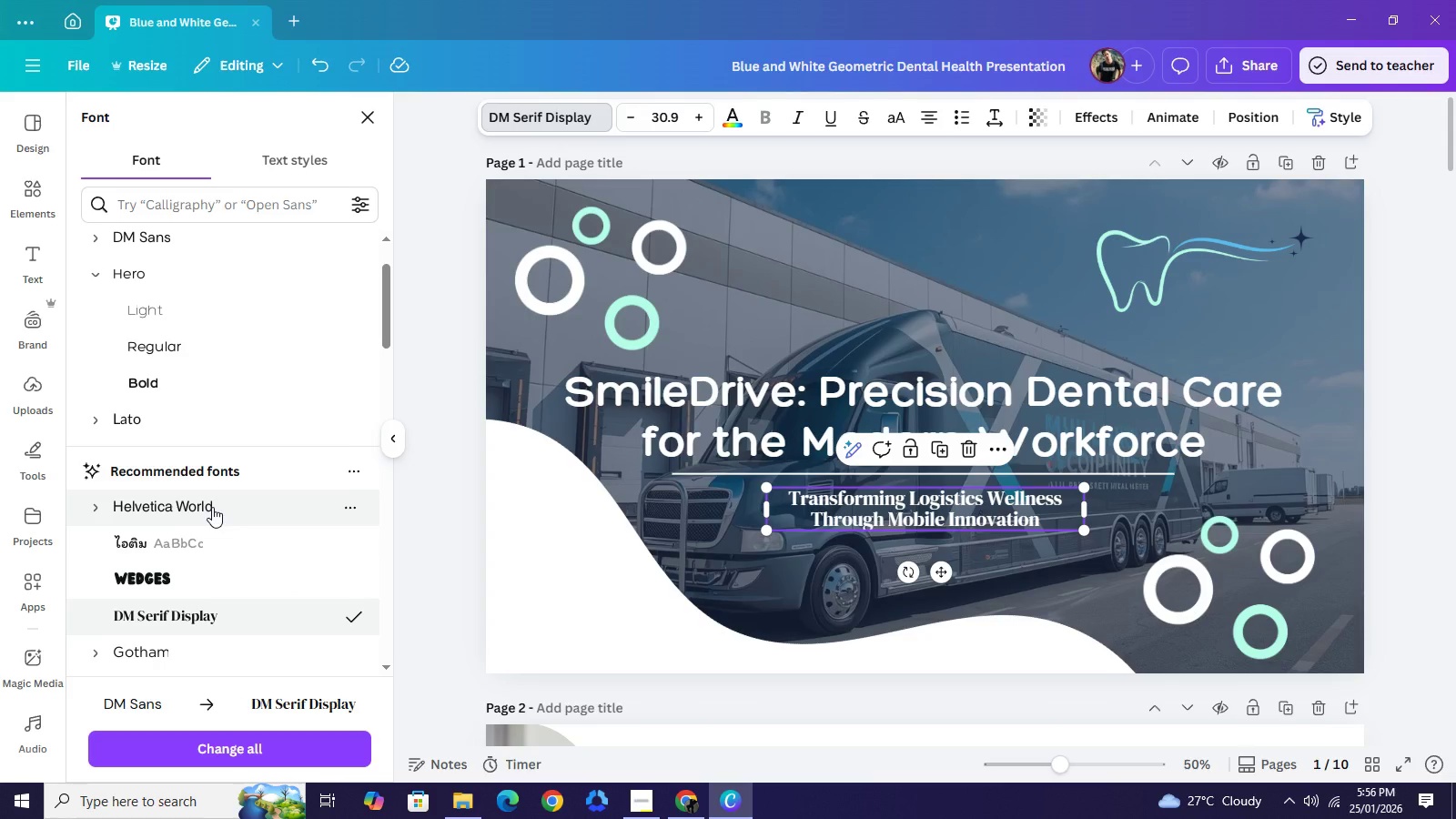 
scroll: coordinate [176, 552], scroll_direction: down, amount: 3.0
 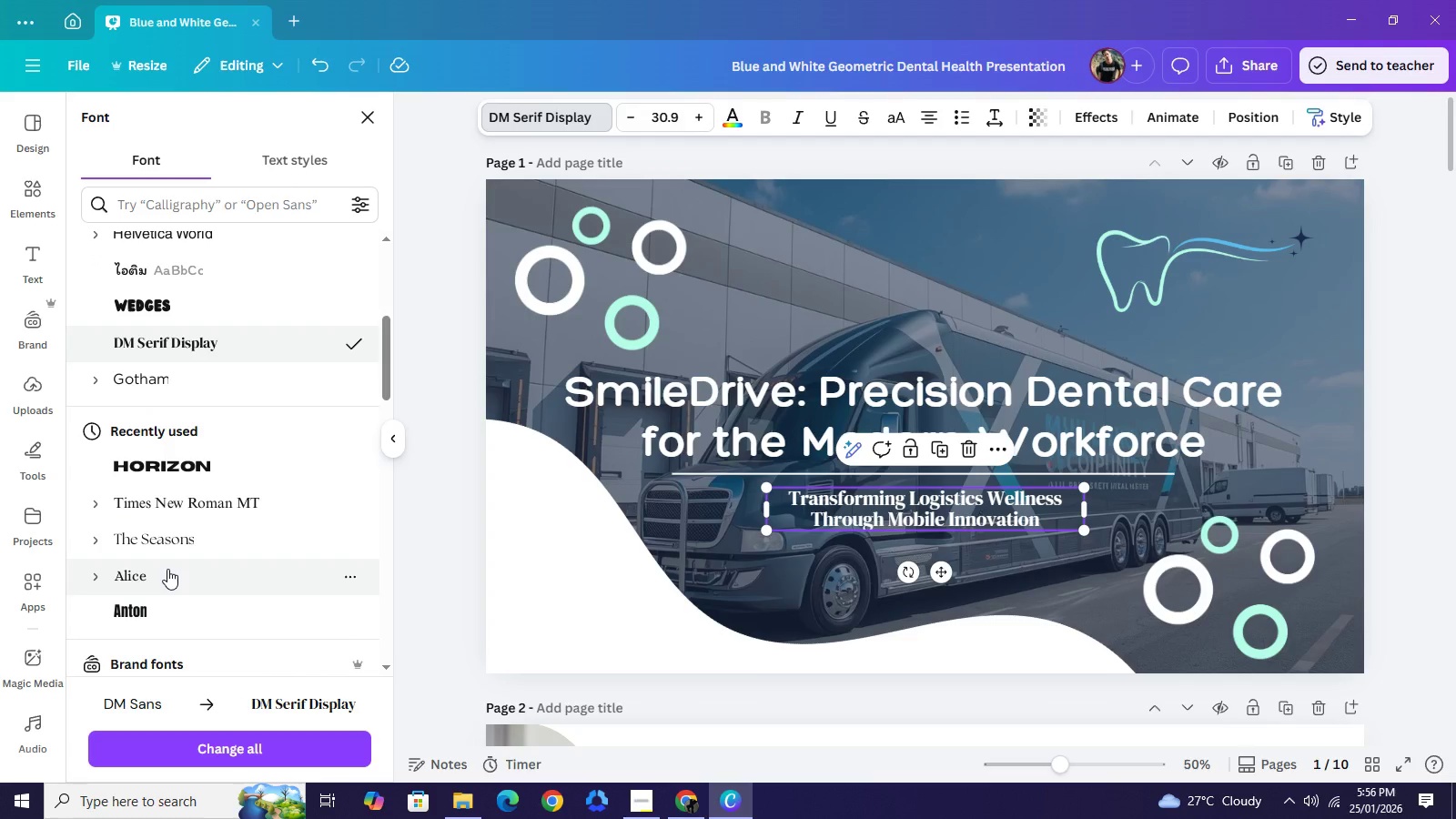 
left_click([167, 569])
 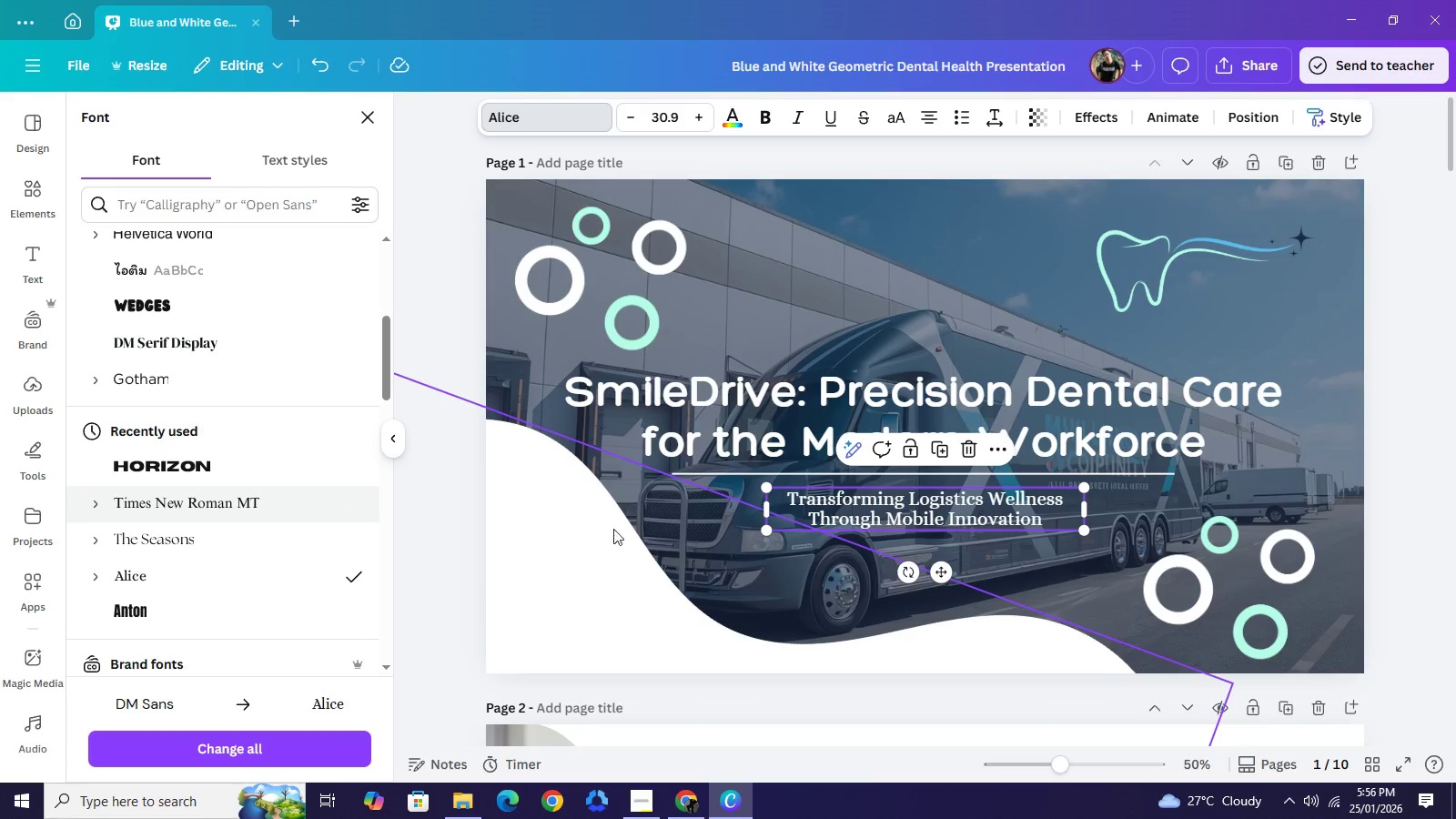 
wait(7.23)
 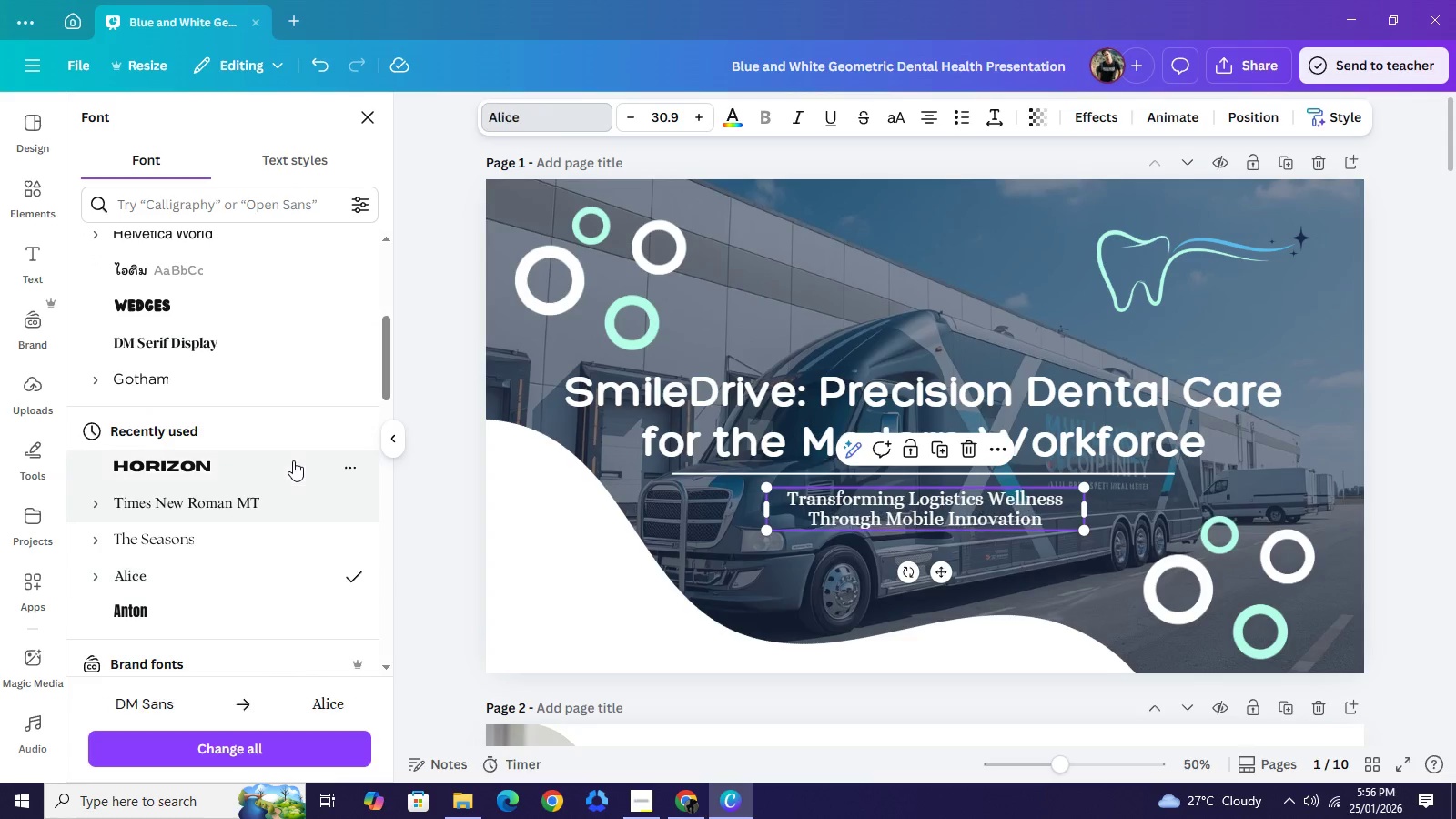 
scroll: coordinate [264, 568], scroll_direction: down, amount: 6.0
 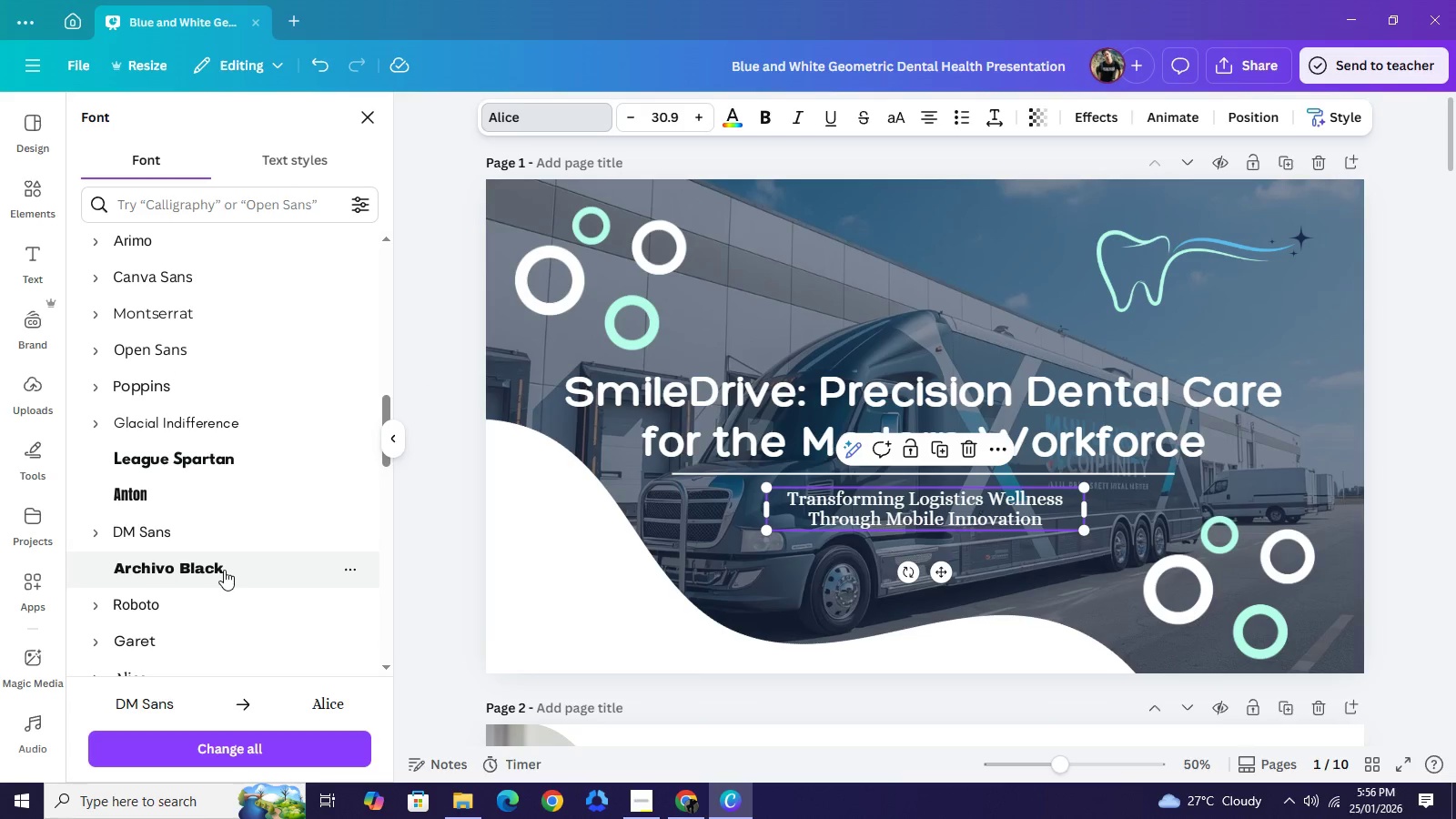 
left_click([224, 570])
 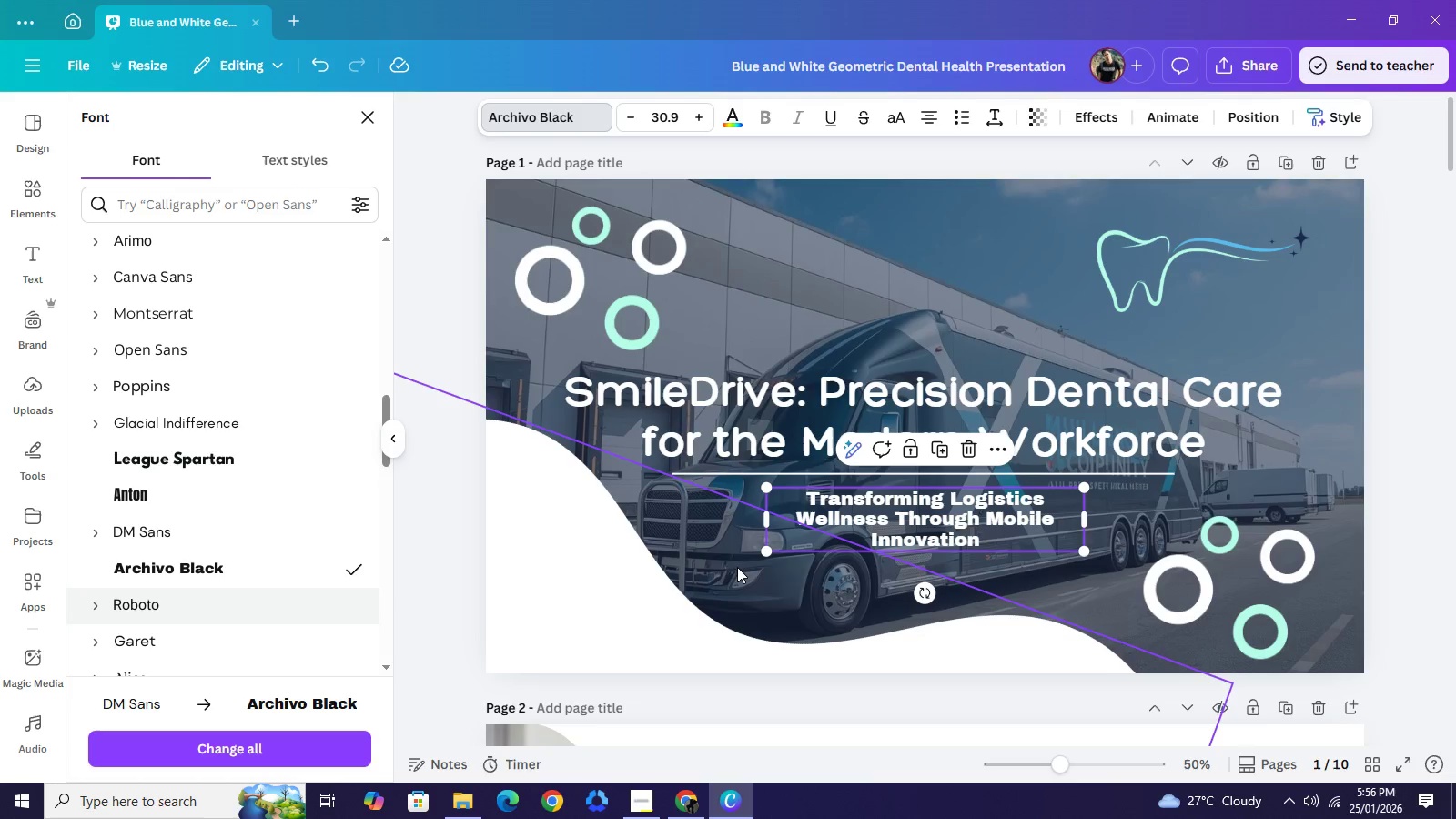 
scroll: coordinate [226, 568], scroll_direction: down, amount: 3.0
 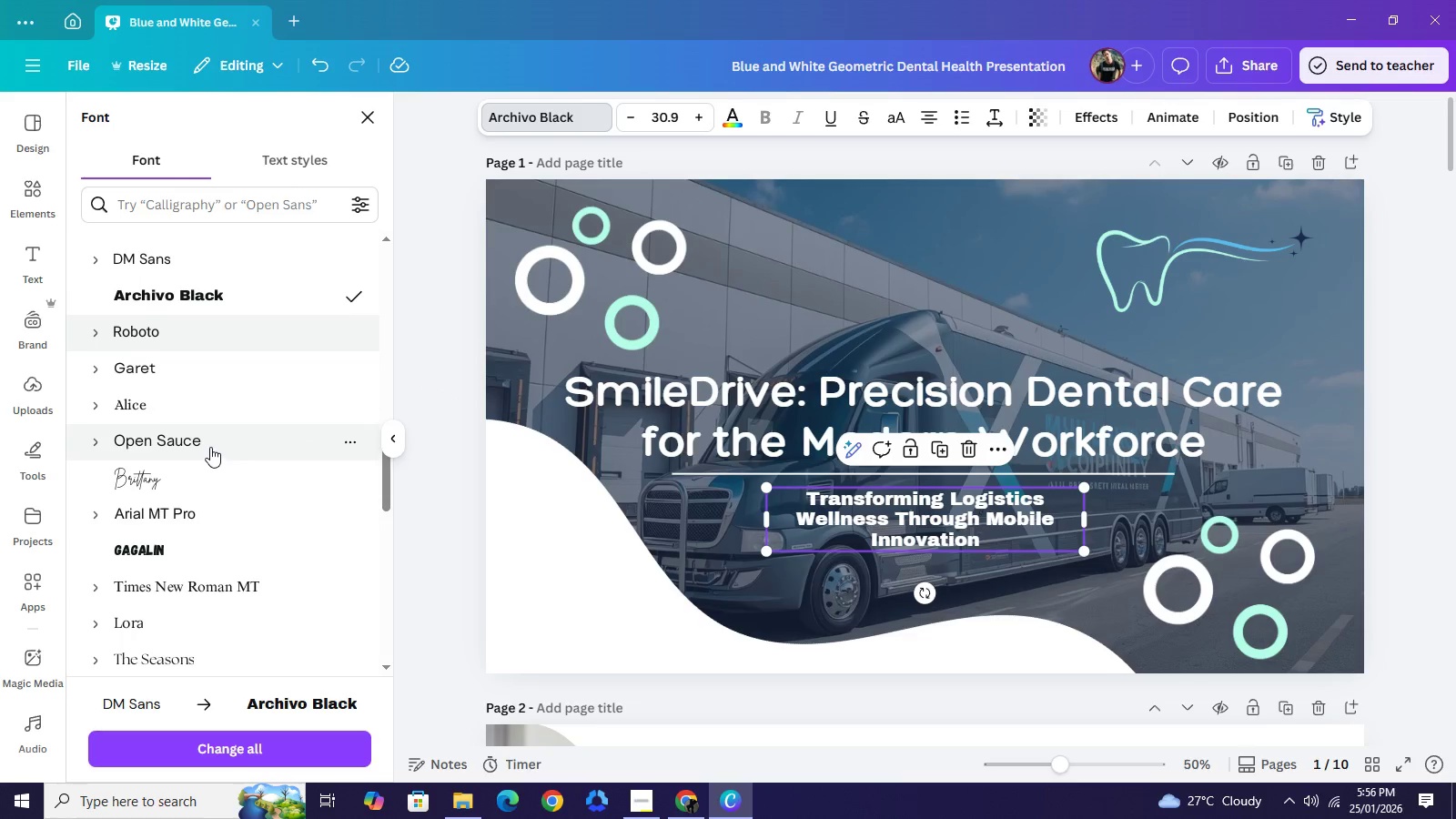 
left_click([210, 447])
 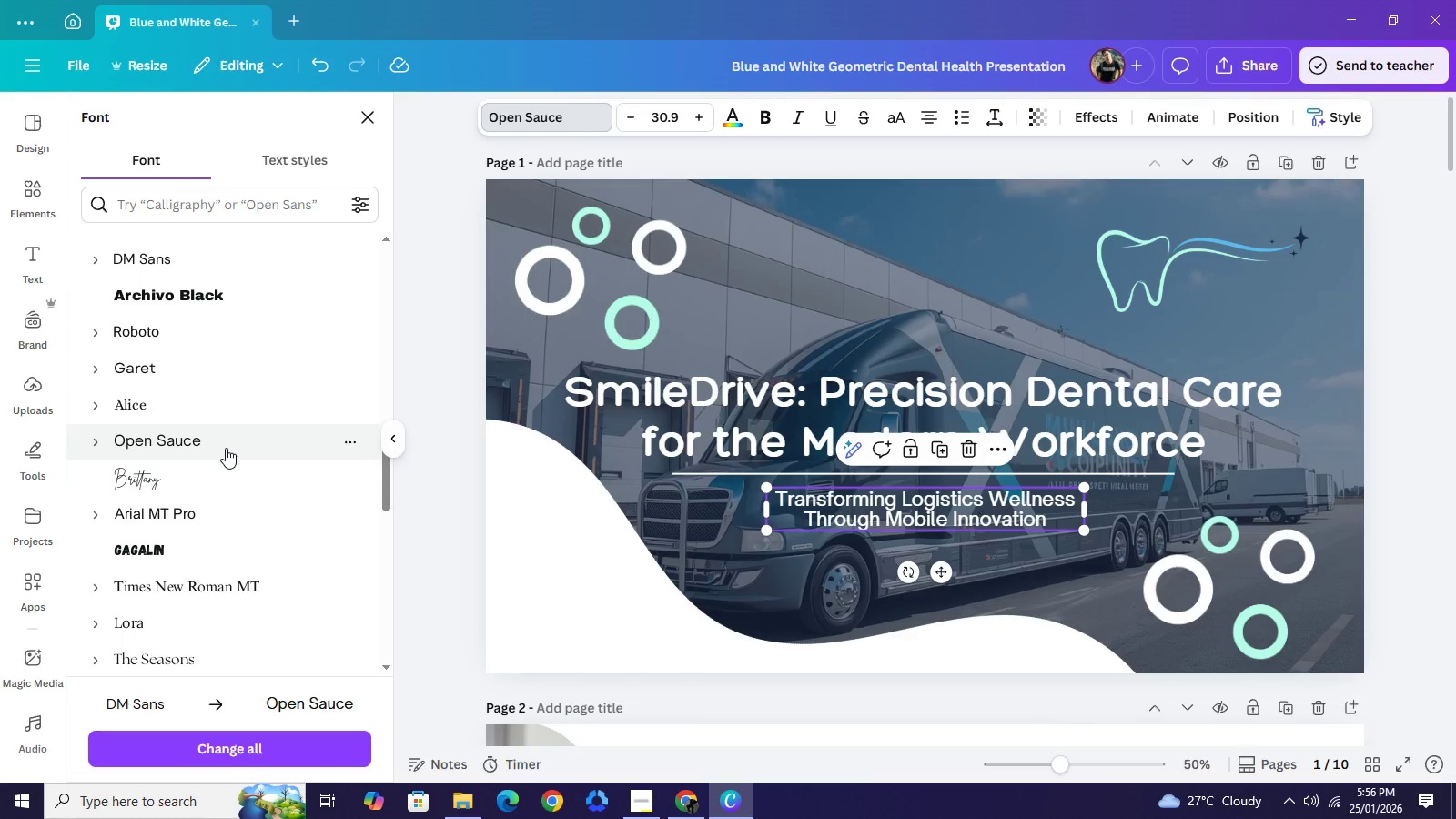 
left_click([1399, 416])
 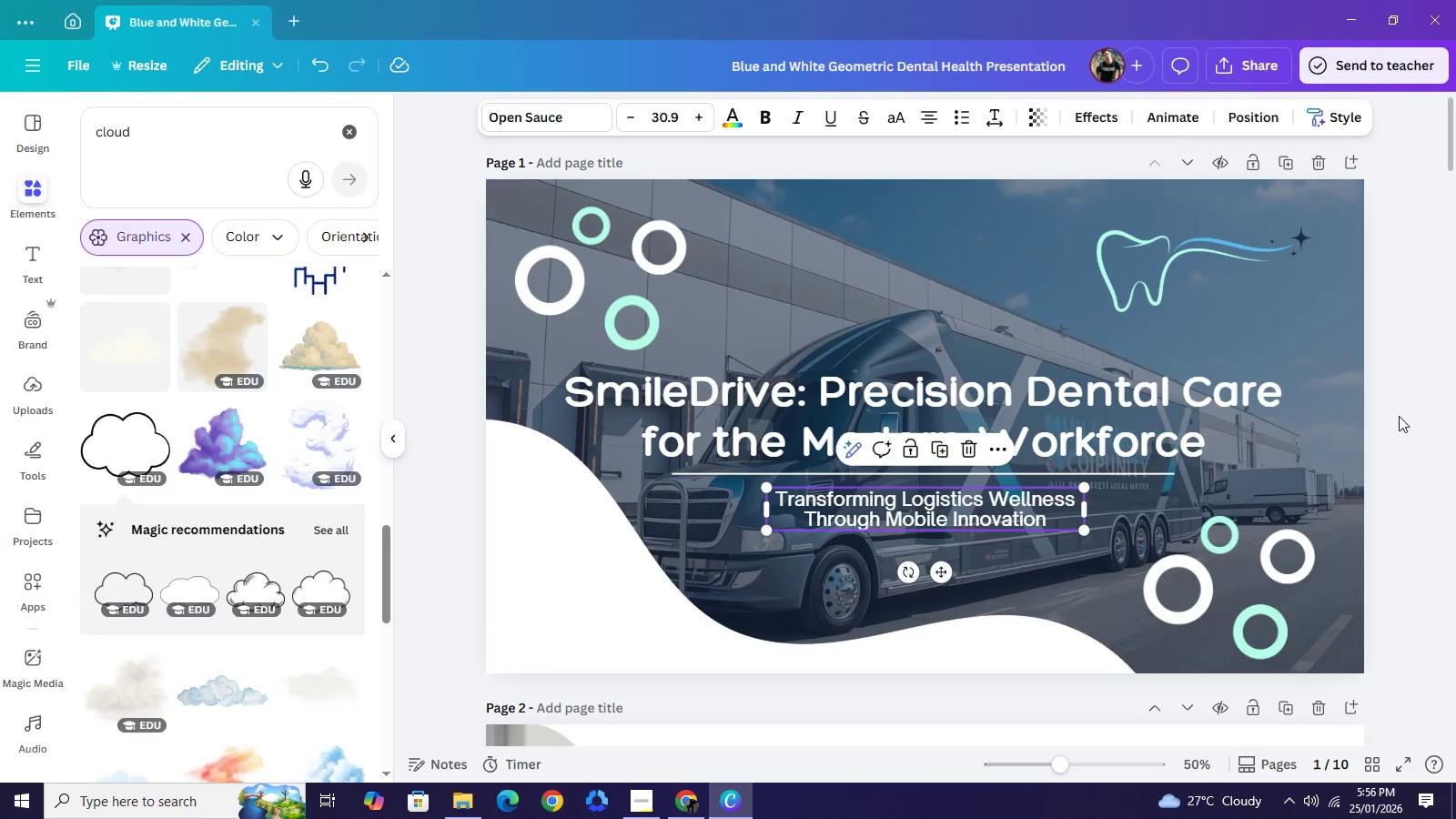 
left_click([1399, 416])
 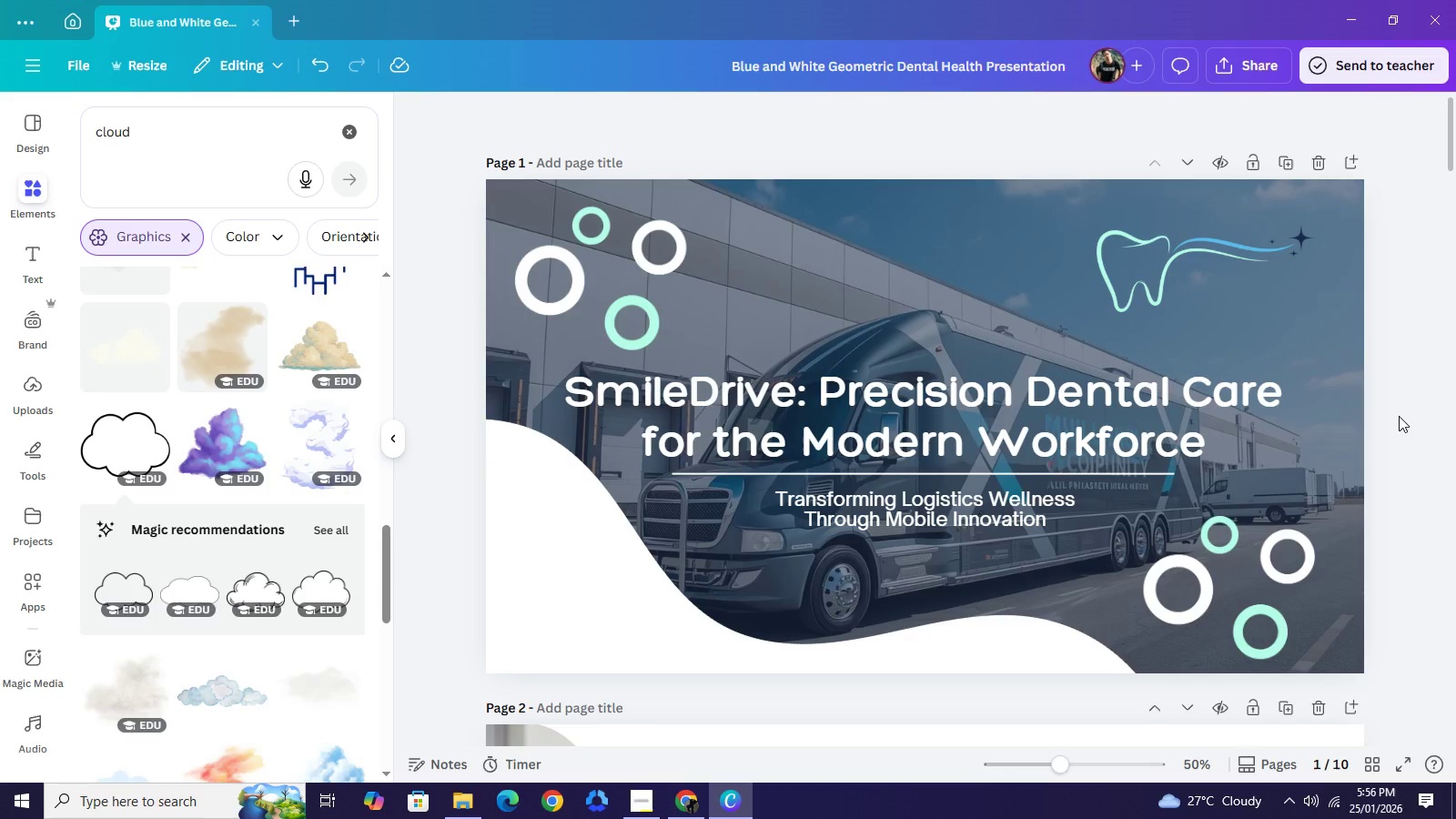 
left_click([1399, 416])
 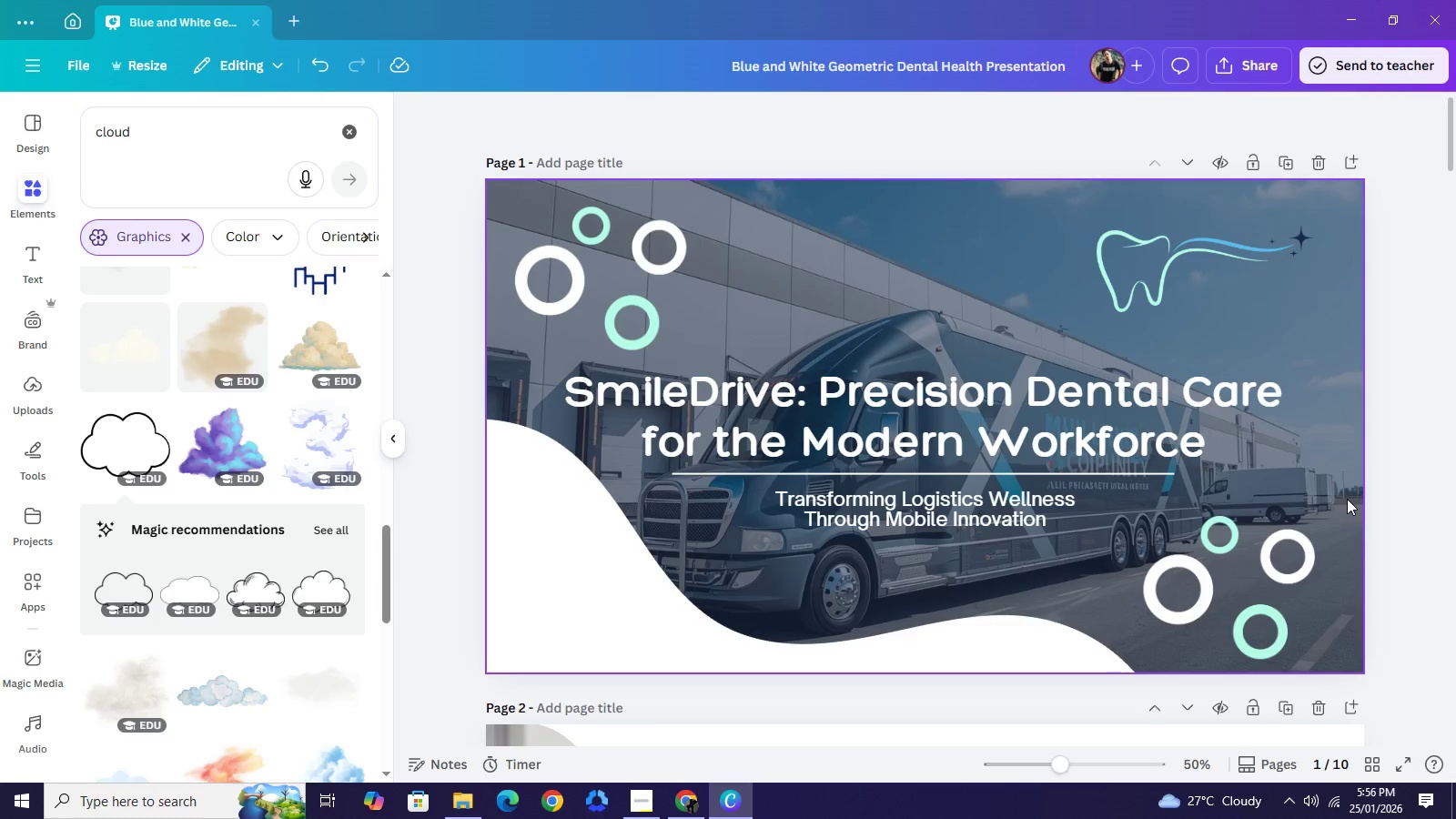 
wait(8.09)
 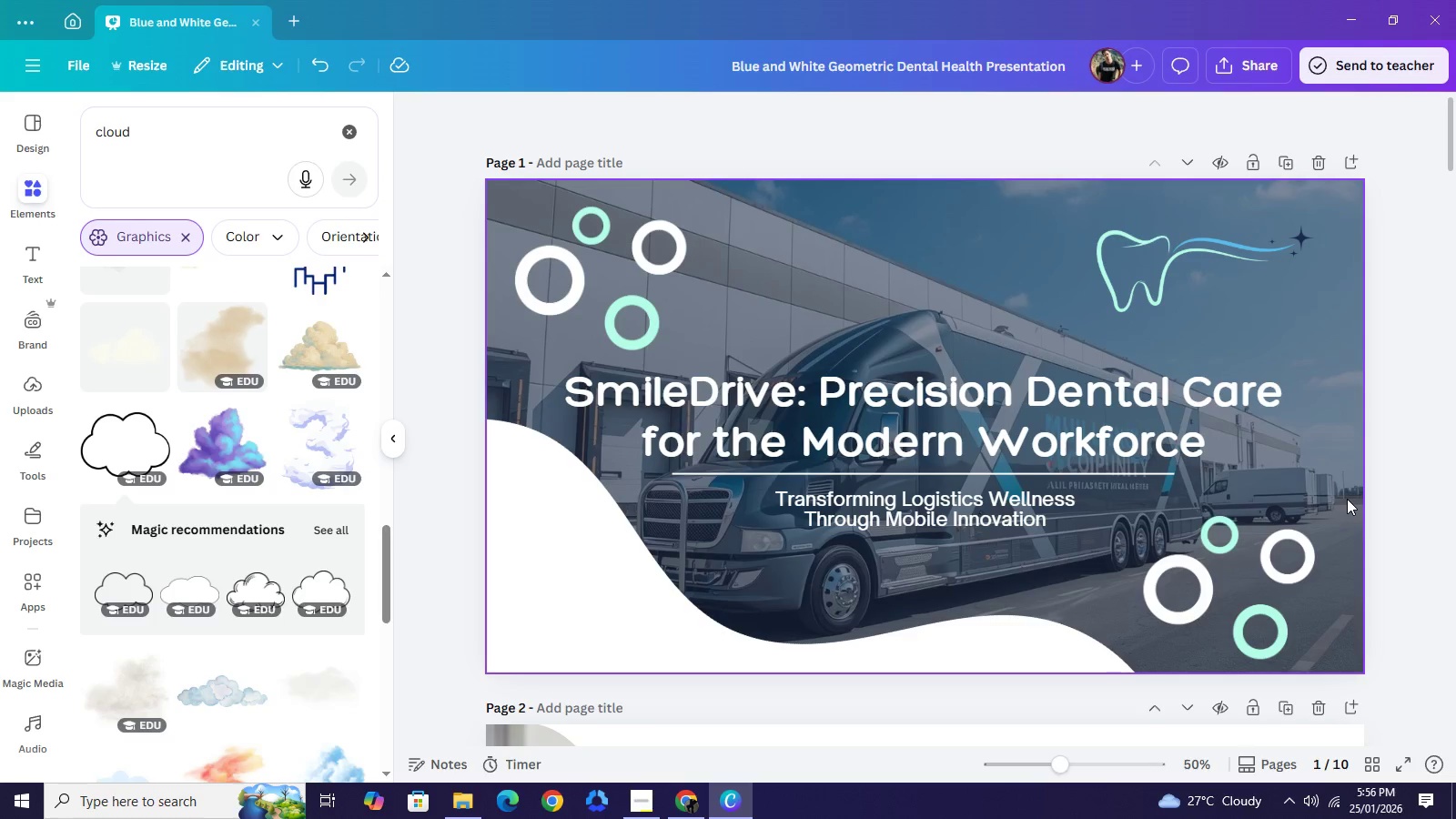 
left_click([598, 592])
 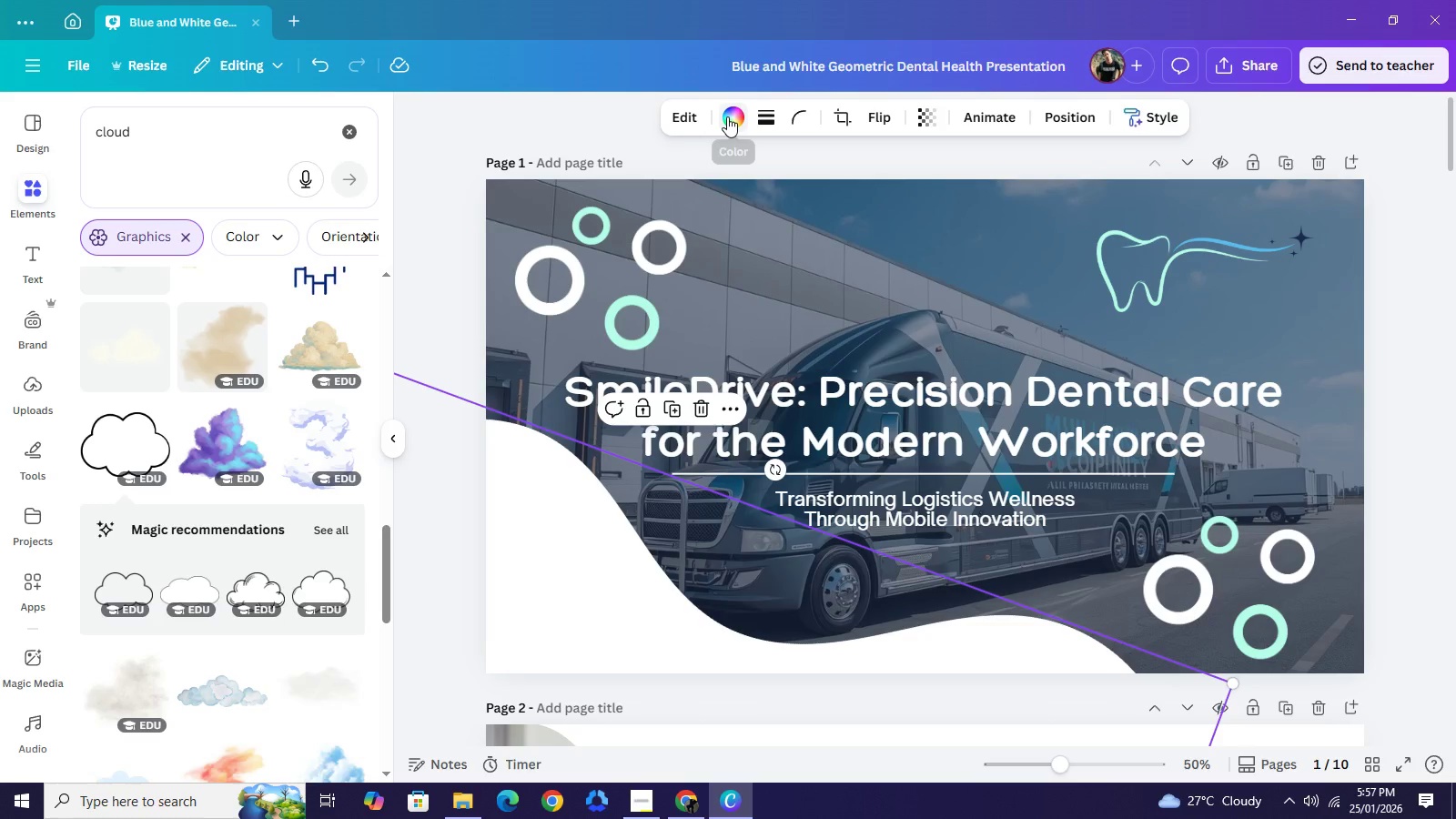 
left_click([727, 116])
 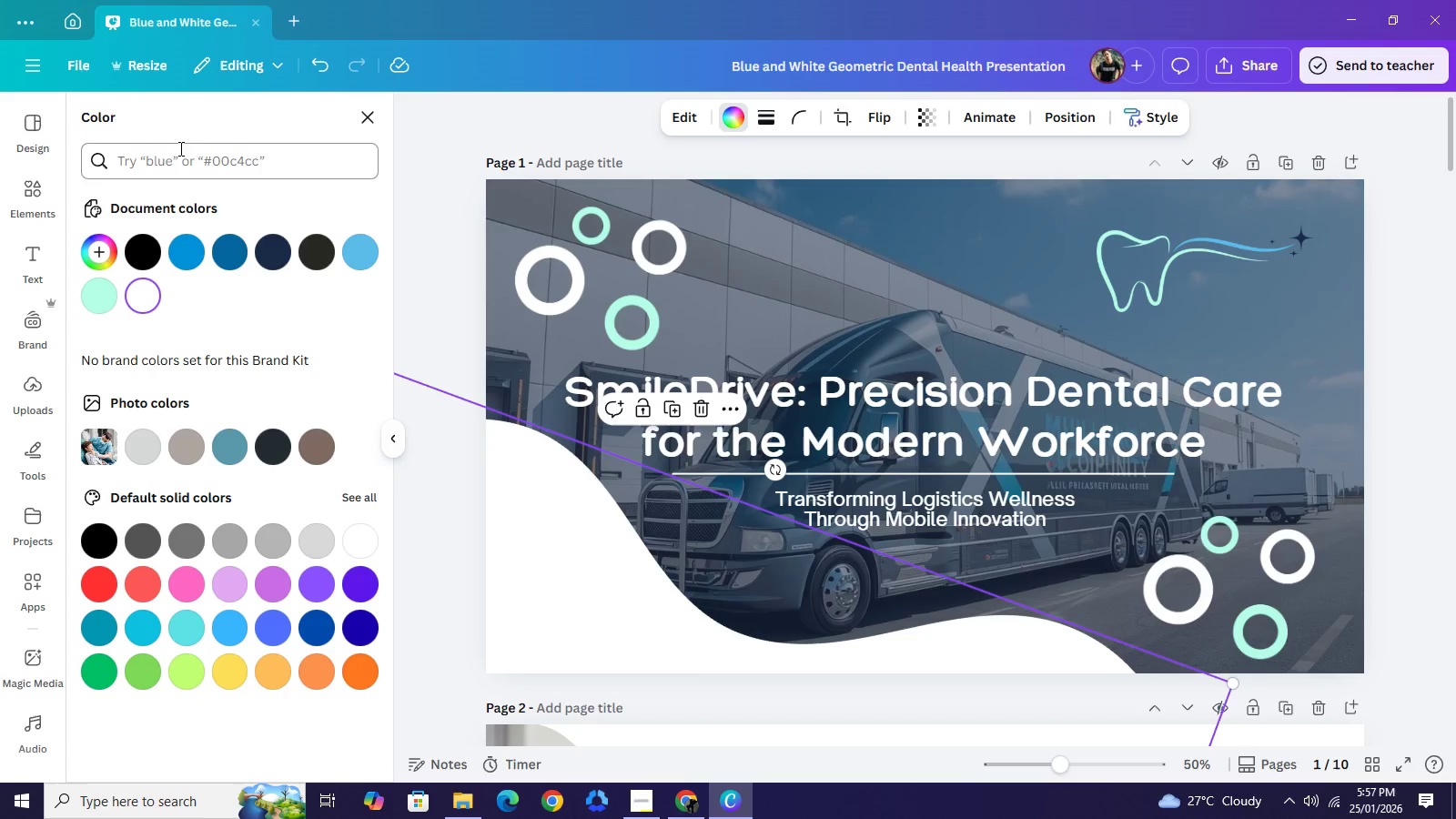 
left_click([178, 157])
 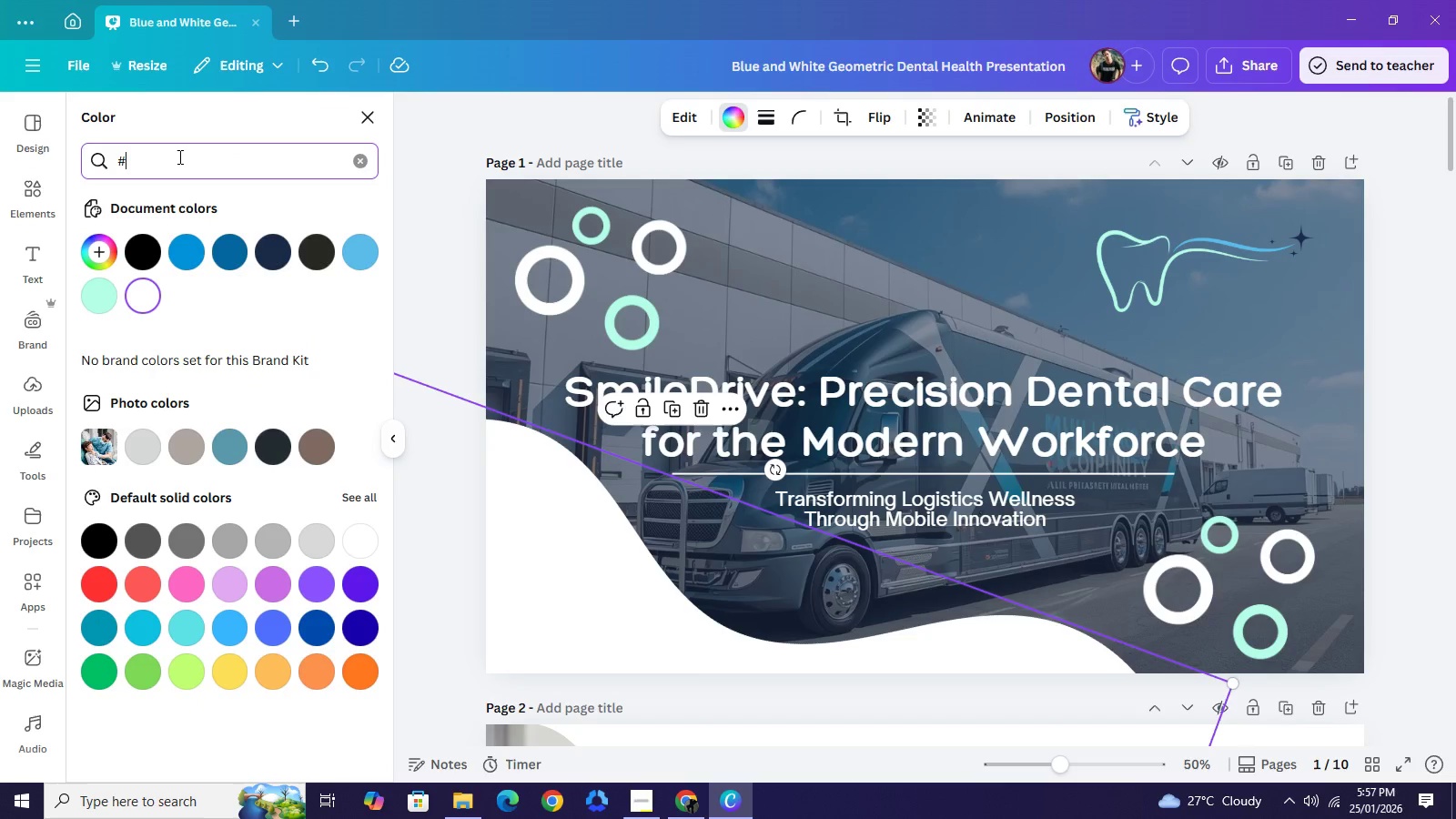 
key(Shift+3)
 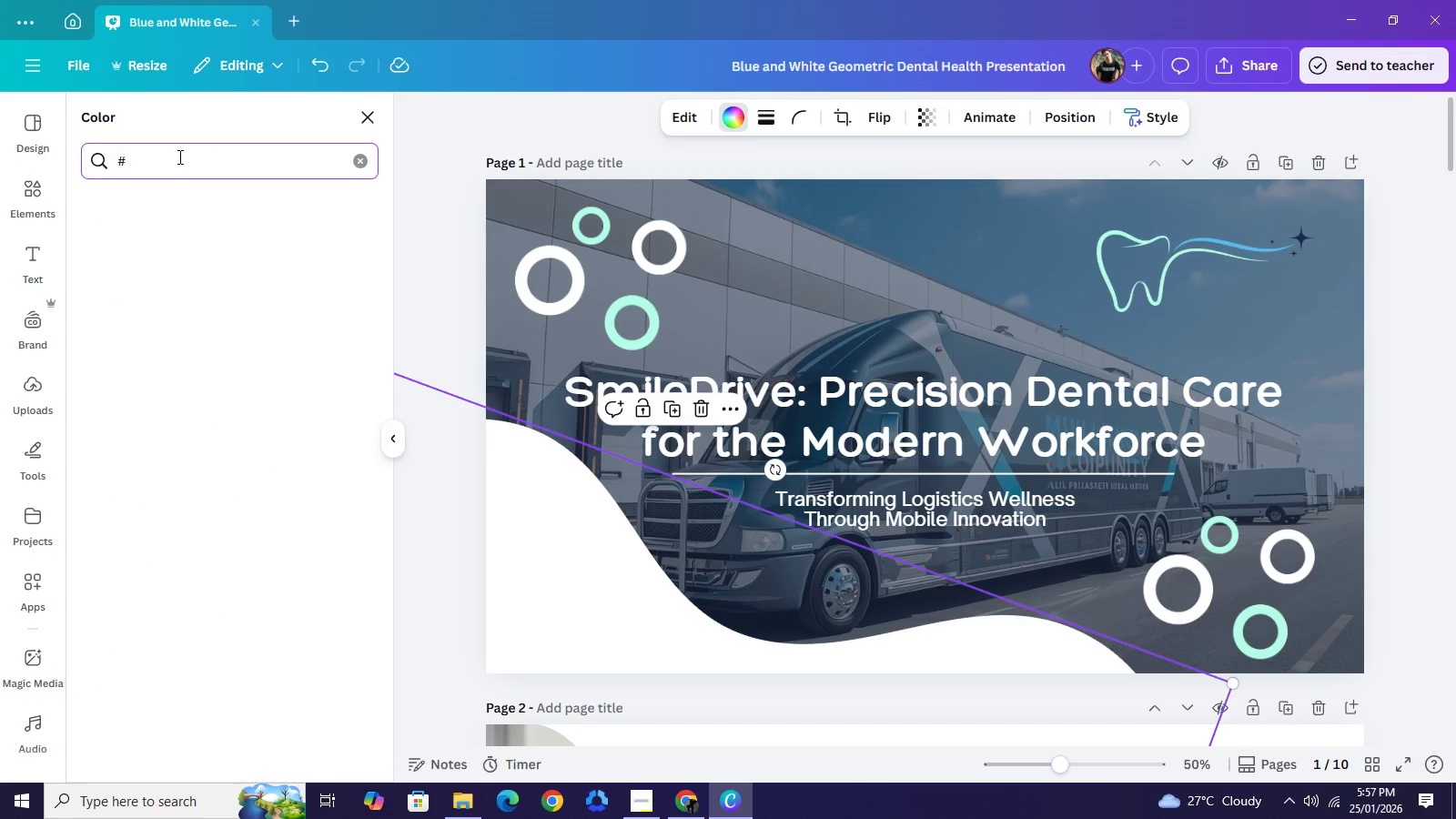 
type(4a4a4a)
 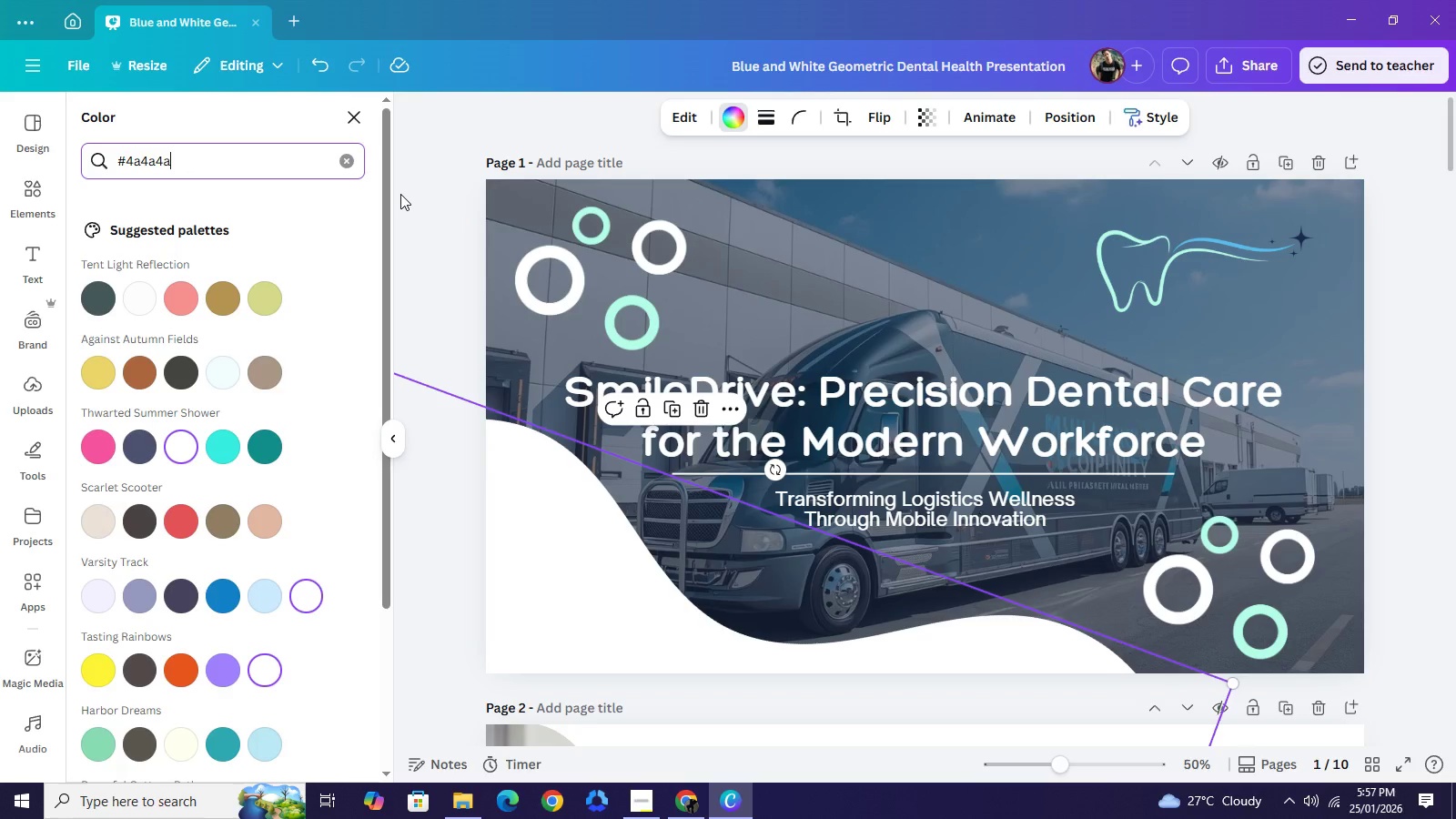 
wait(7.03)
 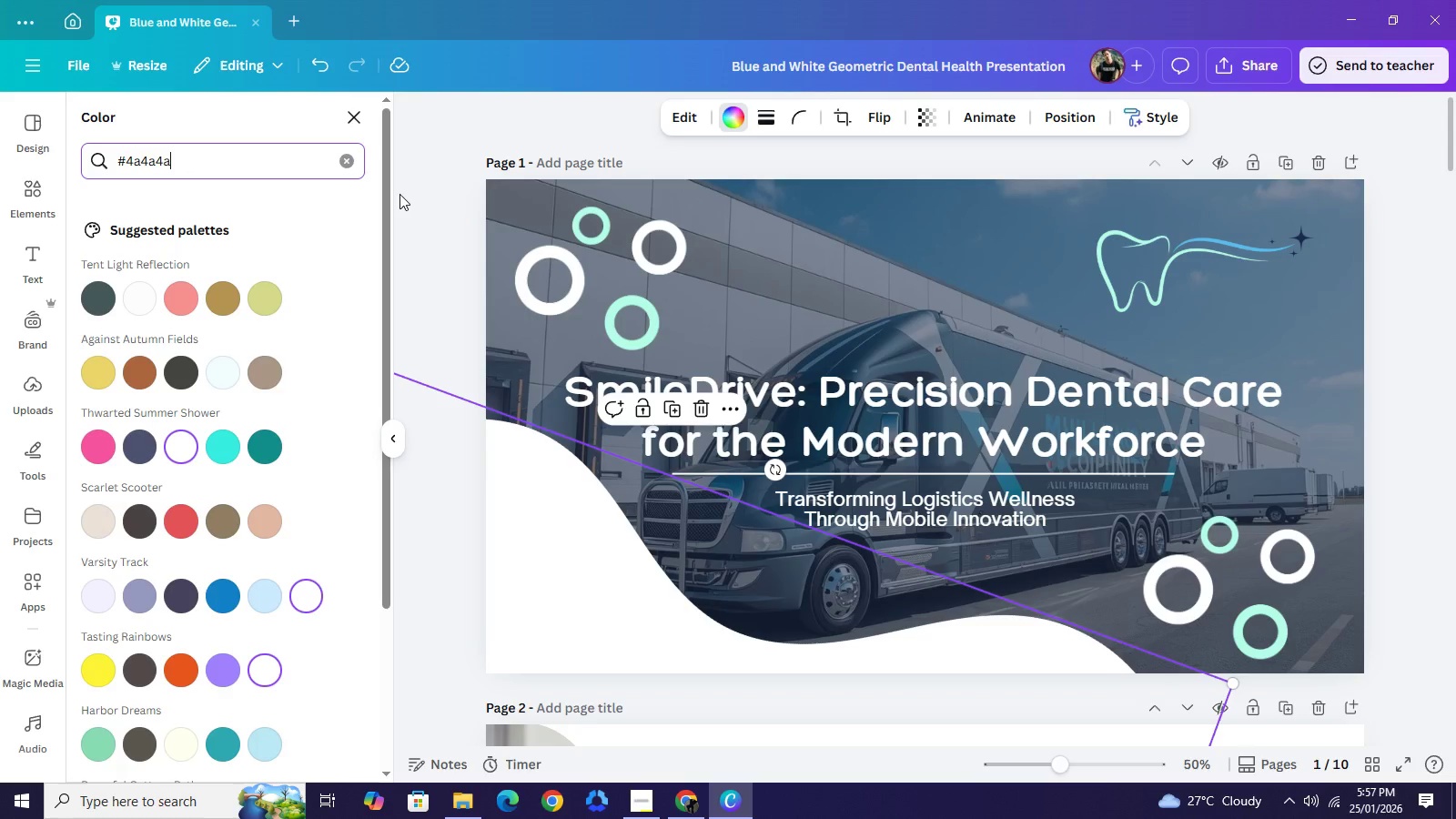 
left_click([356, 113])
 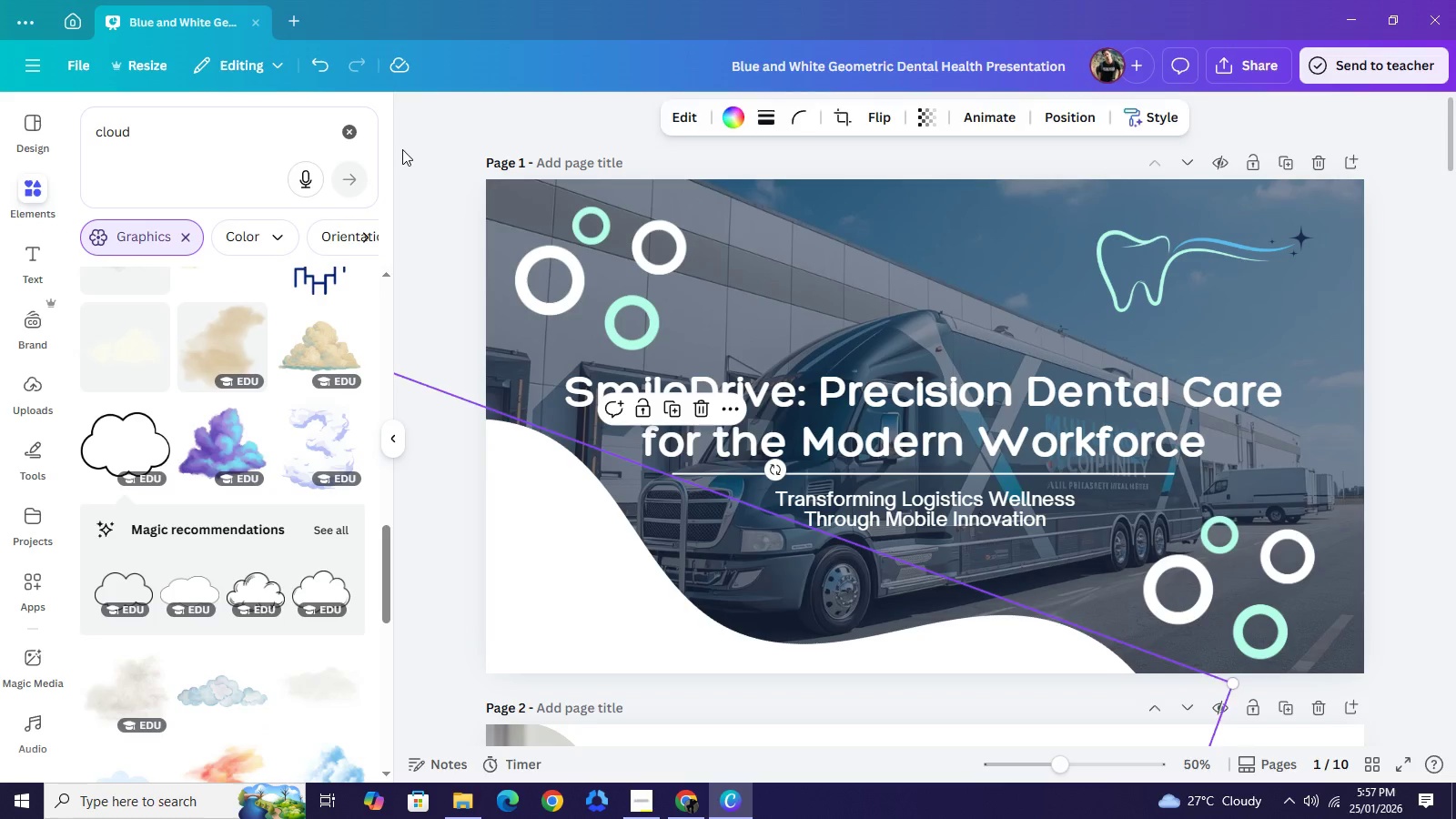 
left_click([402, 149])
 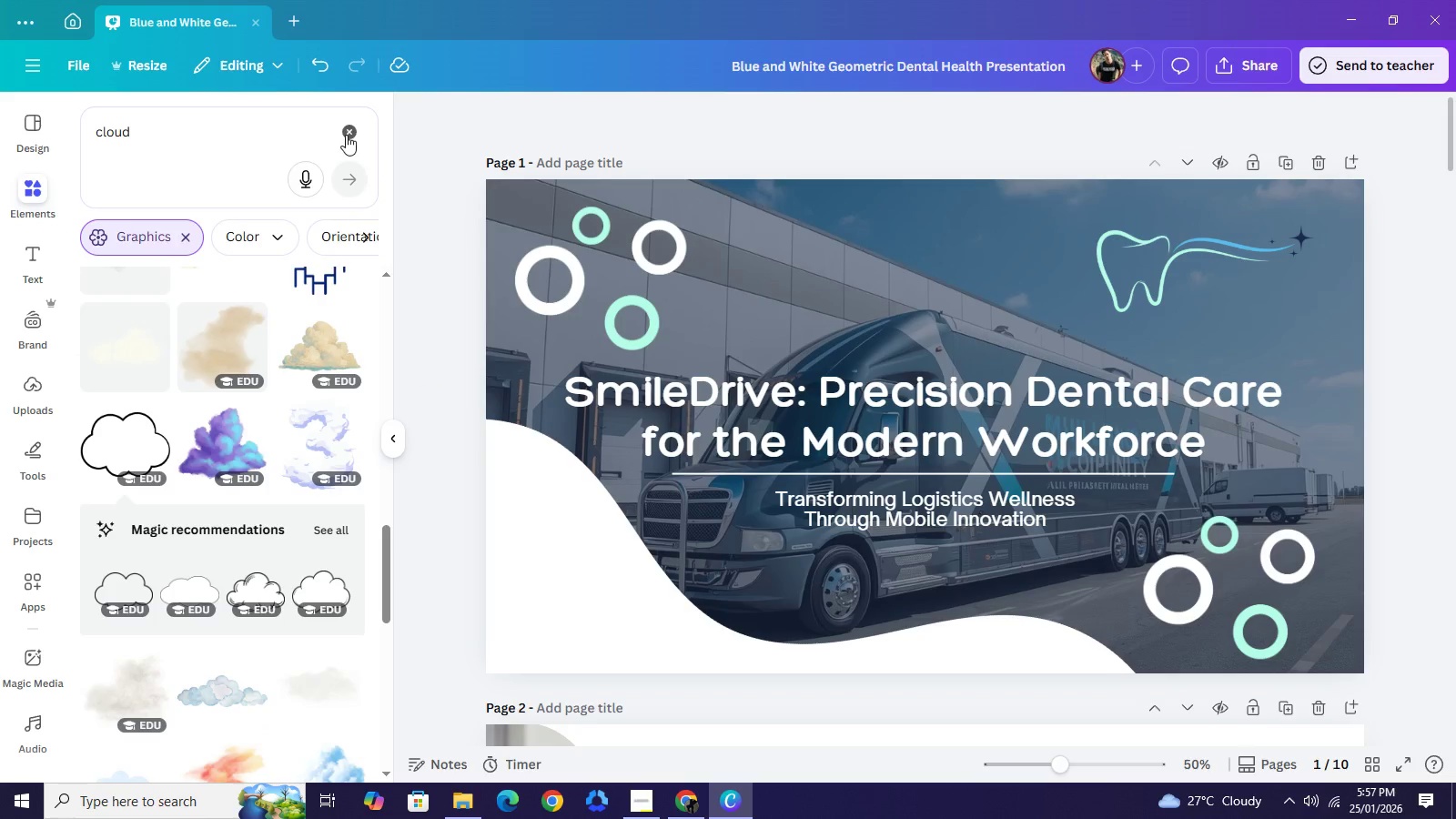 
left_click([333, 126])
 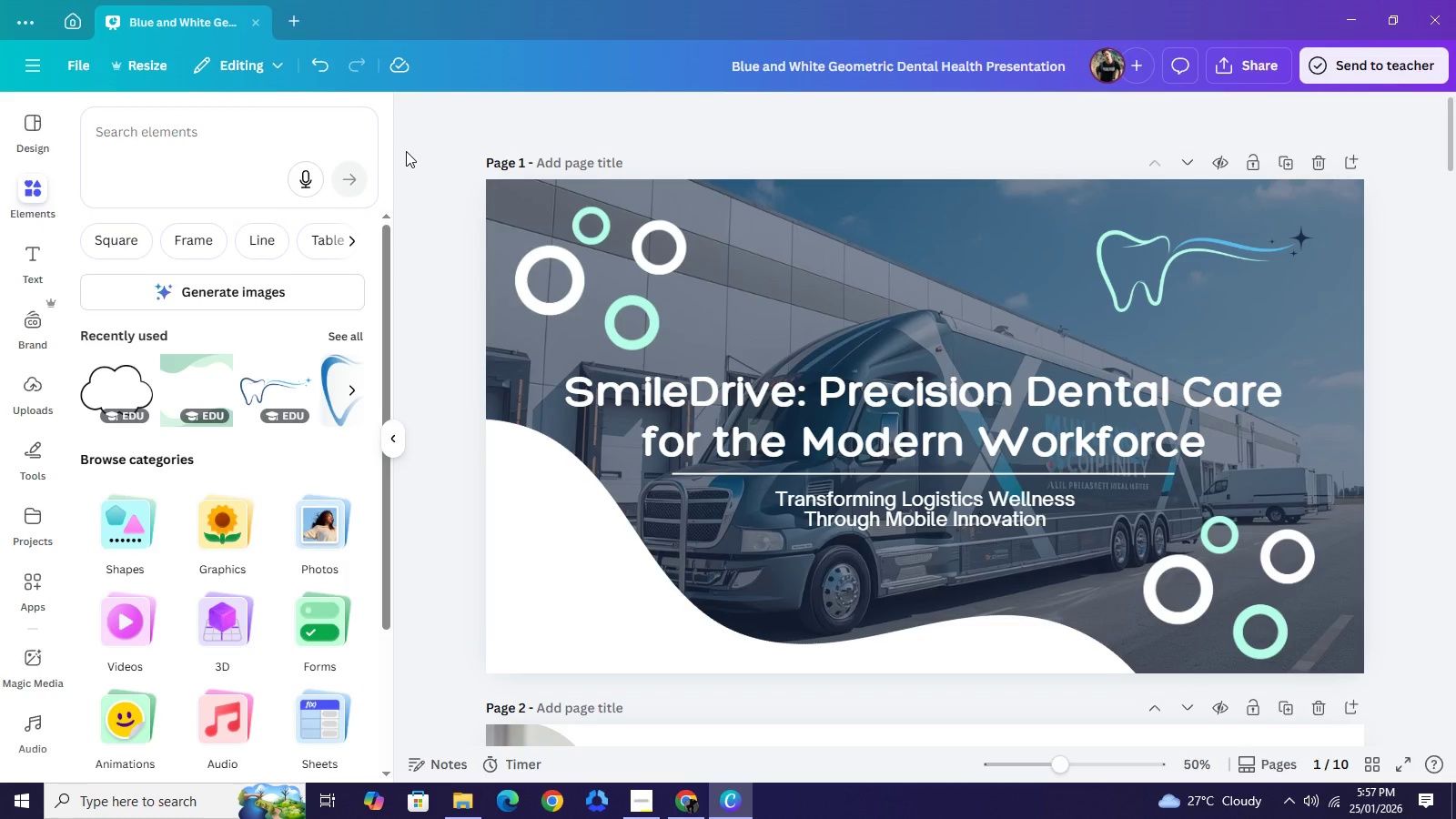 
left_click([406, 151])
 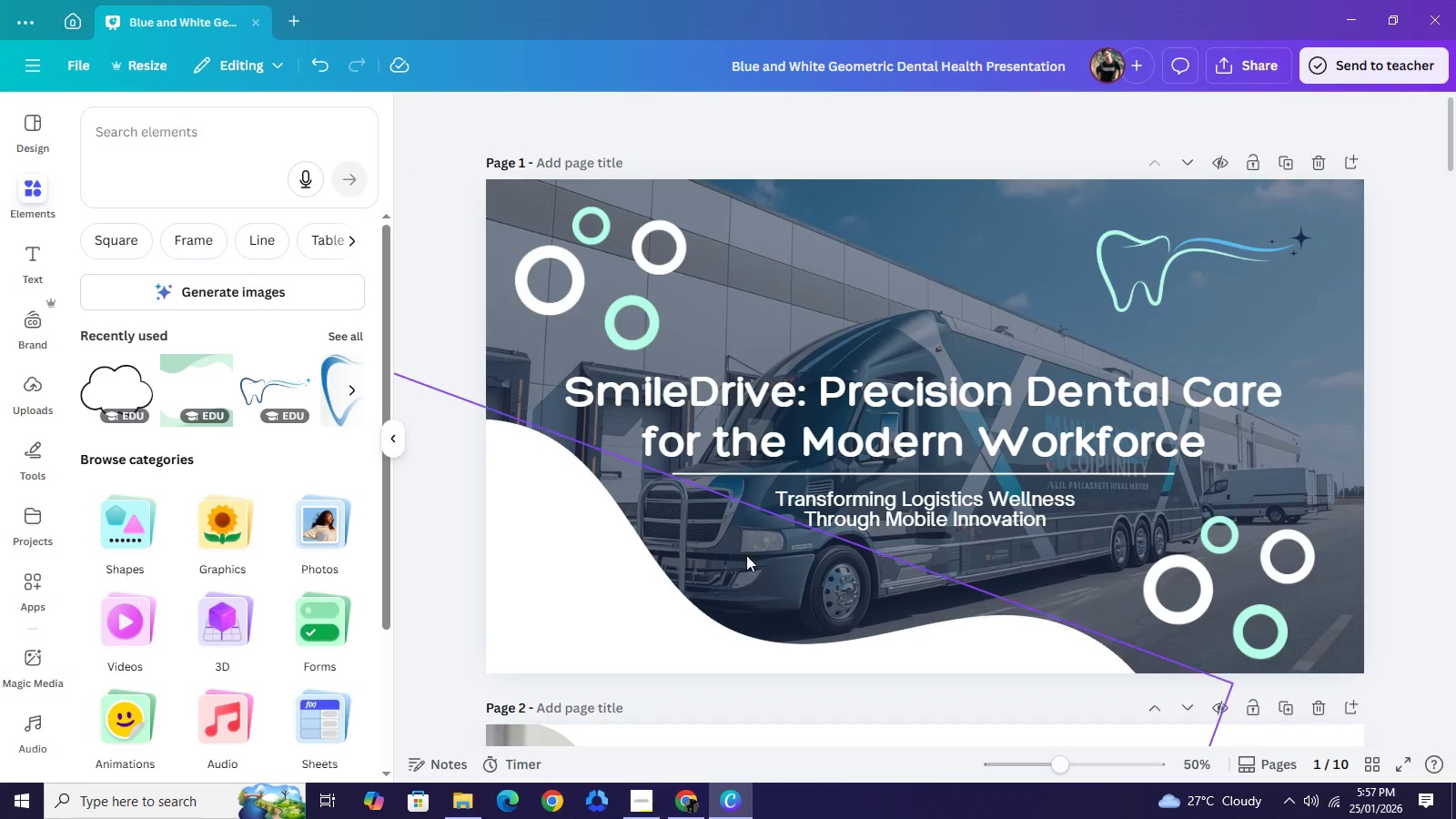 
scroll: coordinate [923, 470], scroll_direction: down, amount: 3.0
 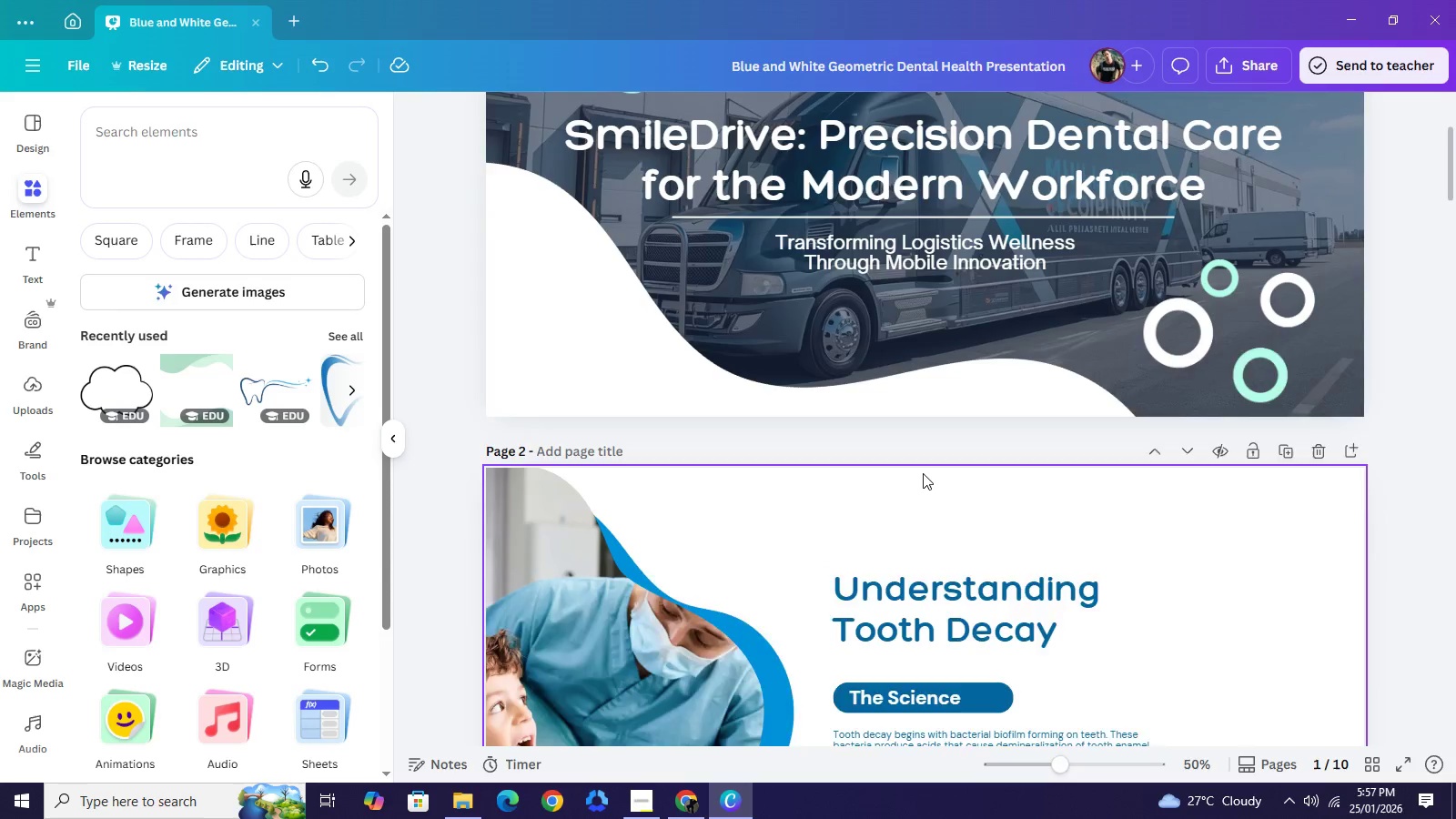 
scroll: coordinate [923, 473], scroll_direction: up, amount: 2.0
 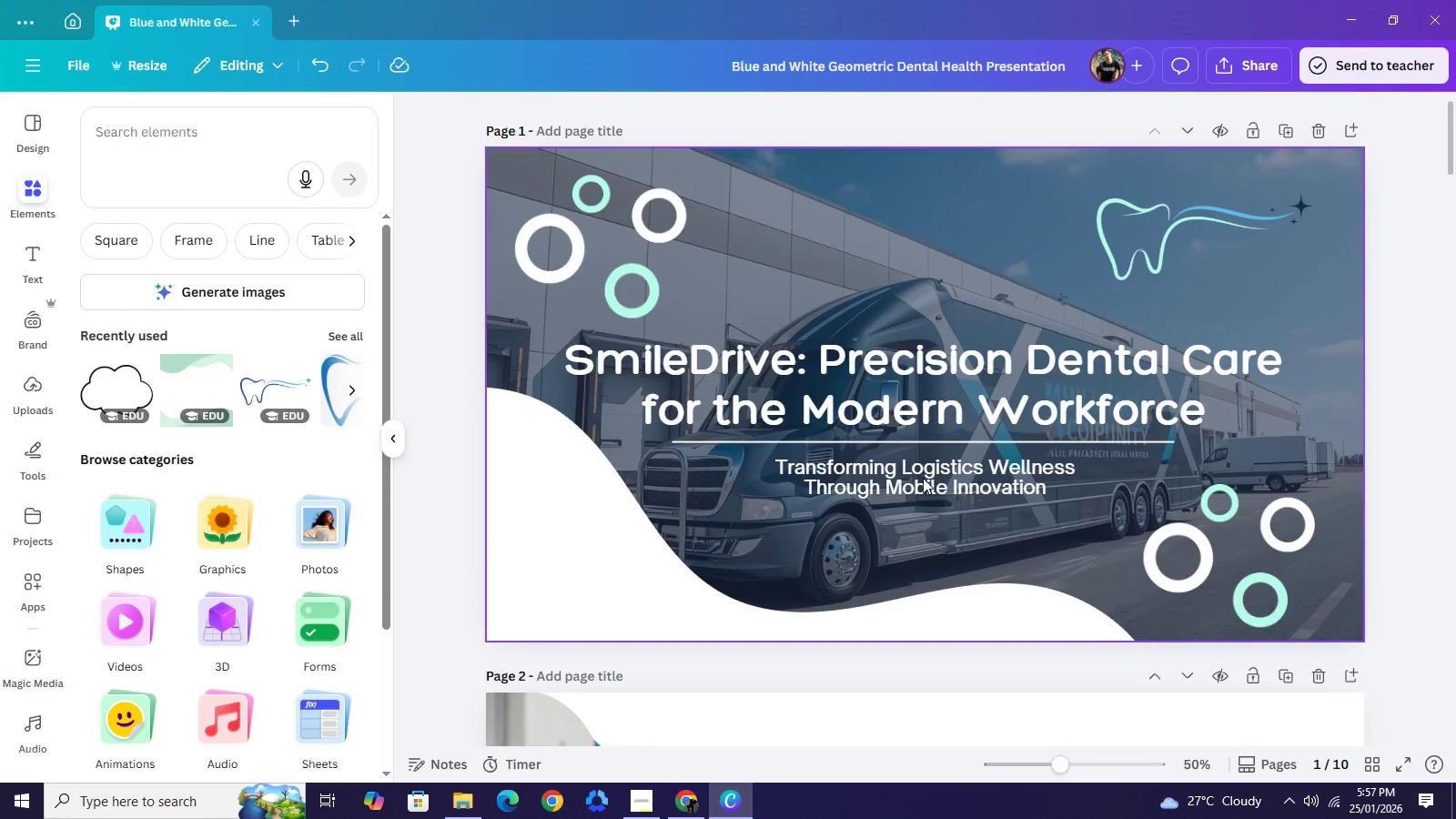 
scroll: coordinate [923, 478], scroll_direction: down, amount: 5.0
 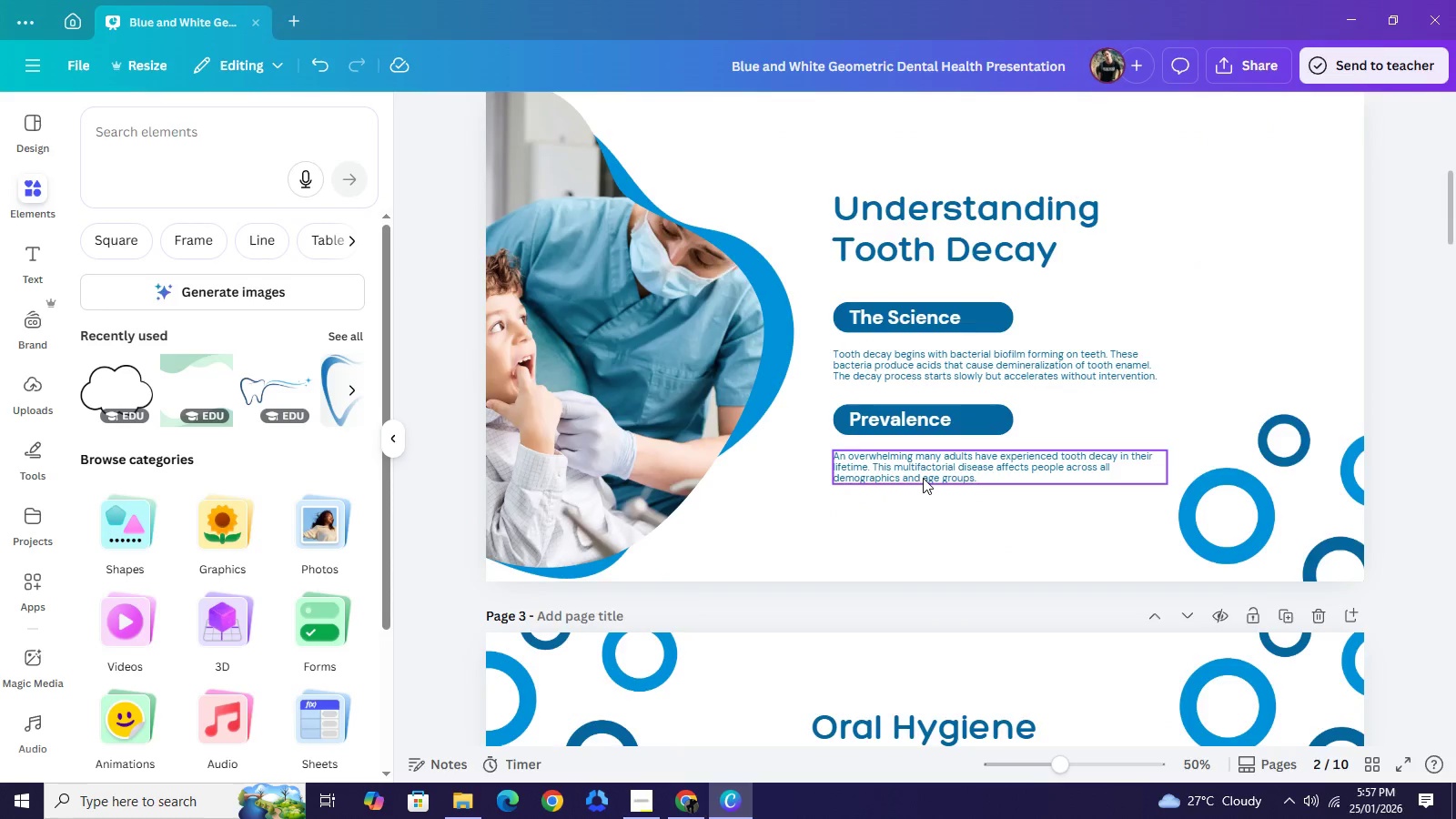 
scroll: coordinate [923, 478], scroll_direction: up, amount: 3.0
 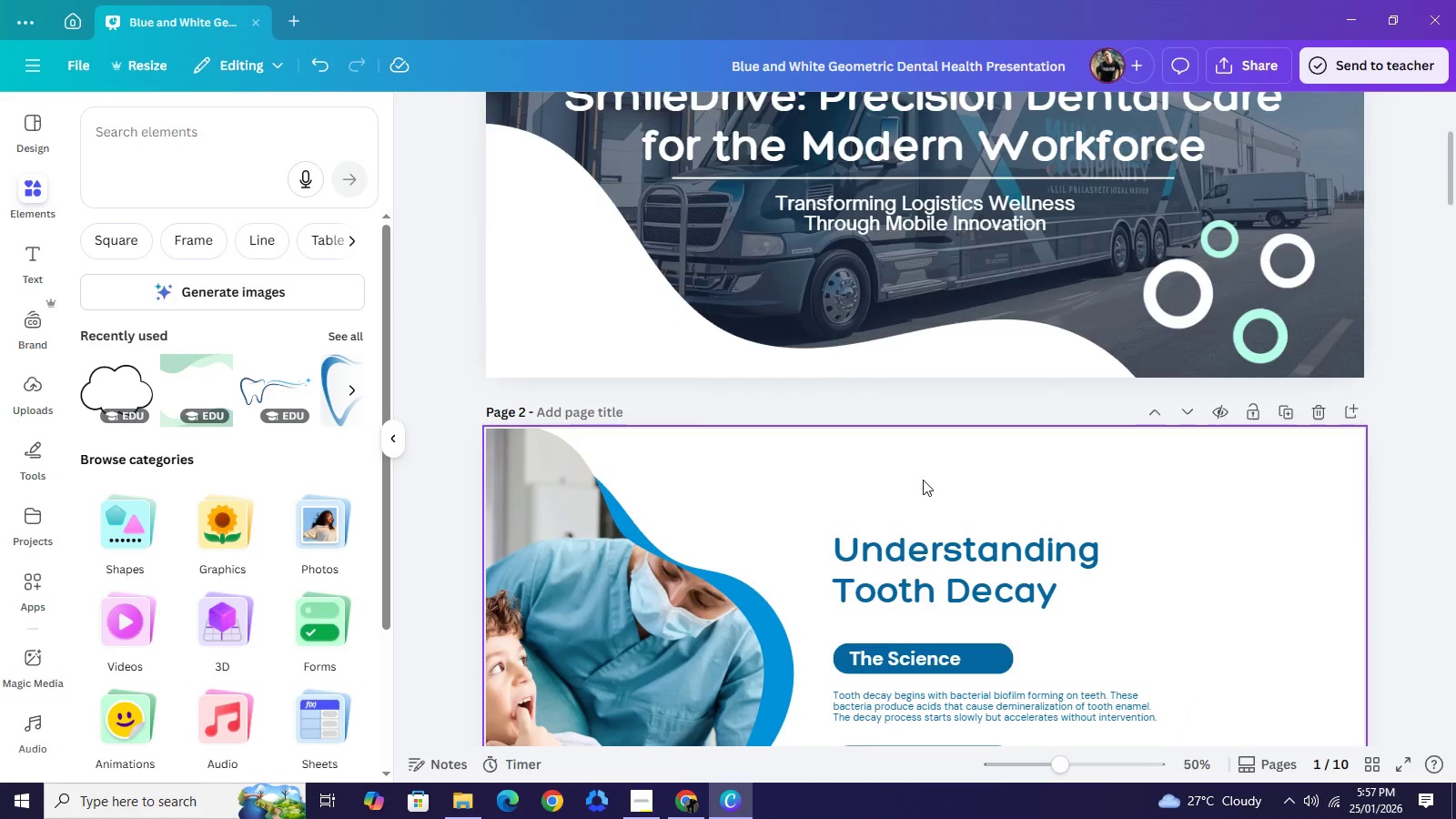 
scroll: coordinate [923, 480], scroll_direction: down, amount: 3.0
 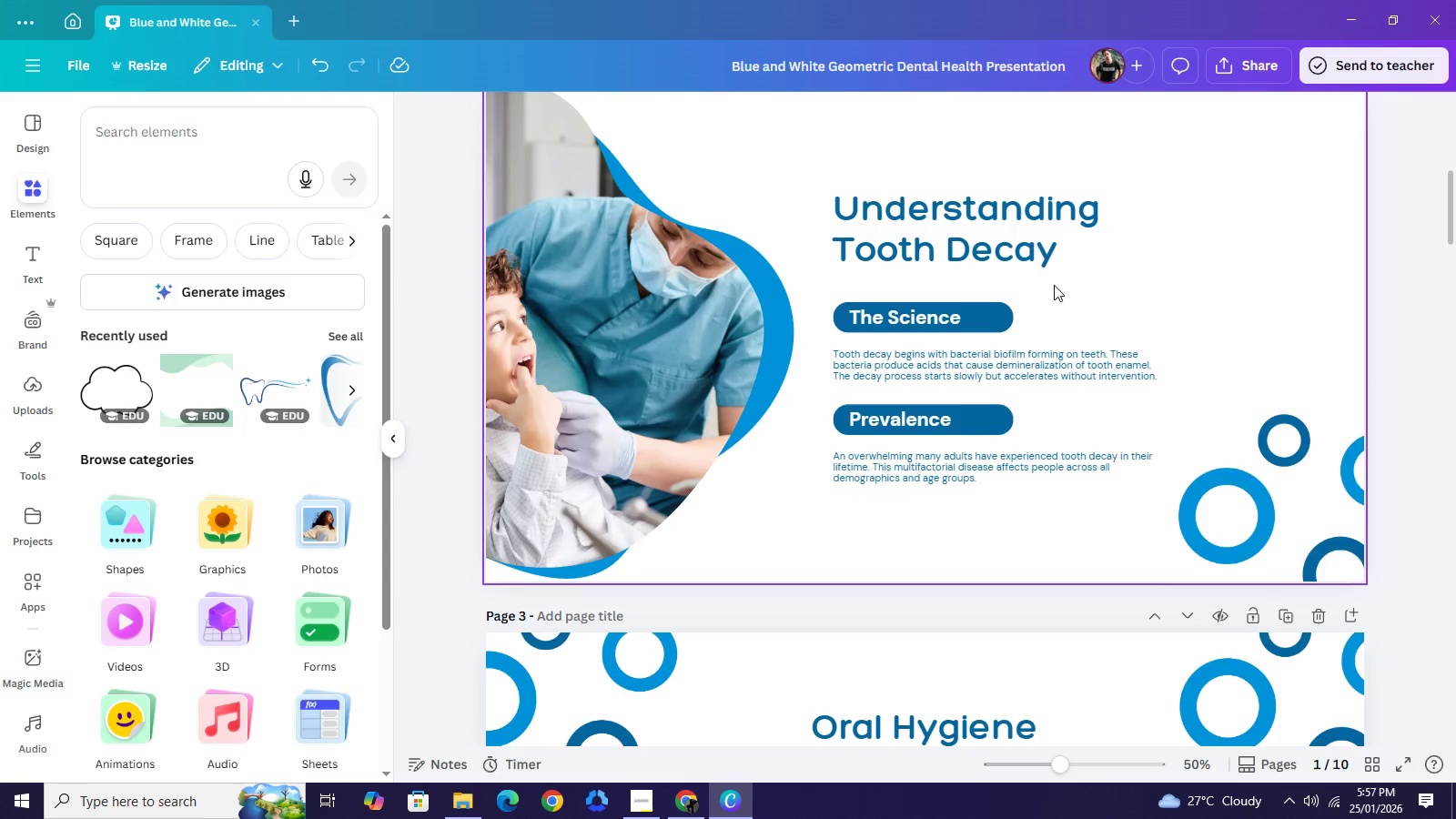 
scroll: coordinate [1055, 285], scroll_direction: up, amount: 2.0
 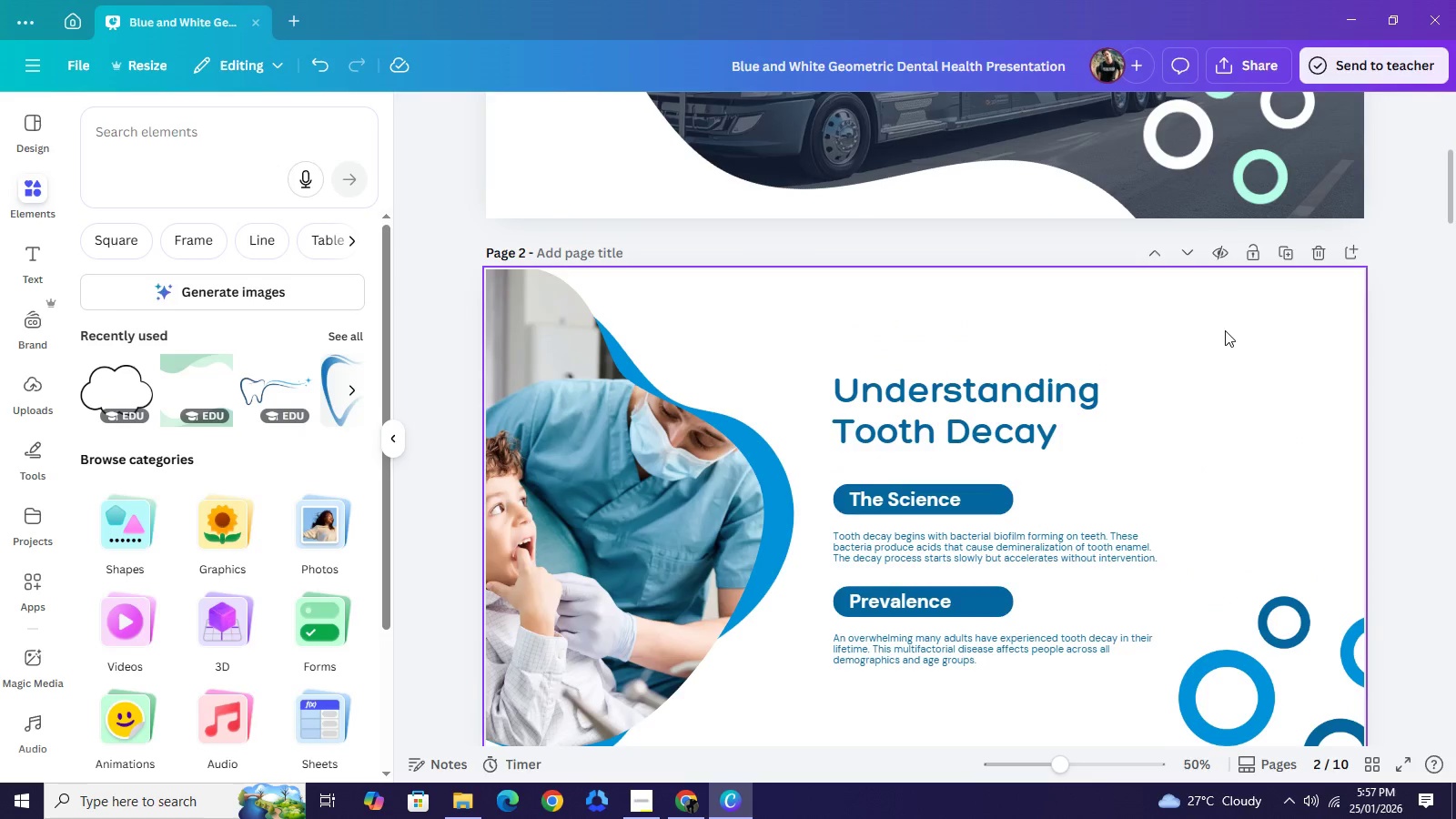 
left_click([1225, 330])
 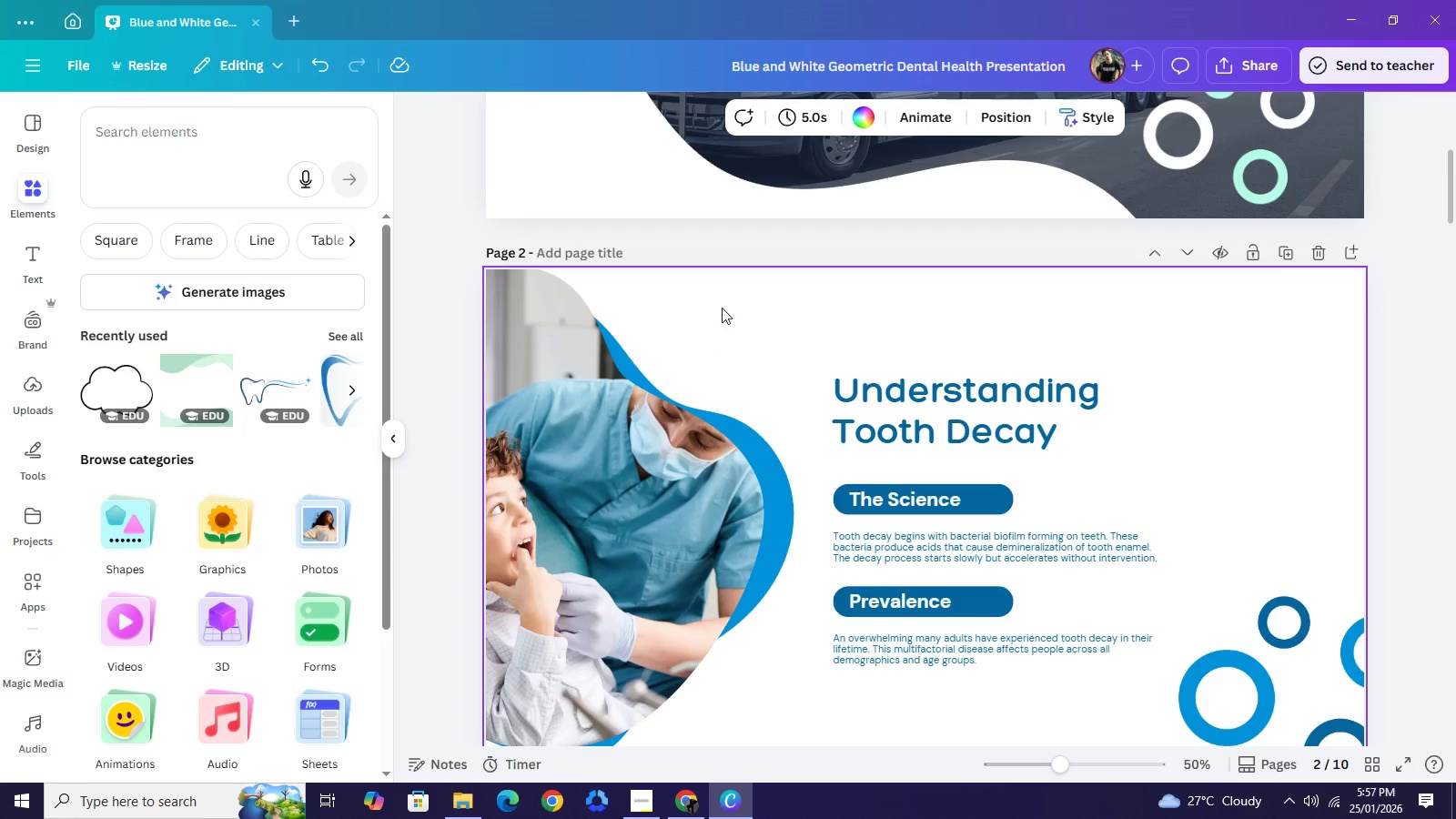 
left_click([870, 121])
 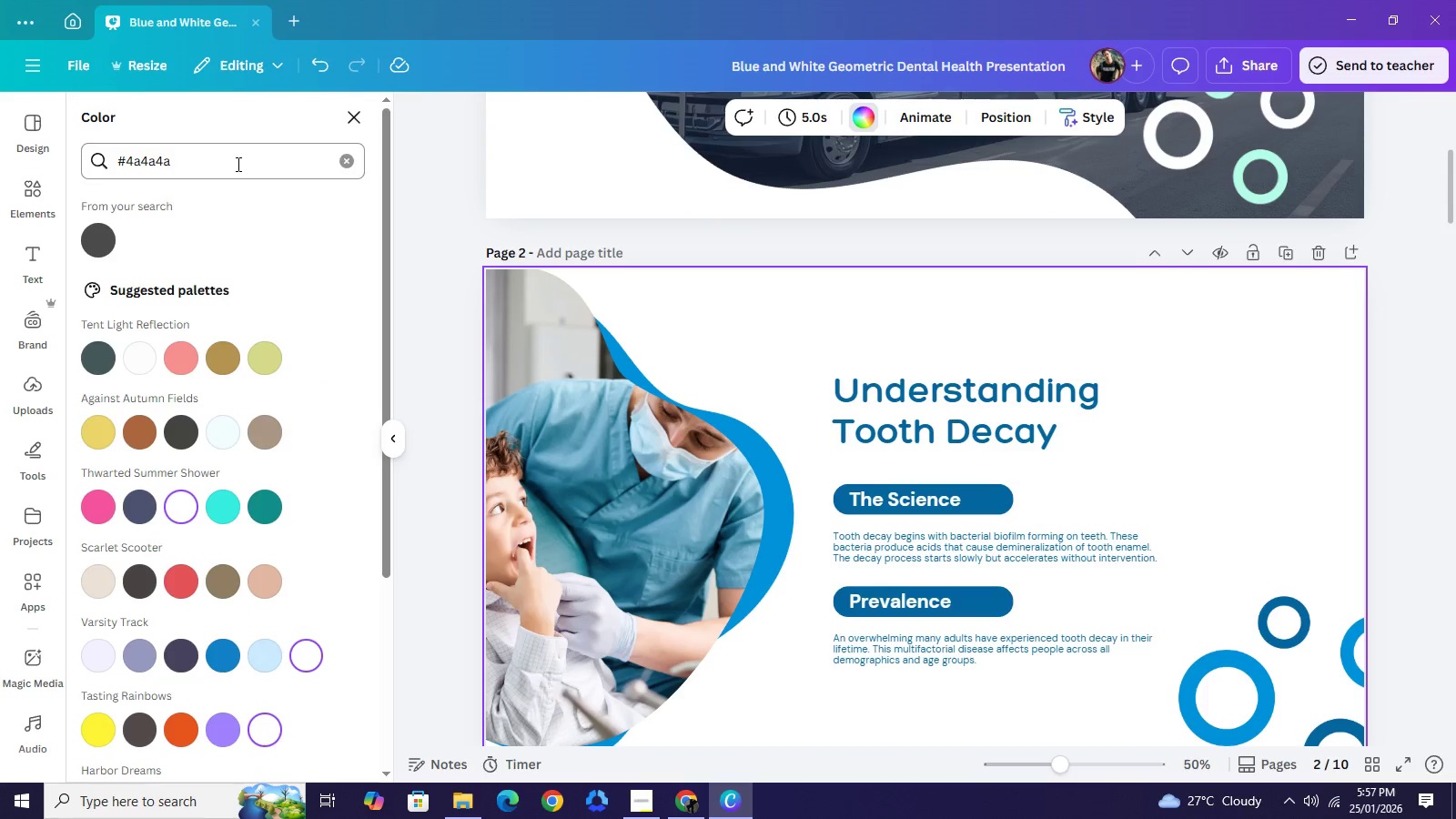 
left_click([236, 164])
 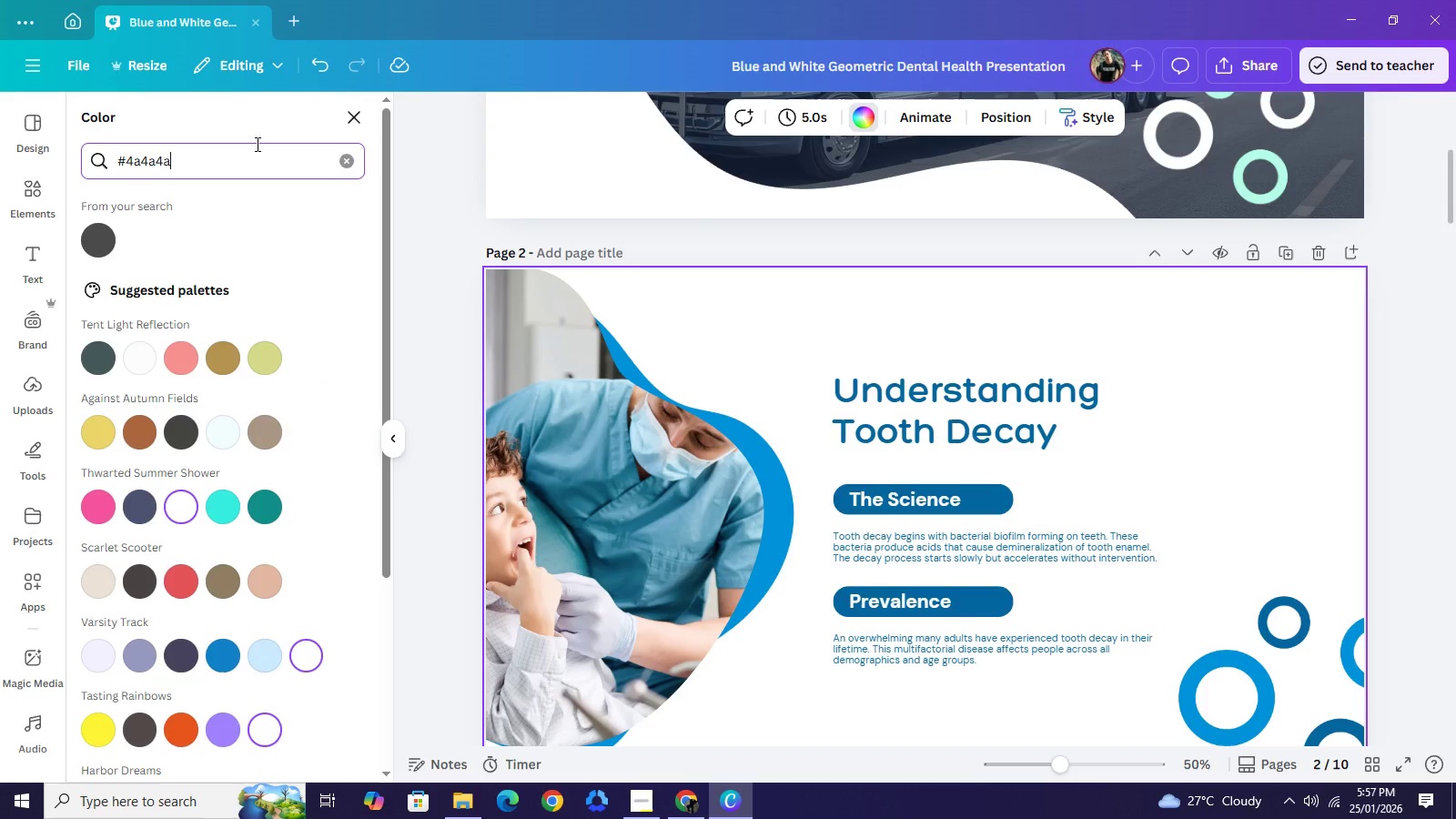 
key(NumpadEnter)
 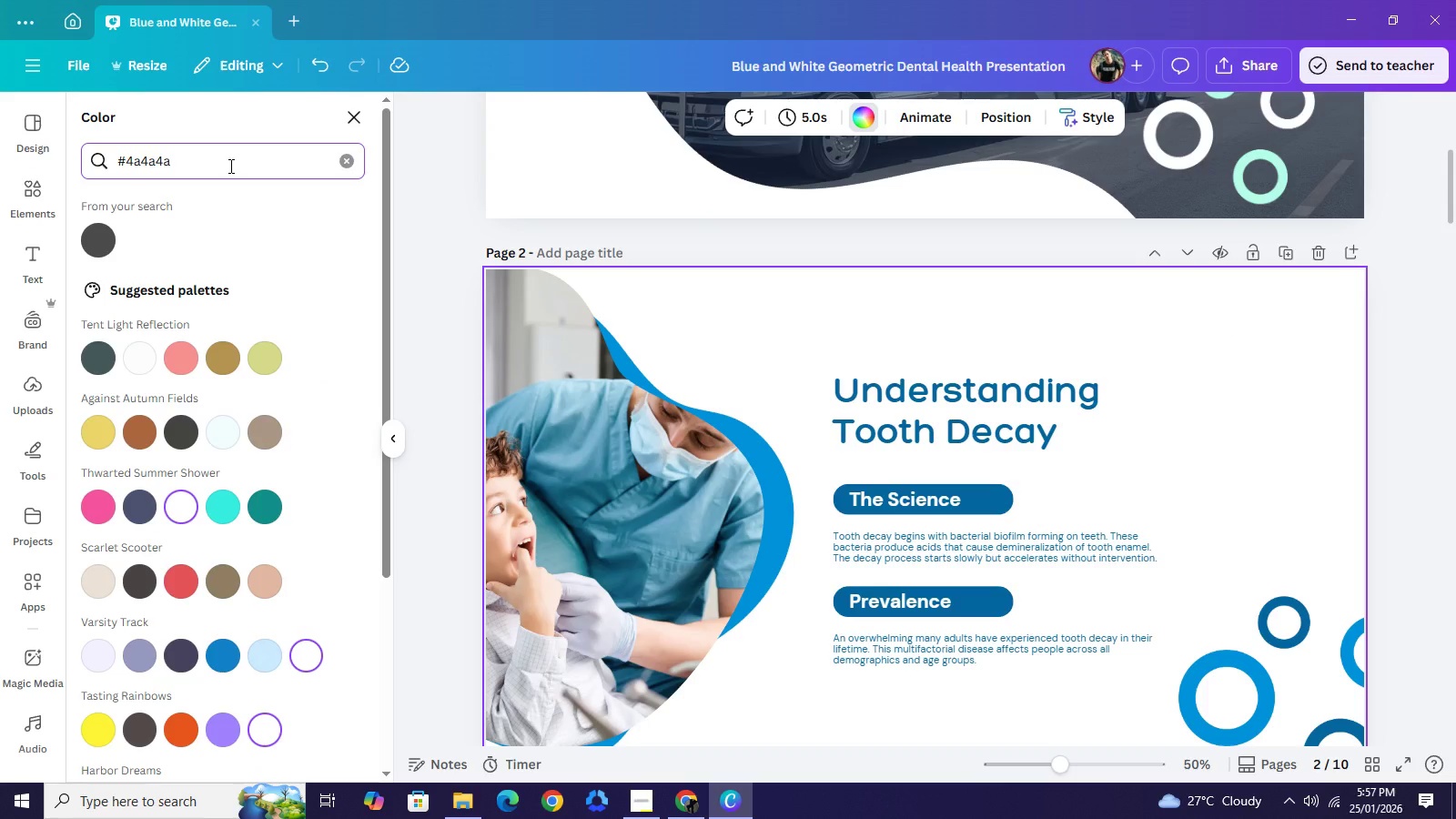 
key(Backspace)
 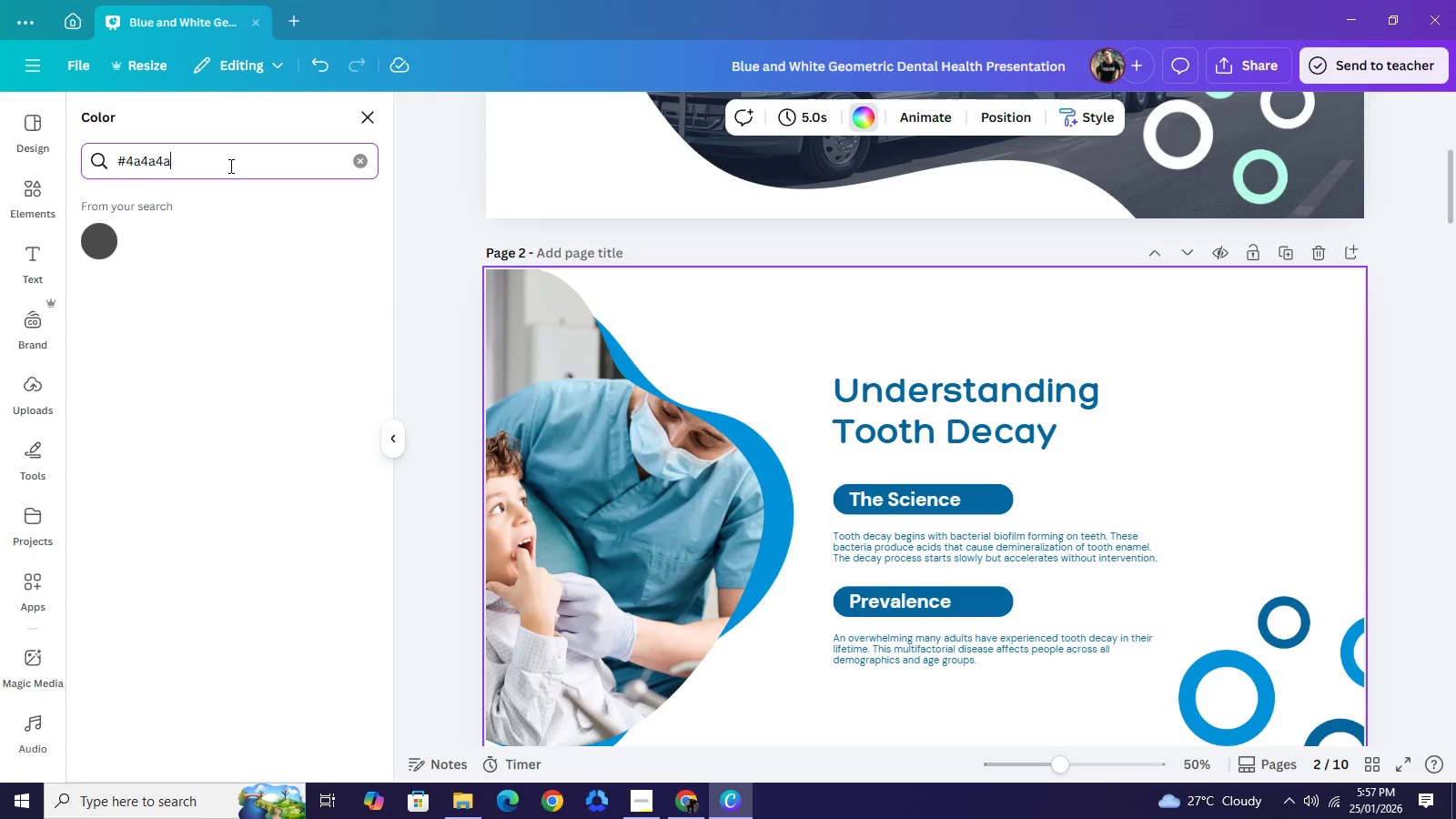 
key(A)
 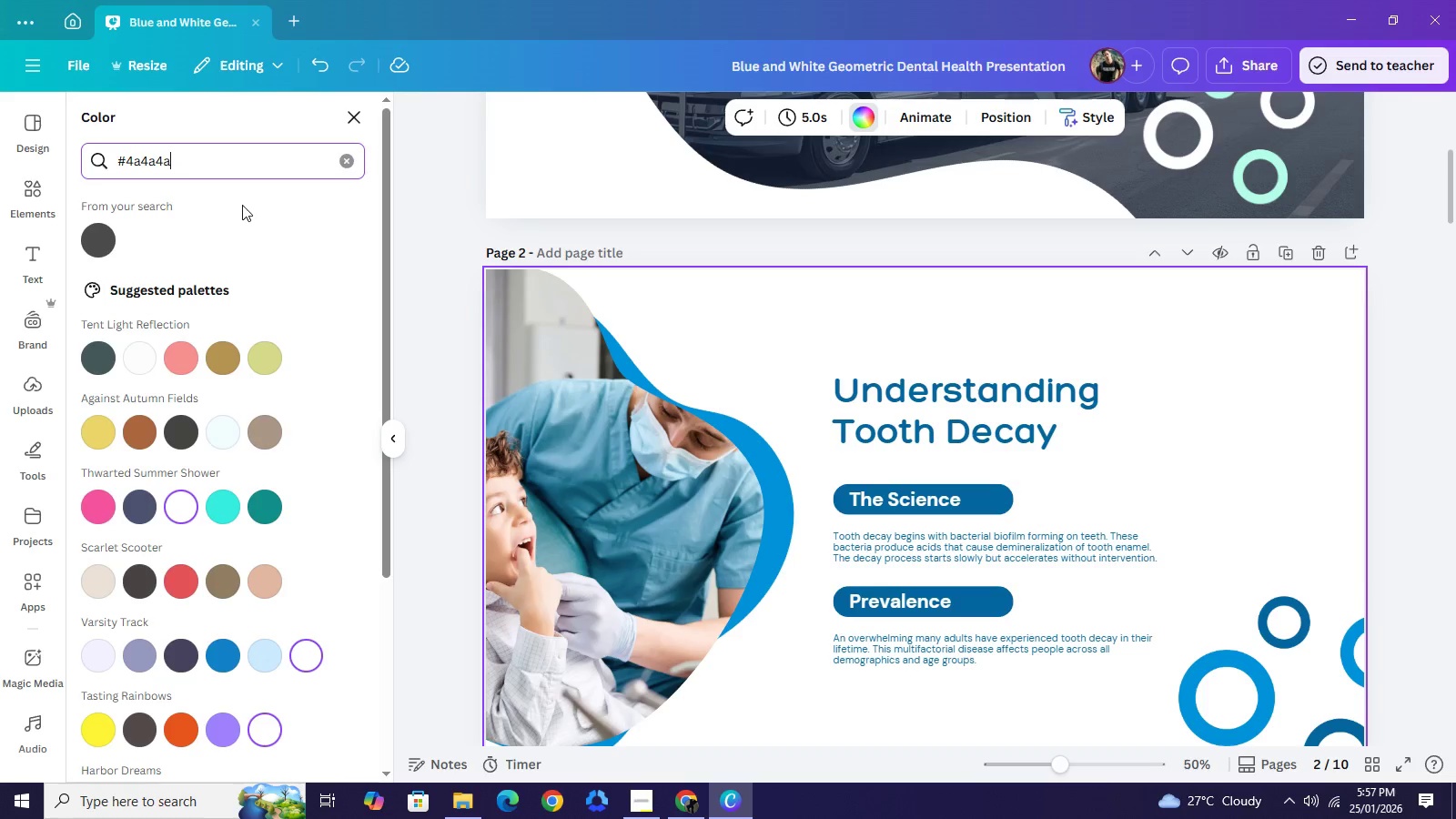 
left_click([94, 247])
 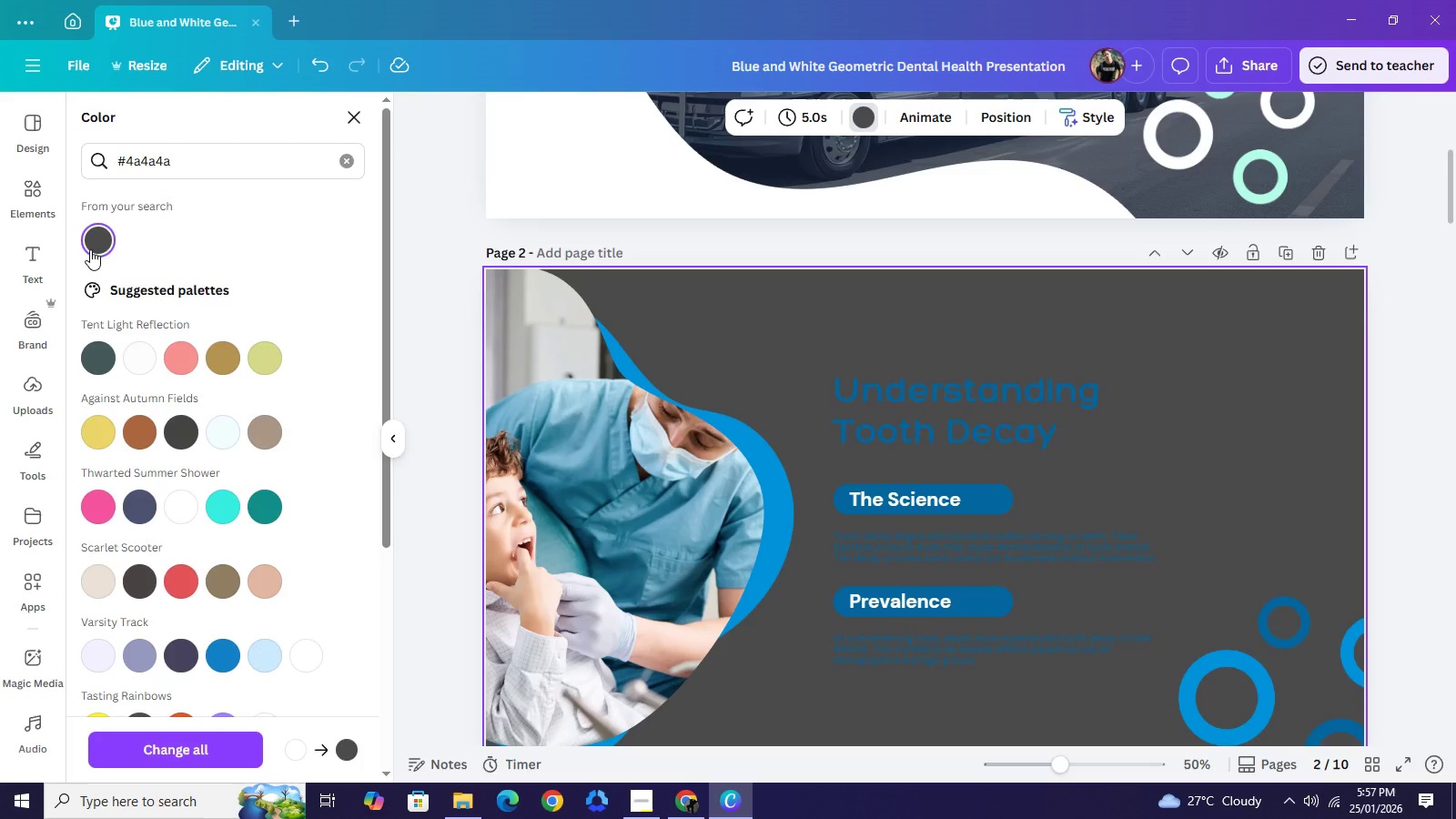 
key(Control+Z)
 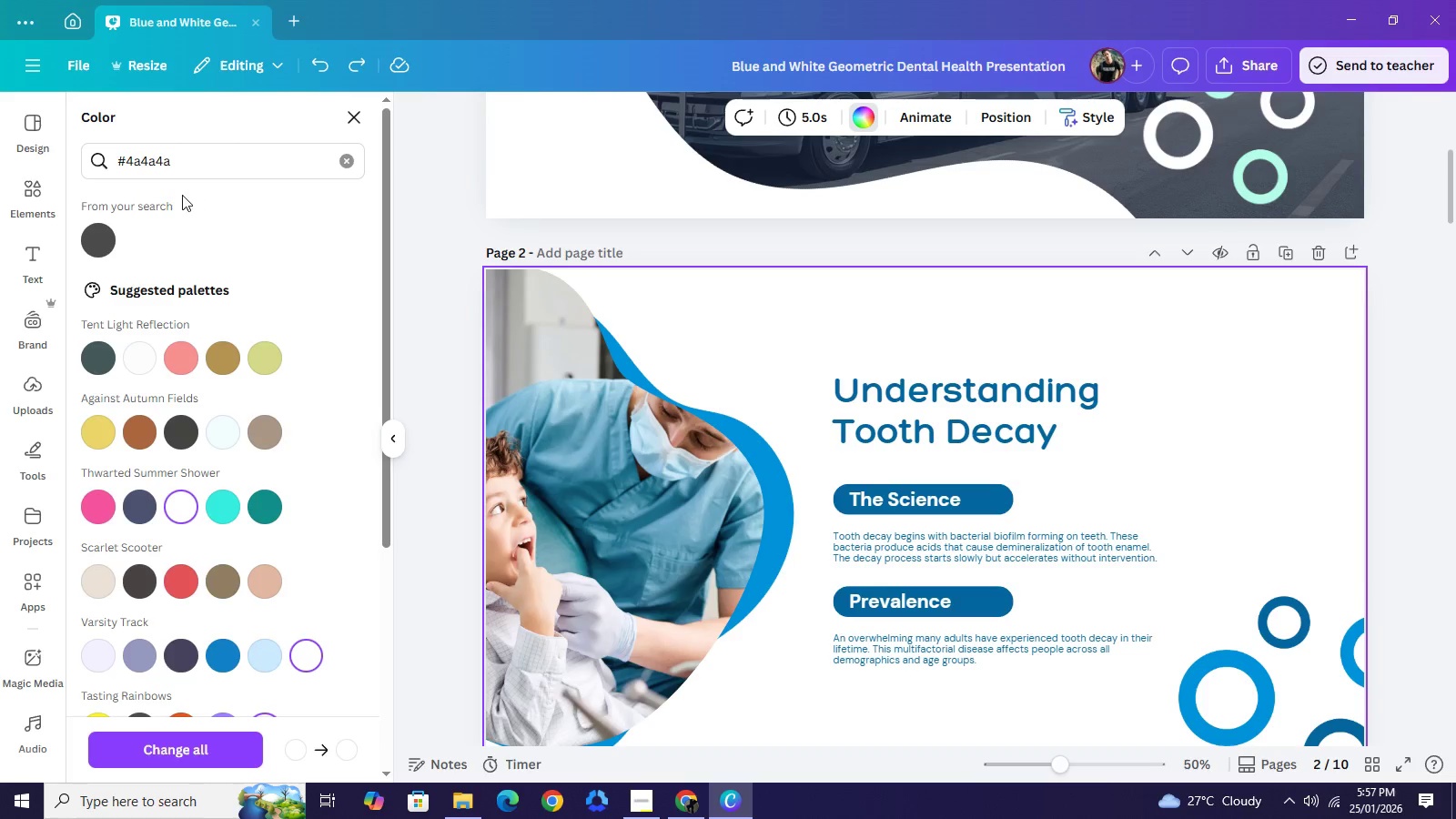 
left_click([183, 166])
 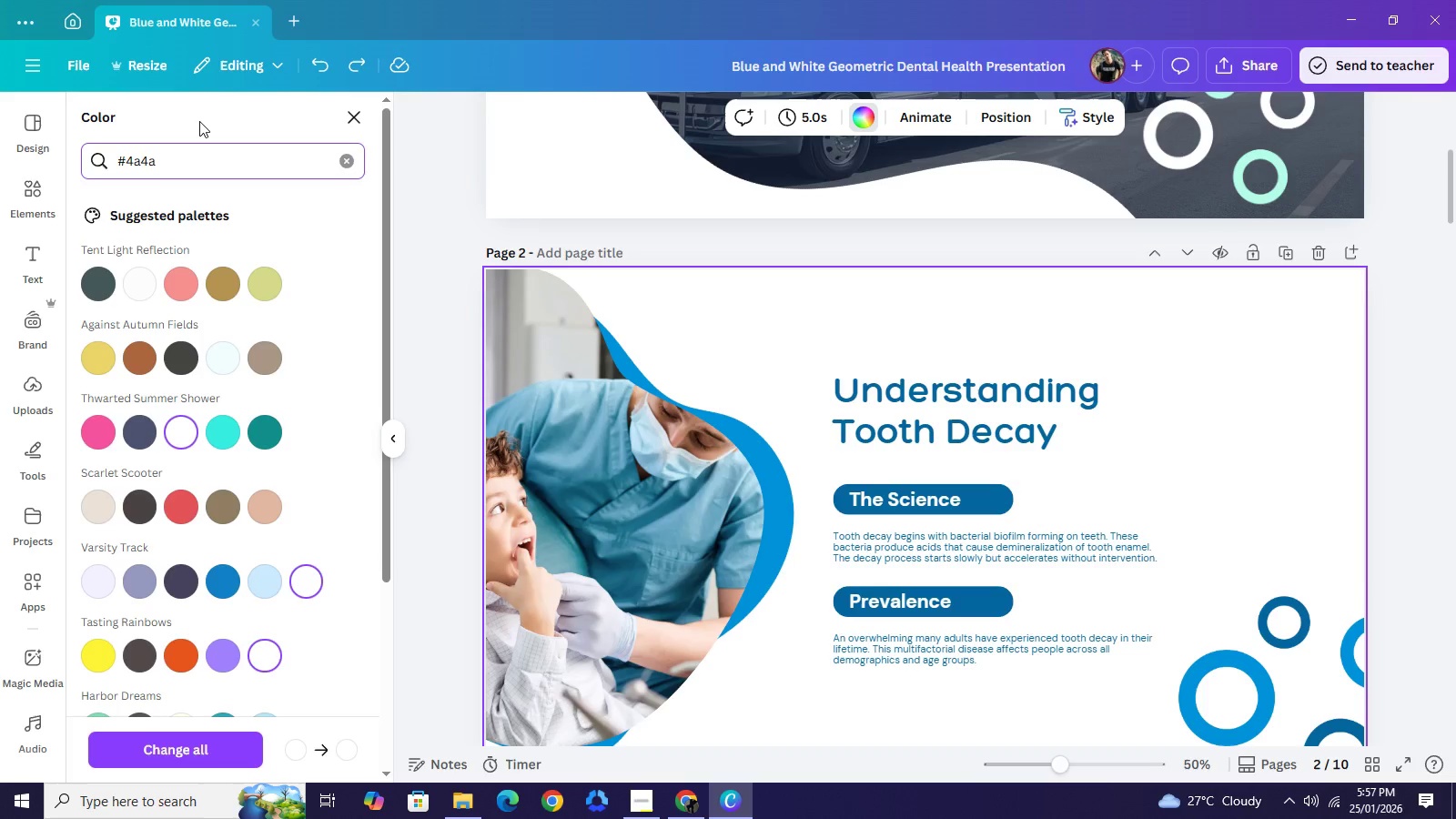 
key(Backspace)
key(Backspace)
key(Backspace)
key(Backspace)
key(Backspace)
key(Backspace)
type(f8f9fa)
 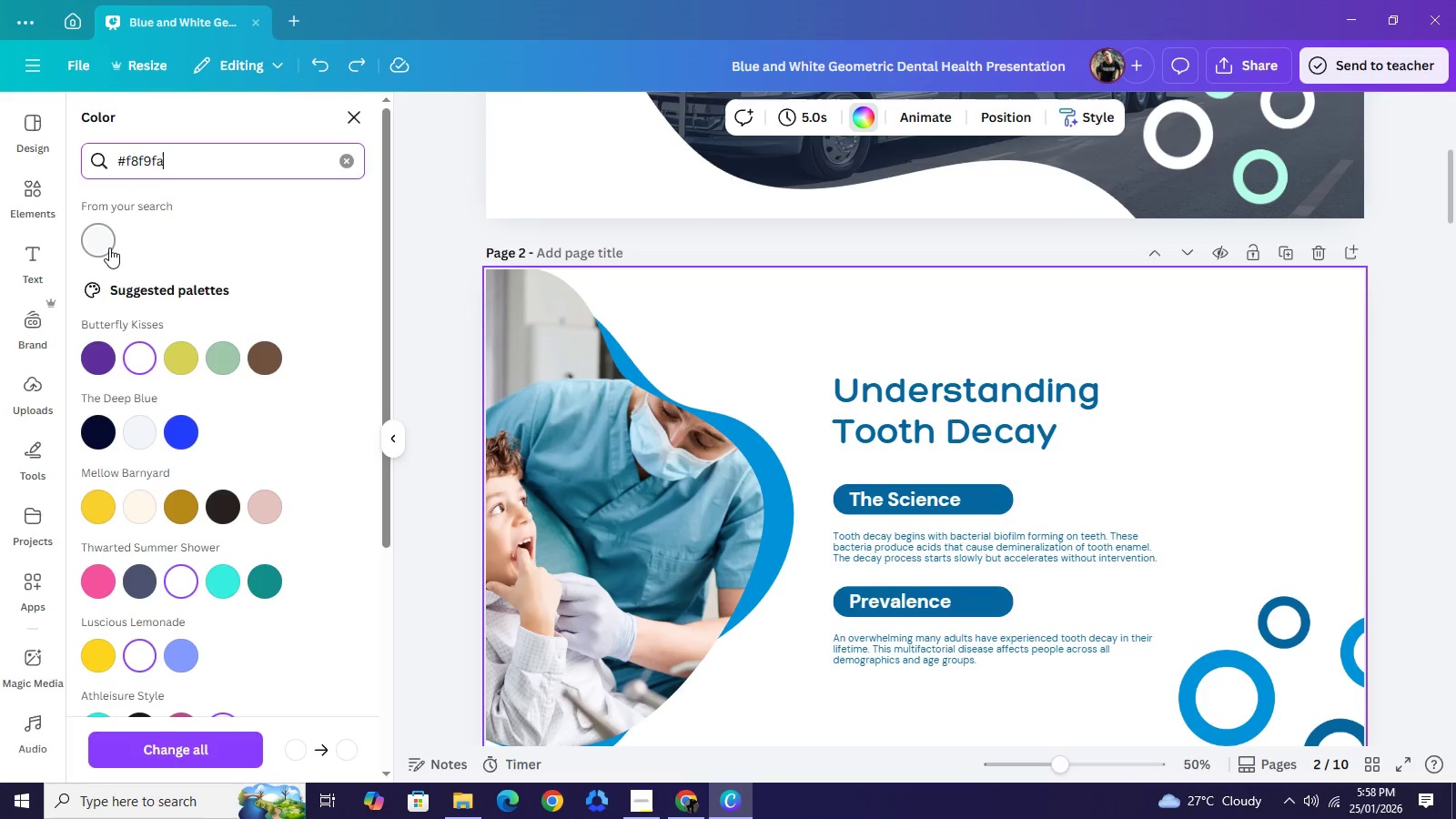 
left_click([109, 248])
 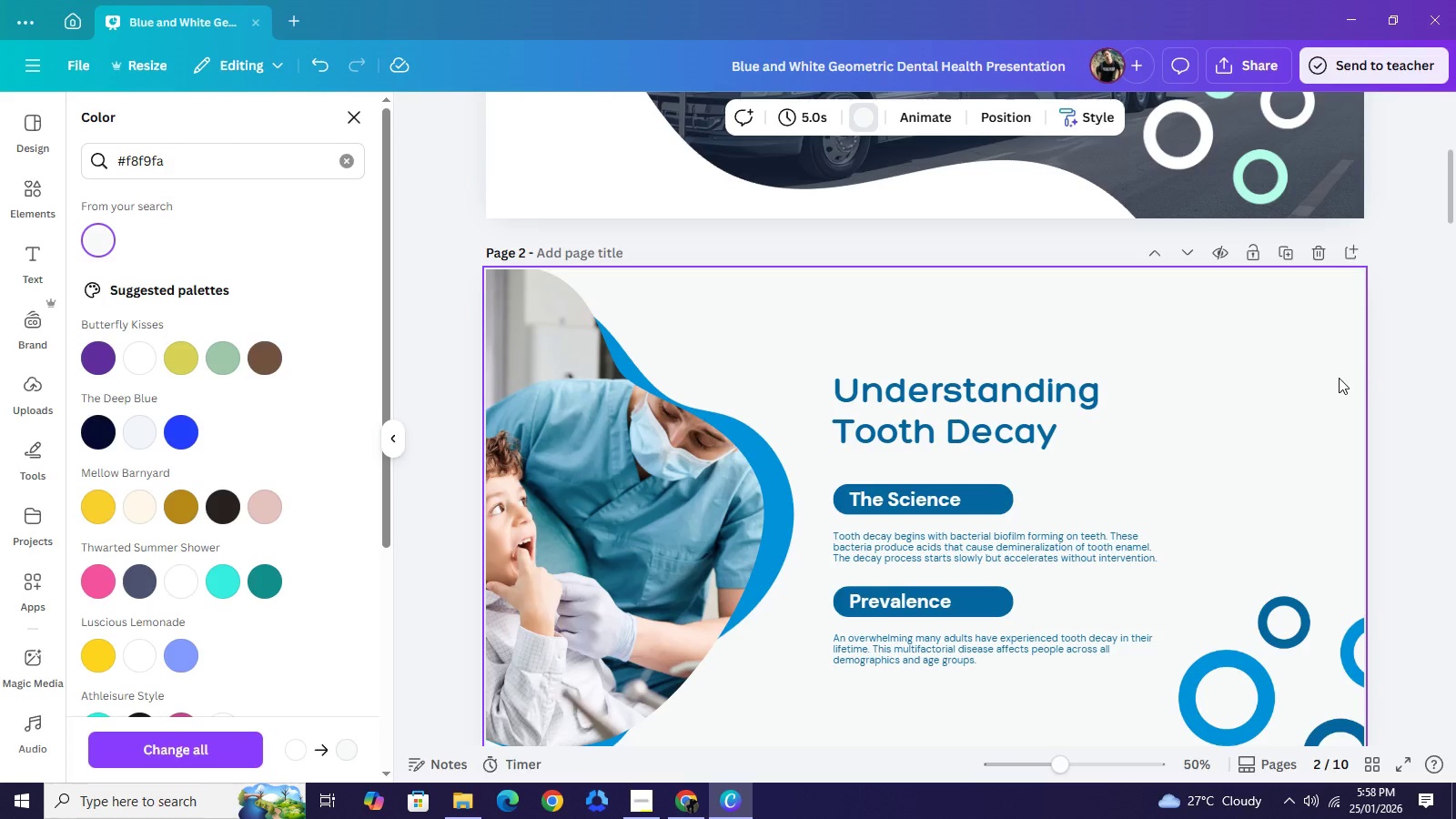 
wait(10.78)
 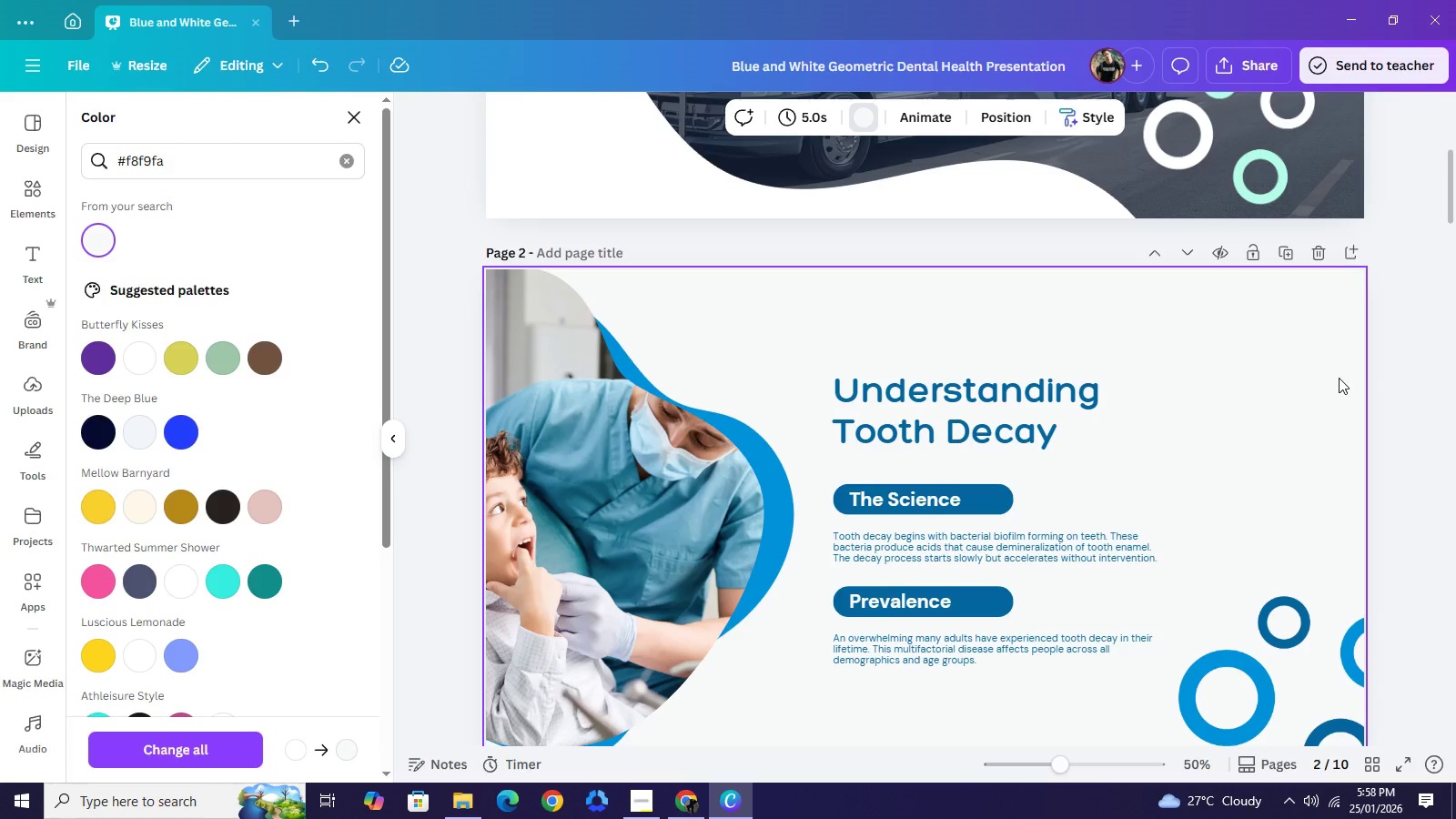 
left_click([1410, 311])
 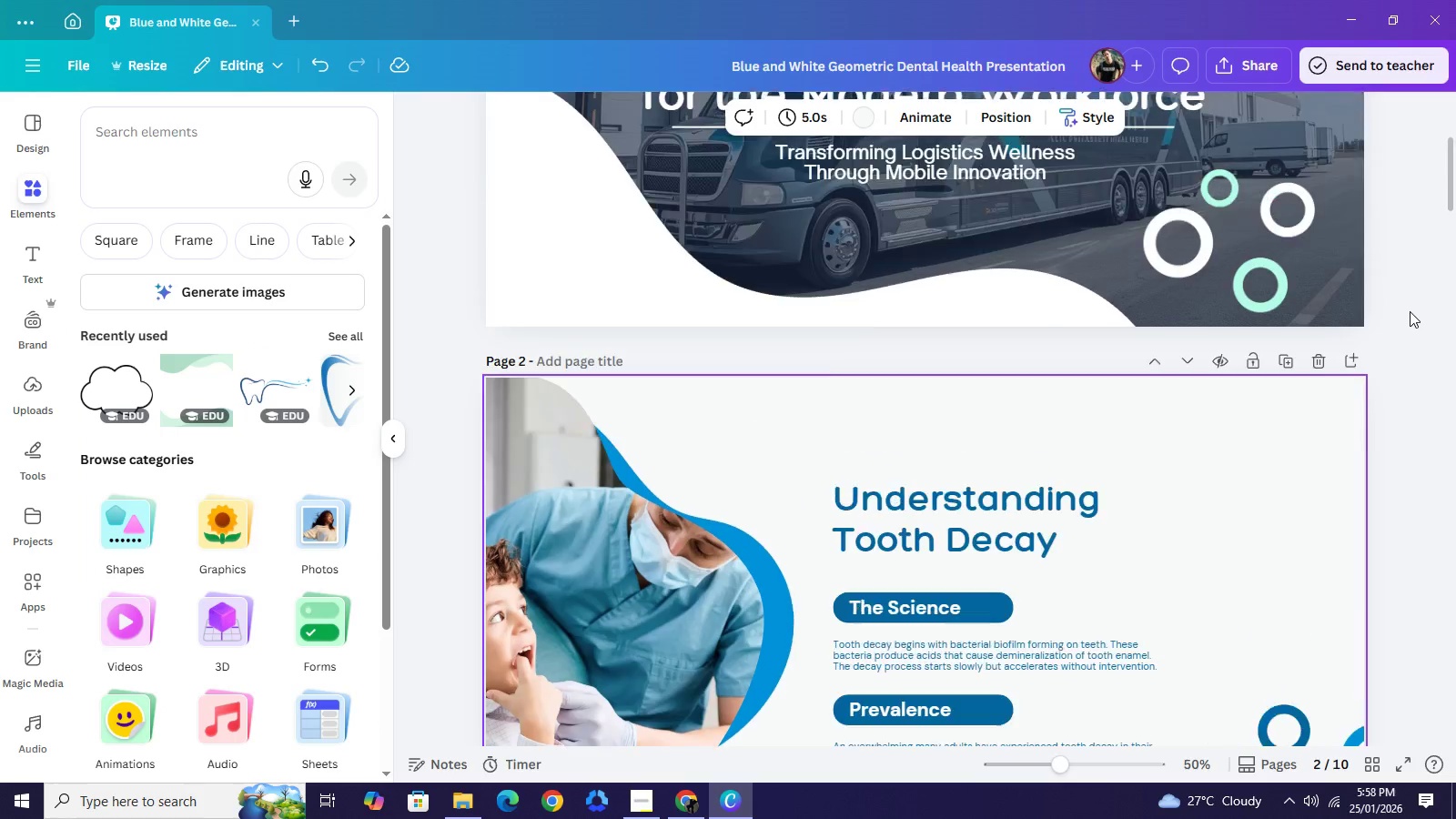 
scroll: coordinate [1410, 311], scroll_direction: up, amount: 4.0
 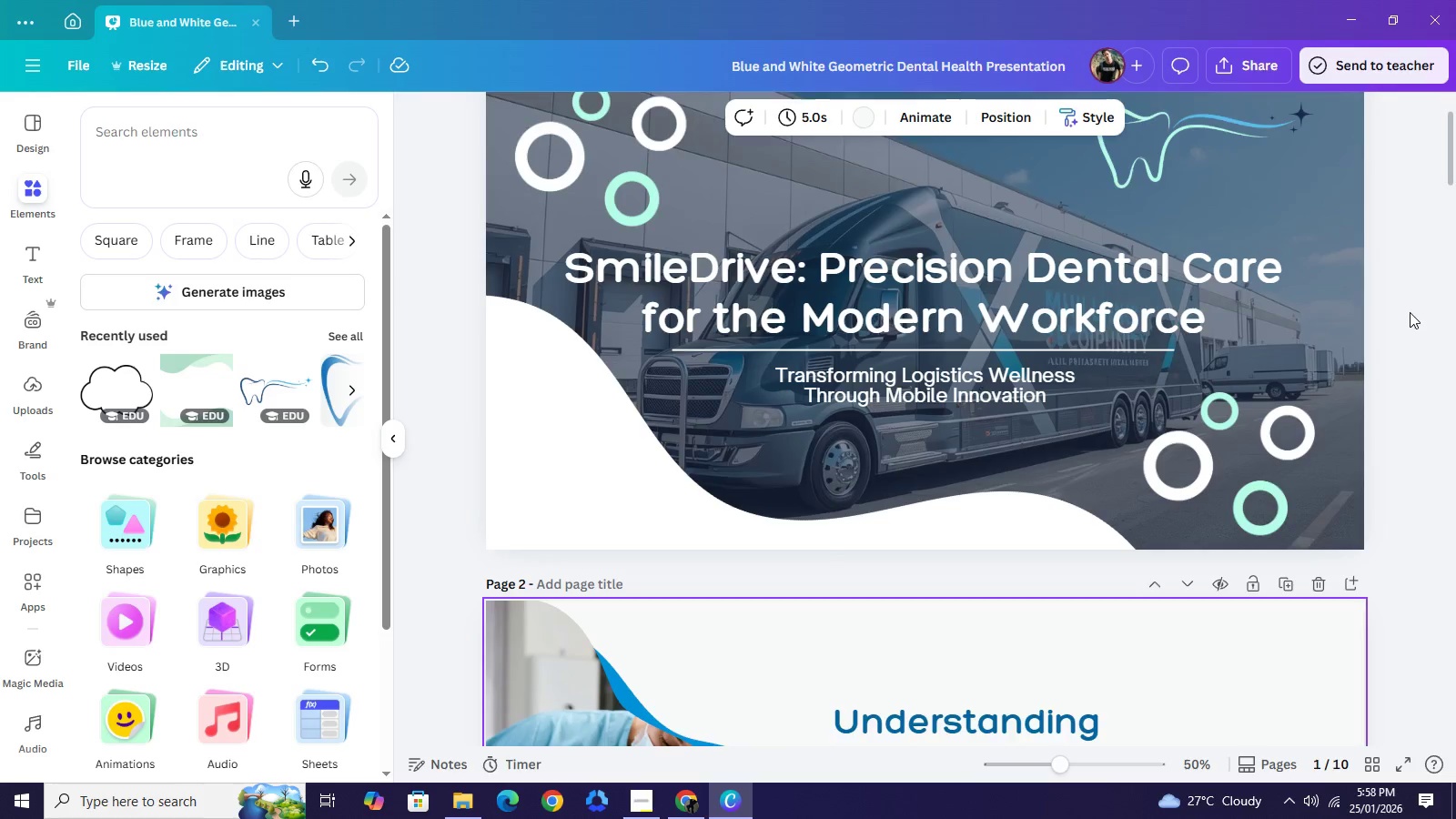 
scroll: coordinate [1409, 316], scroll_direction: down, amount: 4.0
 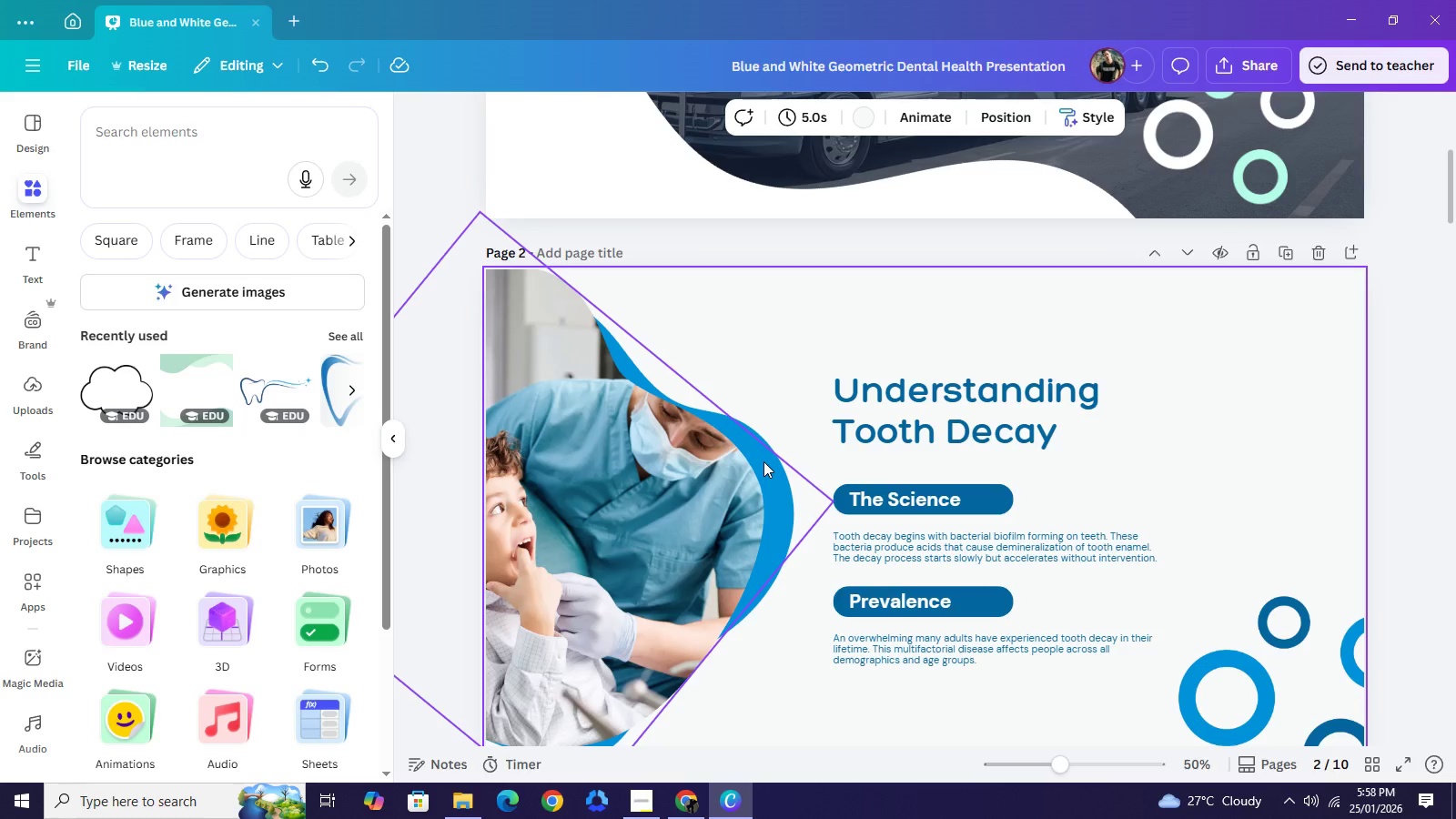 
wait(9.08)
 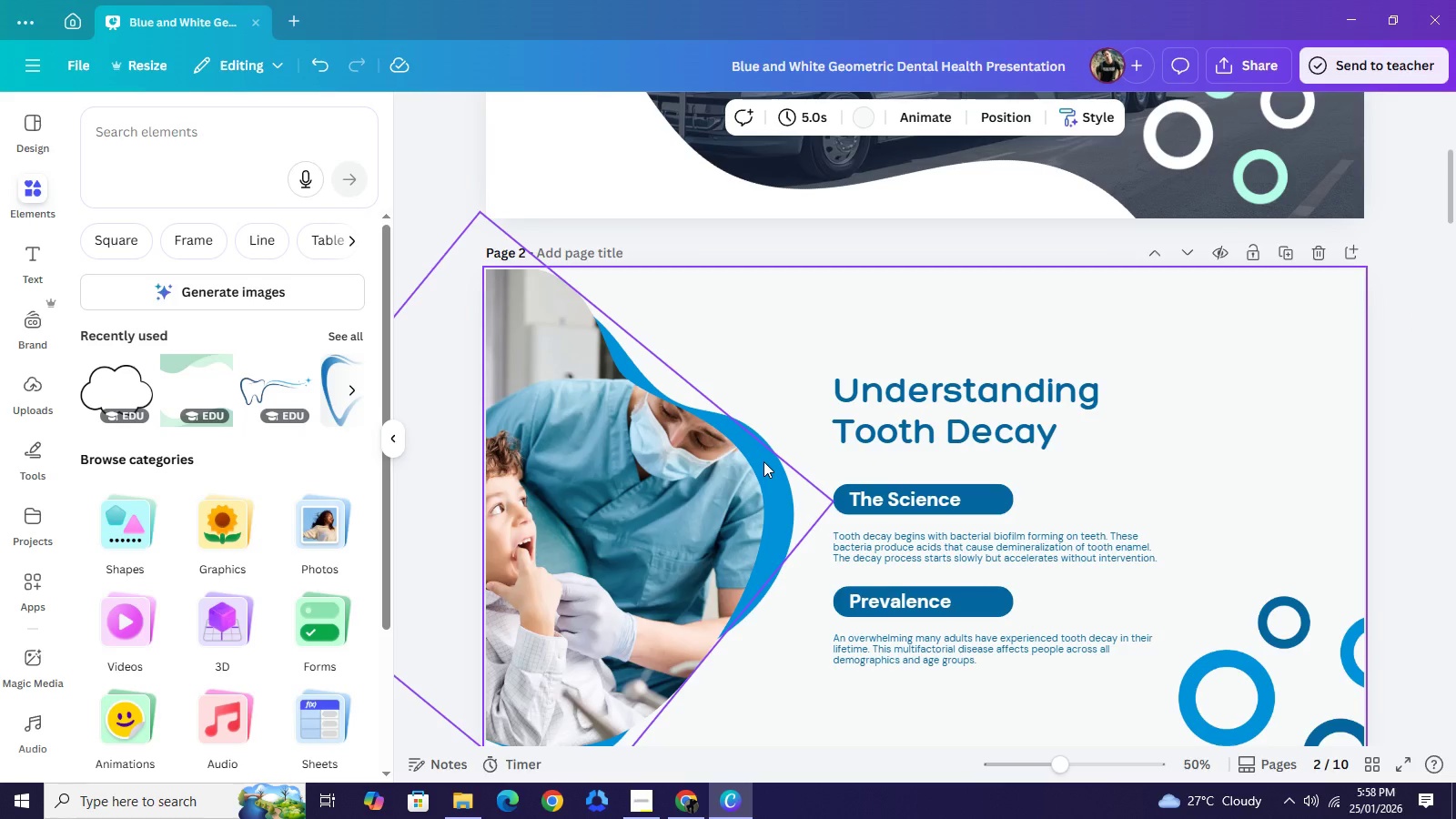 
double_click([911, 416])
 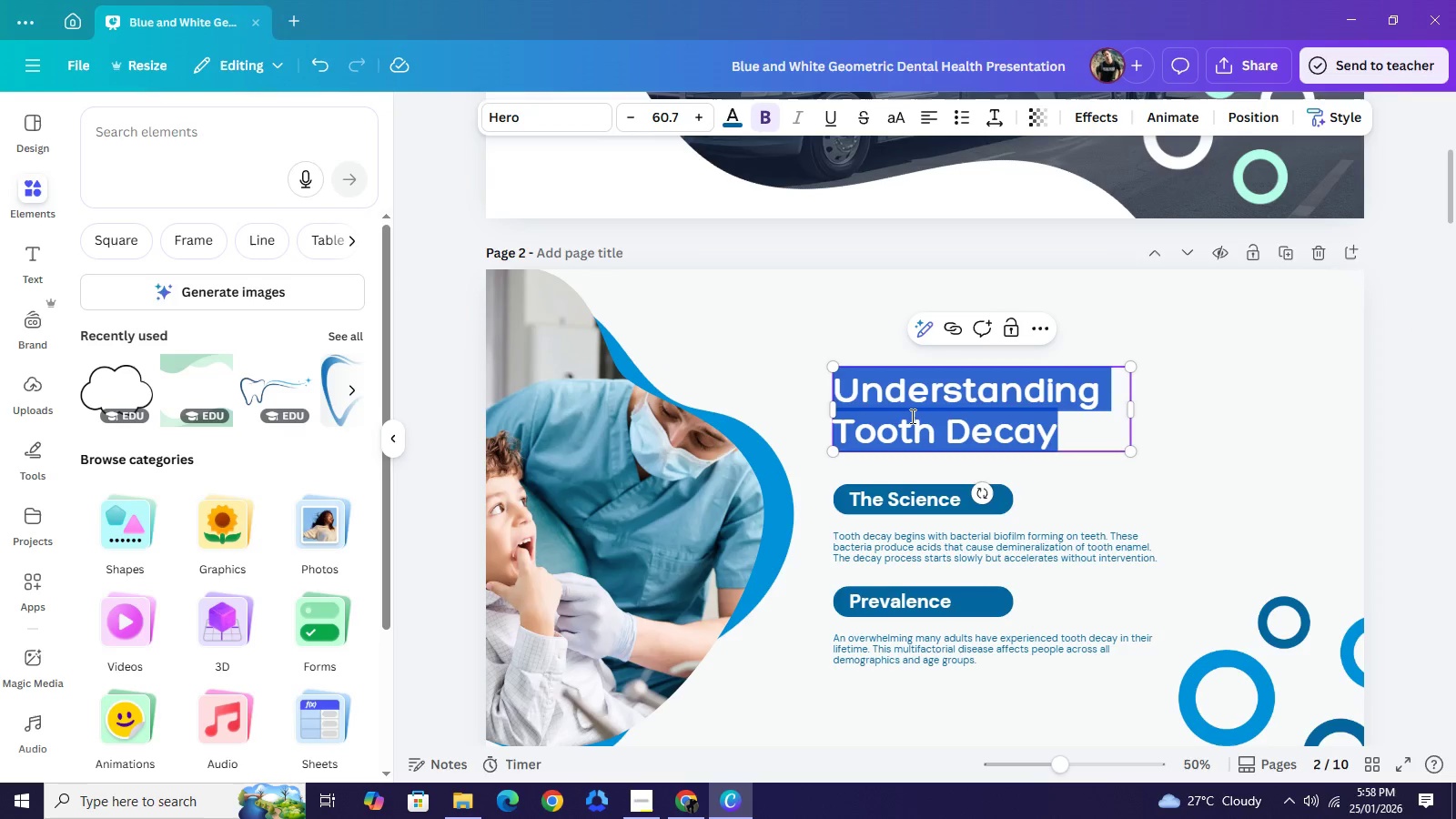 
type(The)
 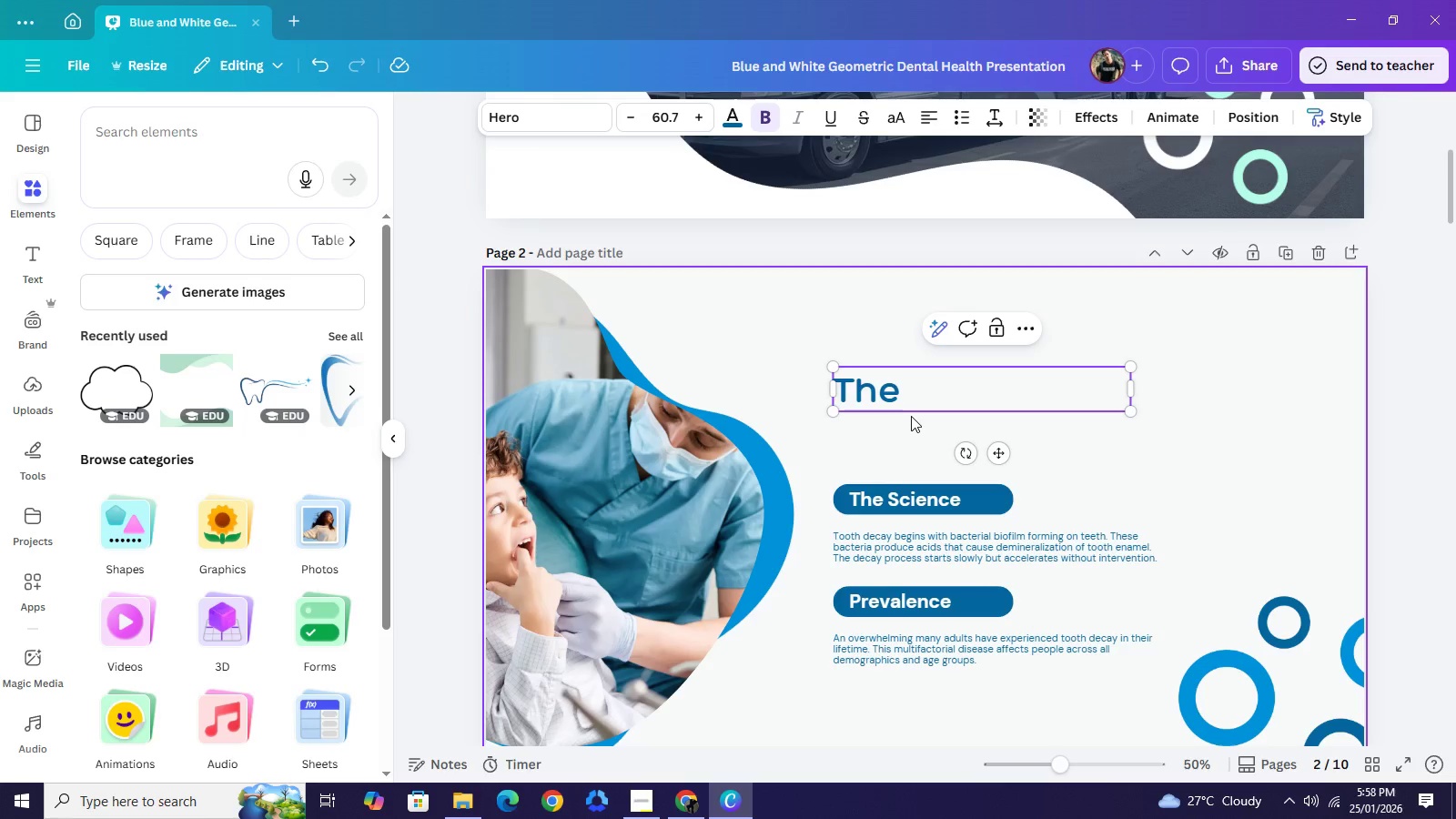 
key(Space)
 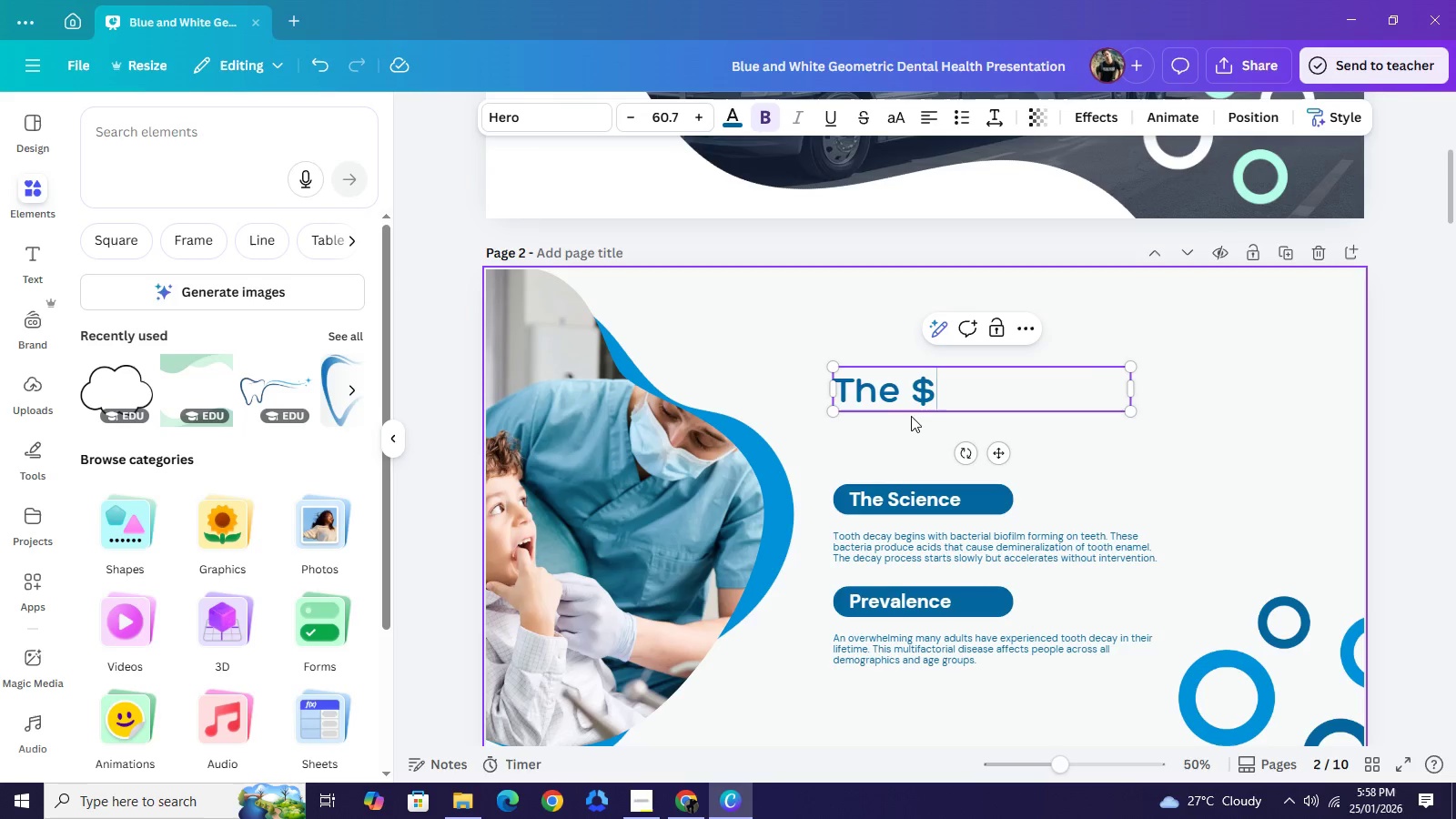 
key(Shift+ShiftLeft)
 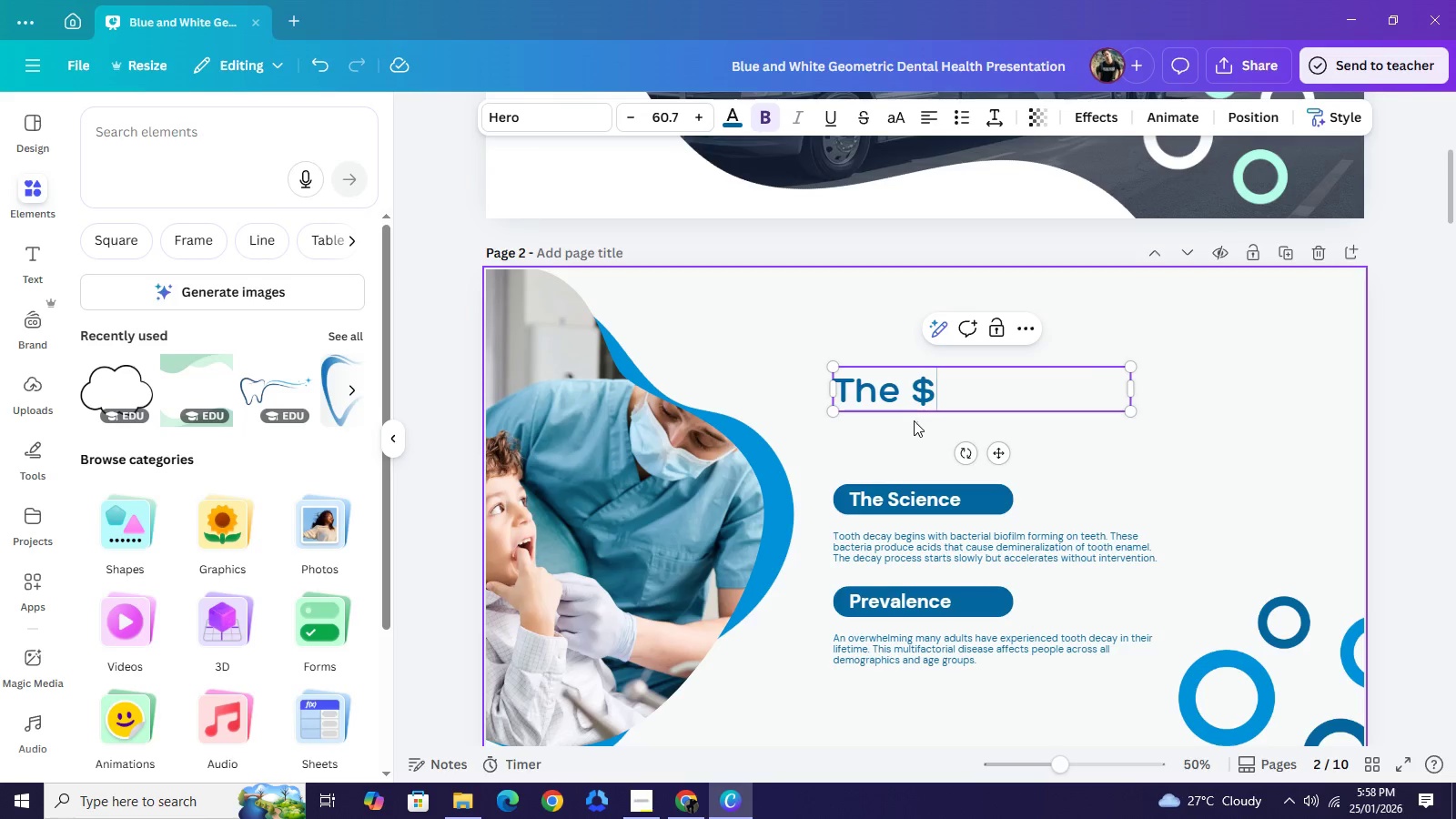 
key(Shift+4)
 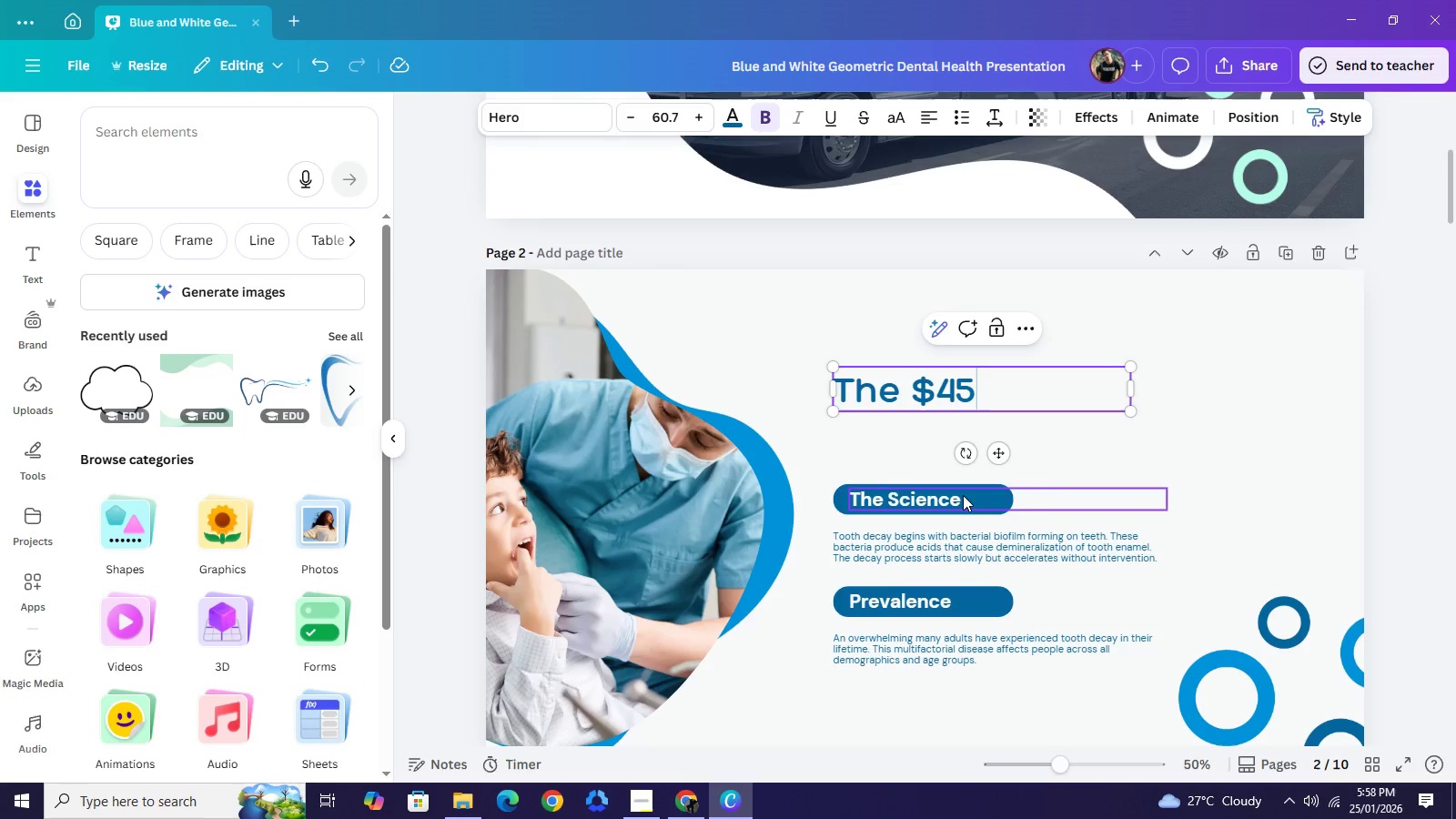 
type(45 Billion Productivity)
 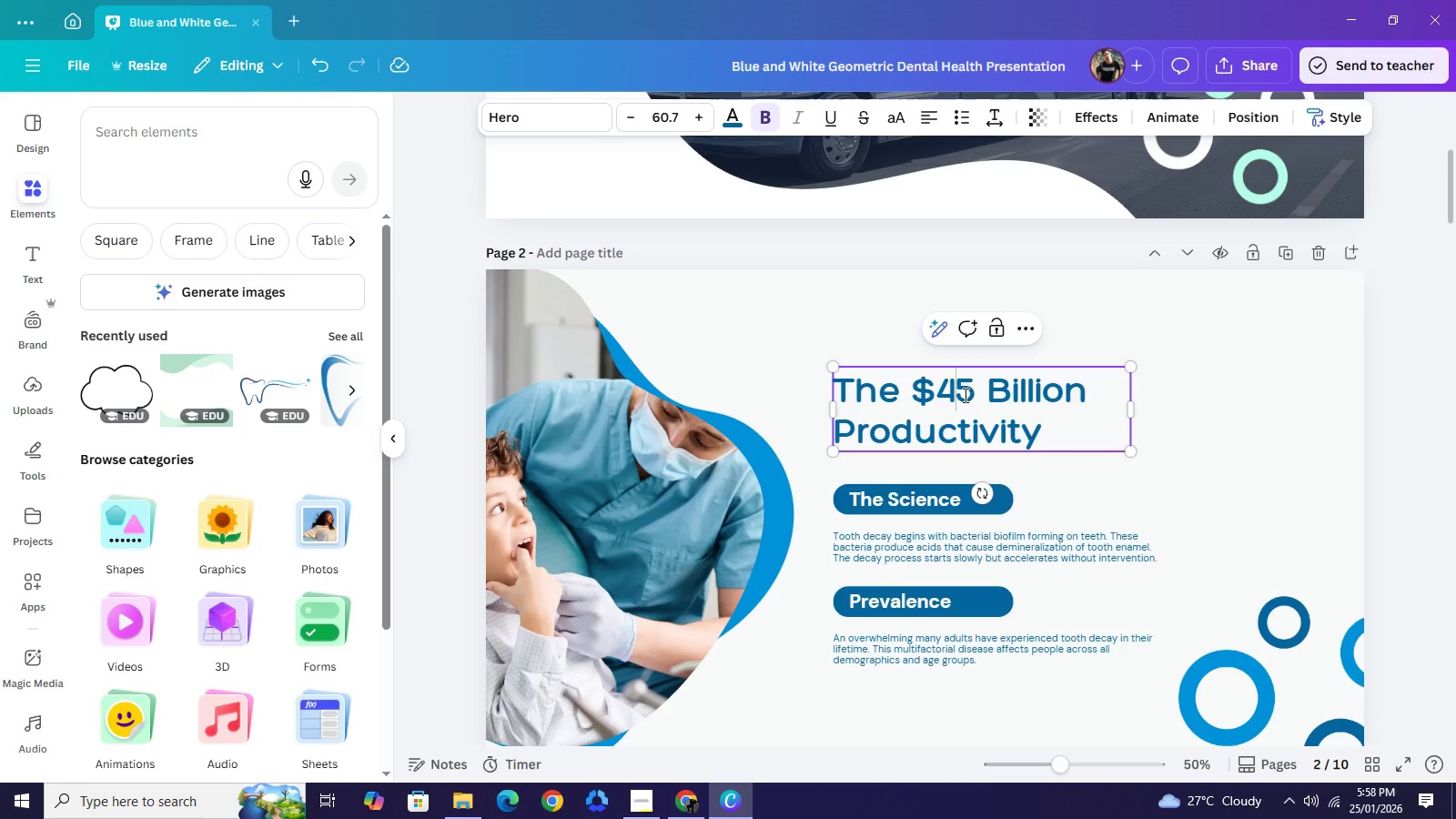 
left_click([964, 395])
 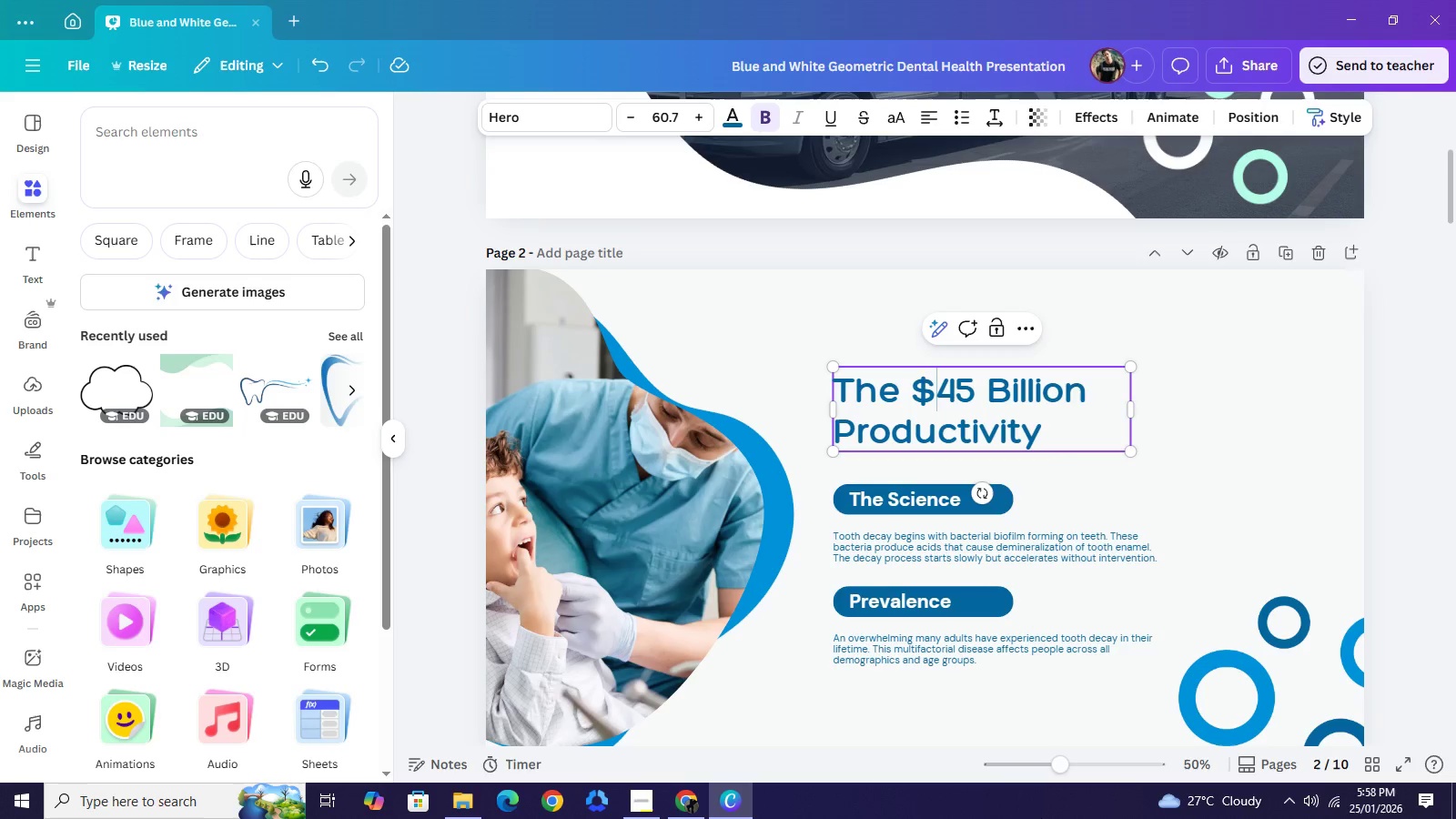 
key(ArrowLeft)
 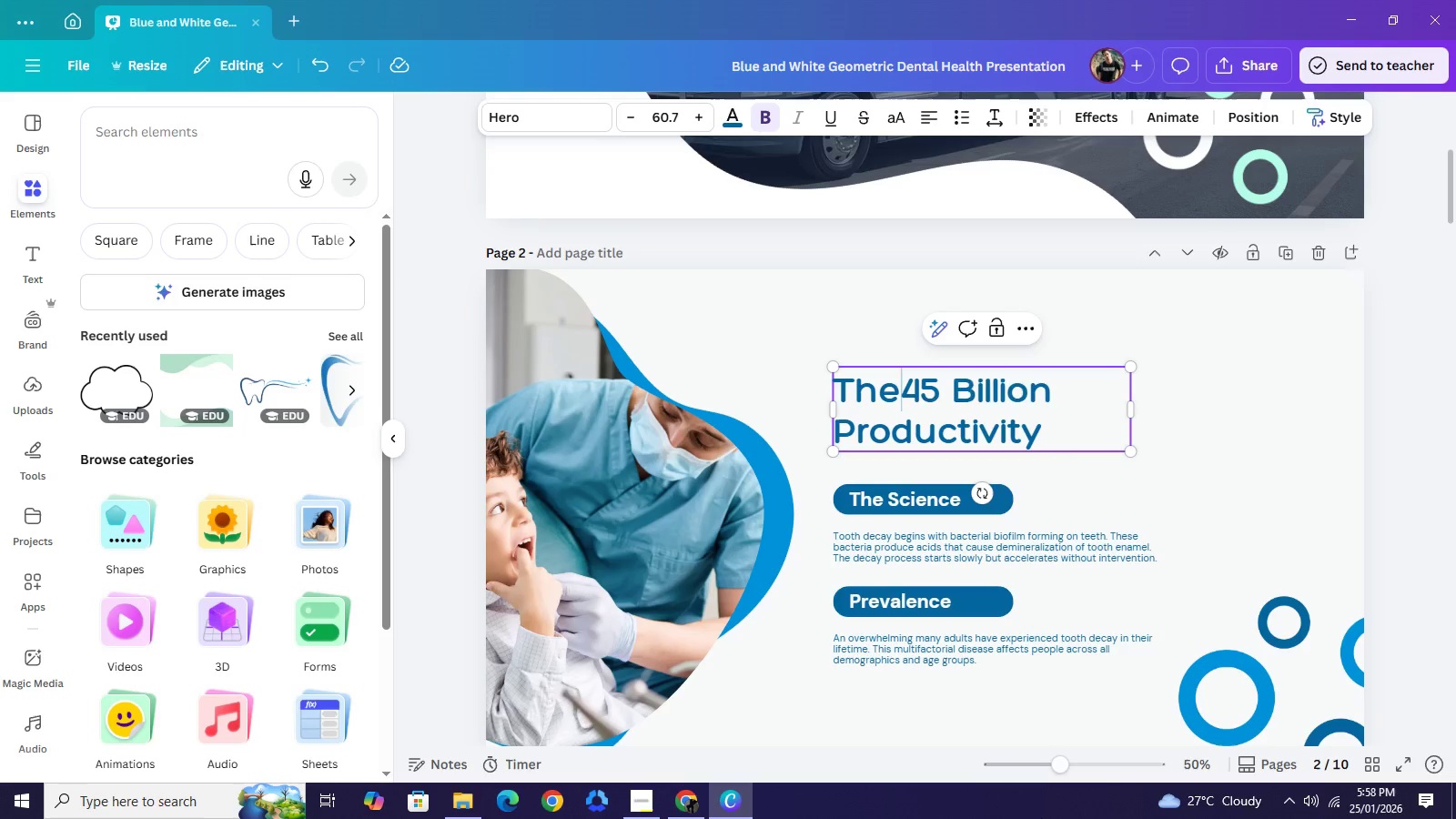 
key(Backspace)
key(Backspace)
type(50)
 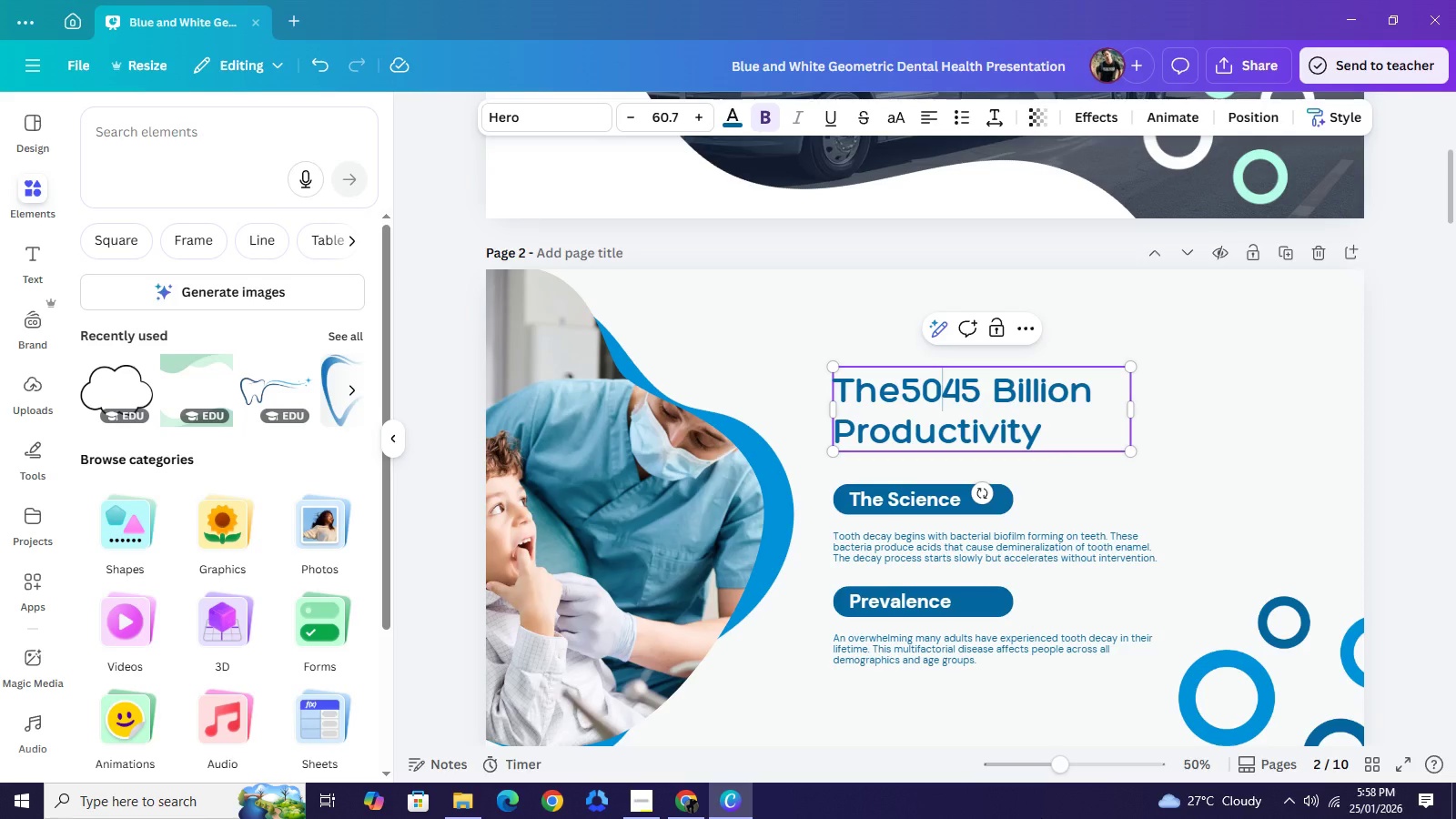 
key(ArrowDown)
 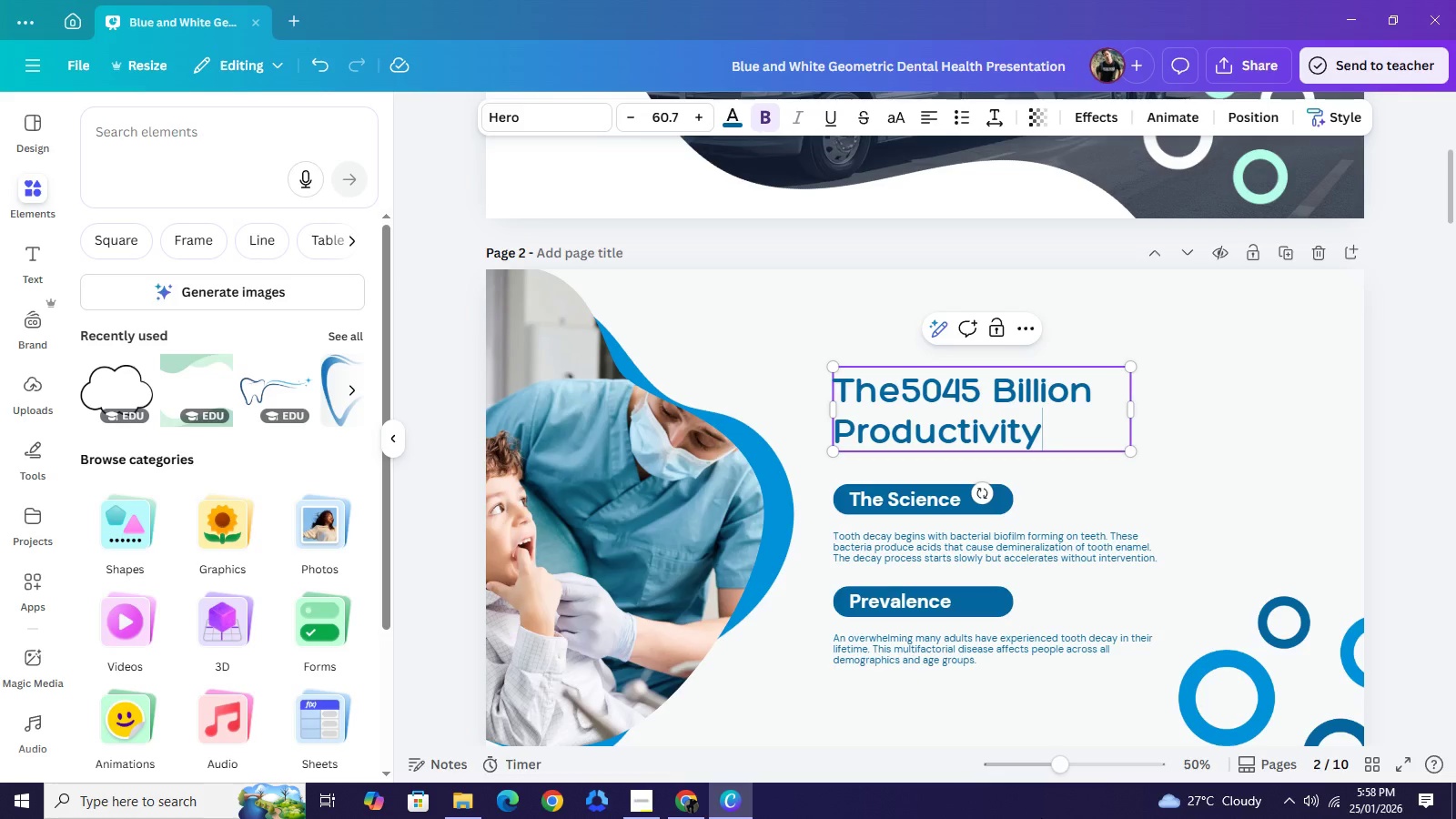 
key(ArrowDown)
 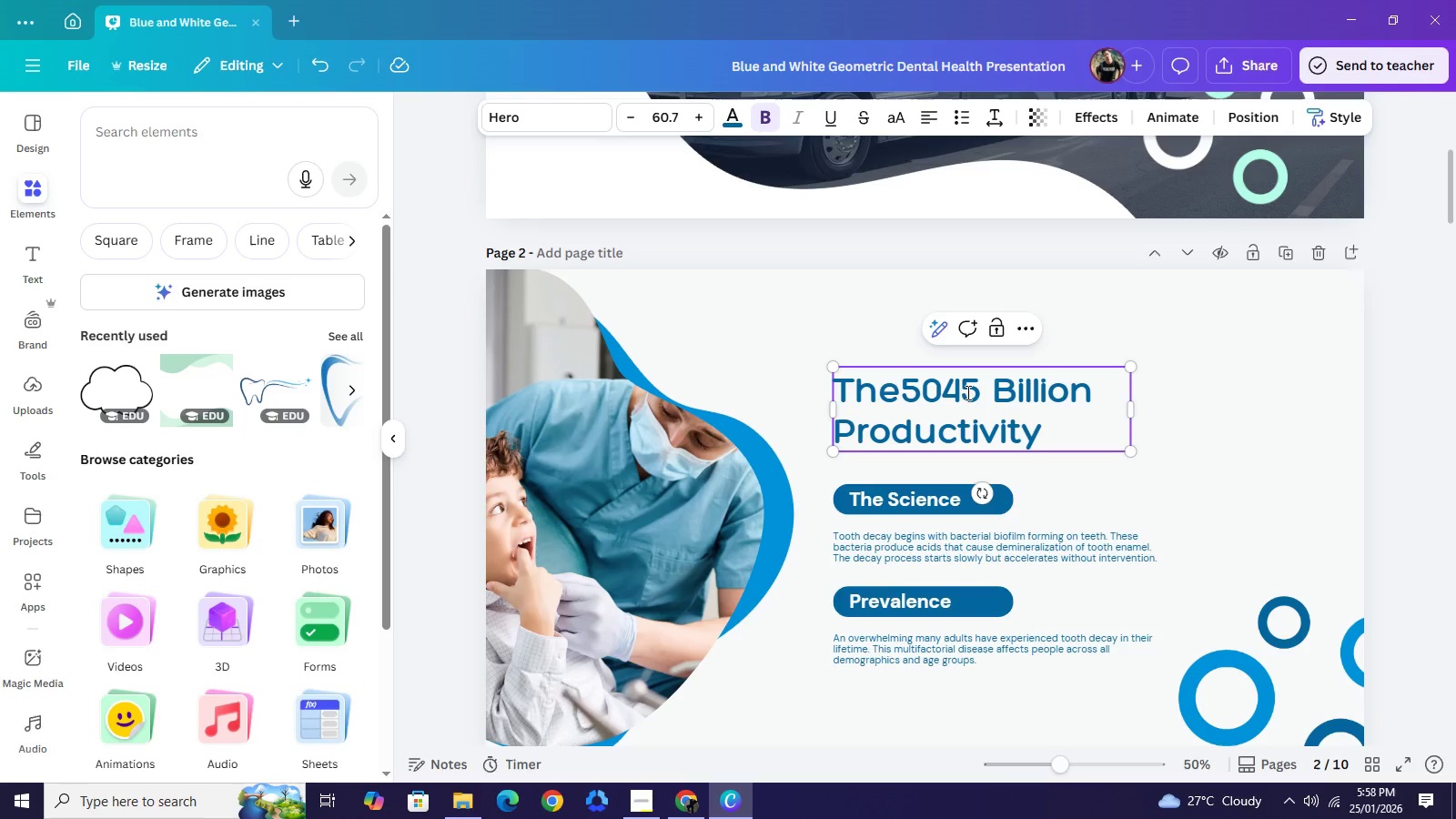 
left_click([976, 394])
 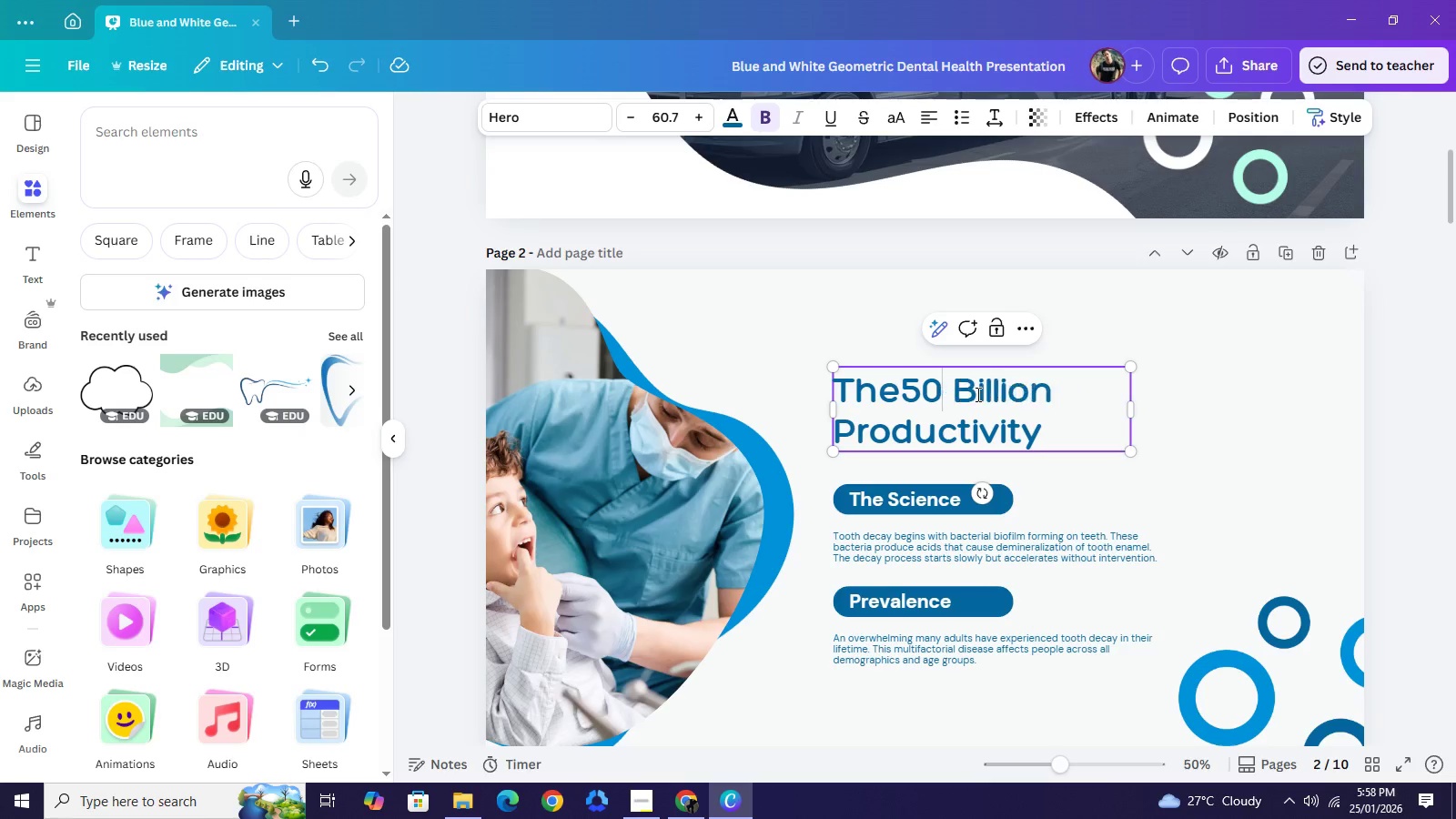 
key(Backspace)
key(Backspace)
key(Backspace)
key(Backspace)
type( $50)
 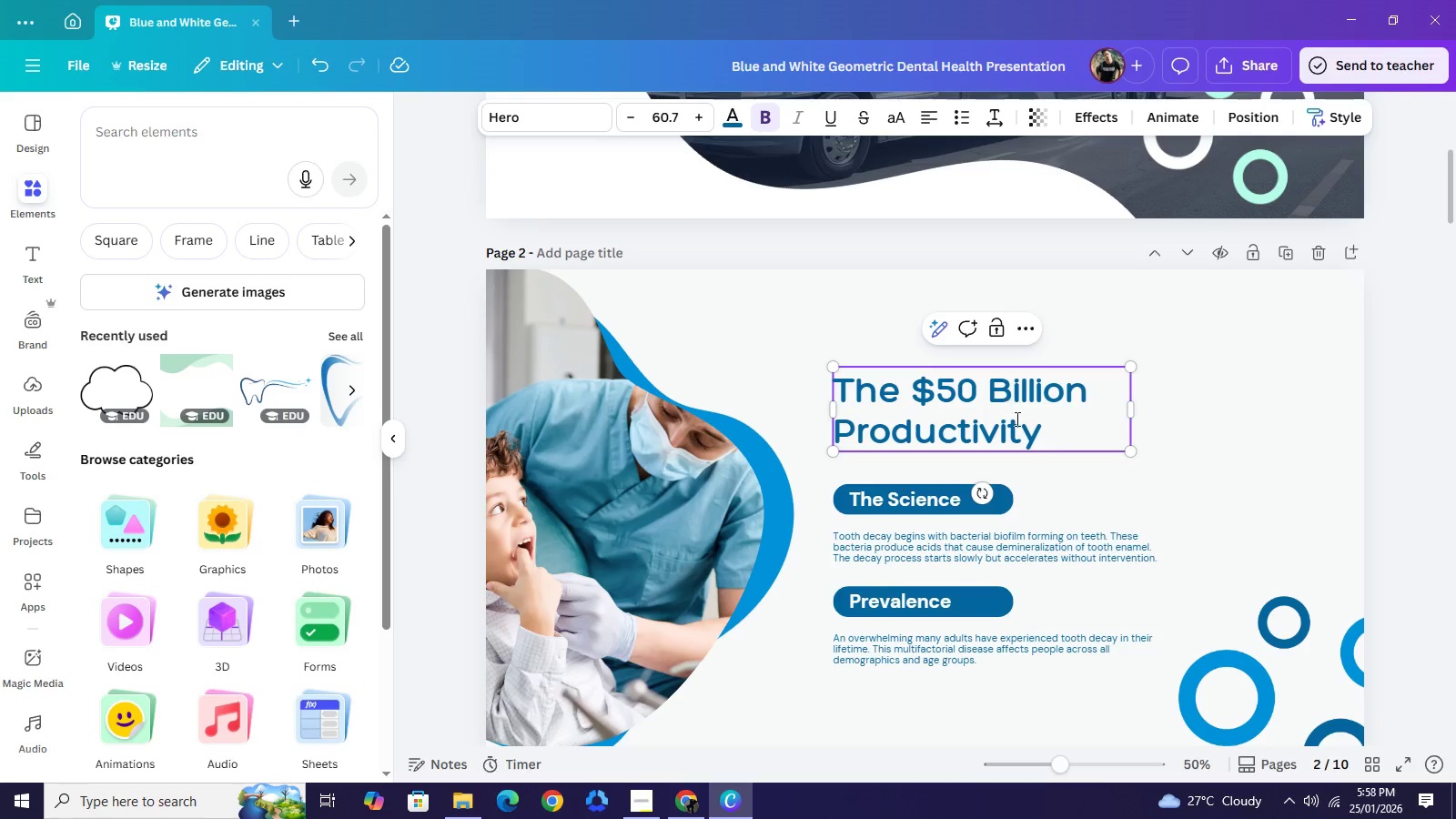 
type( Leak)
 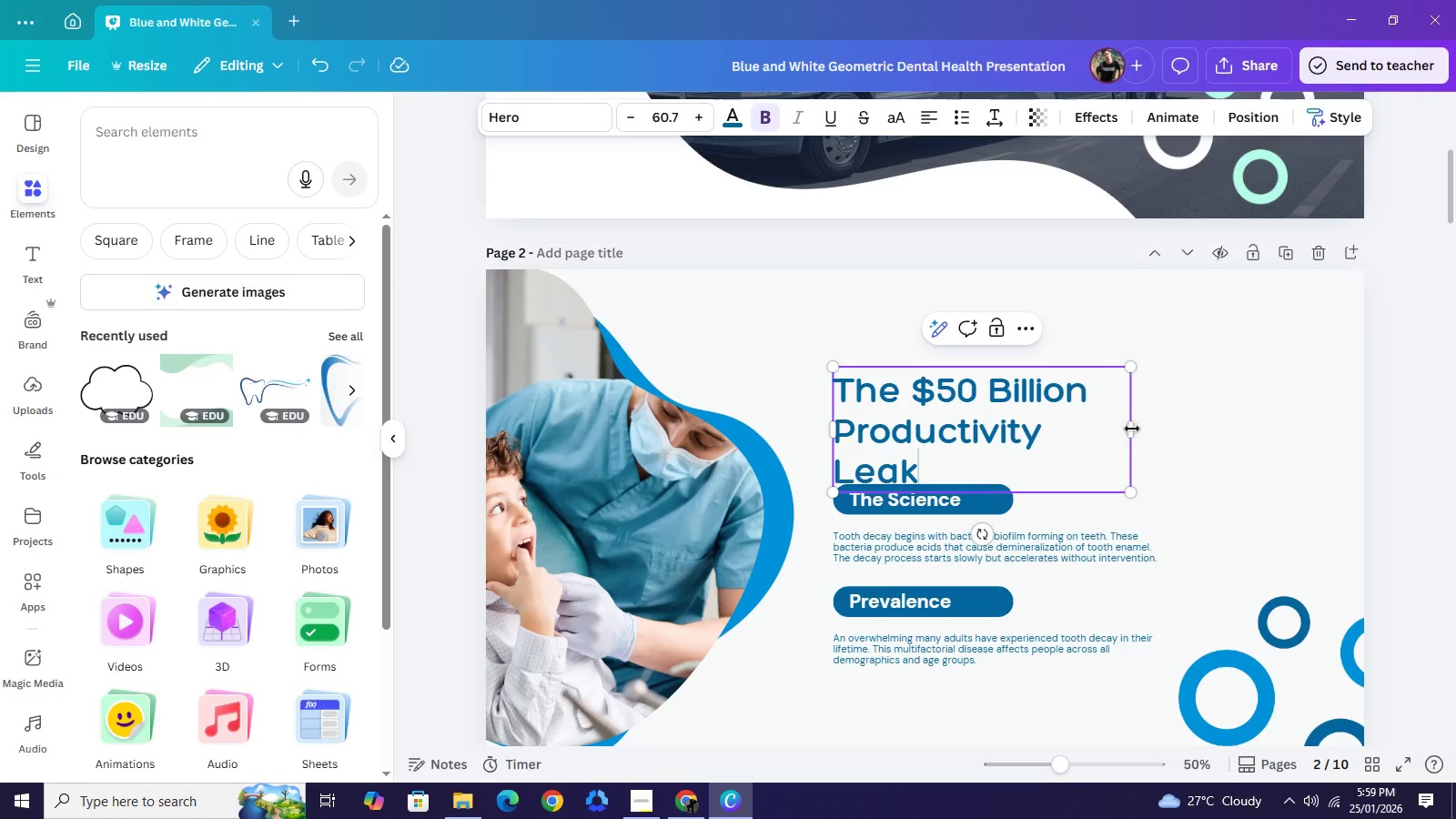 
left_click_drag(start_coordinate=[1132, 429], to_coordinate=[1195, 423])
 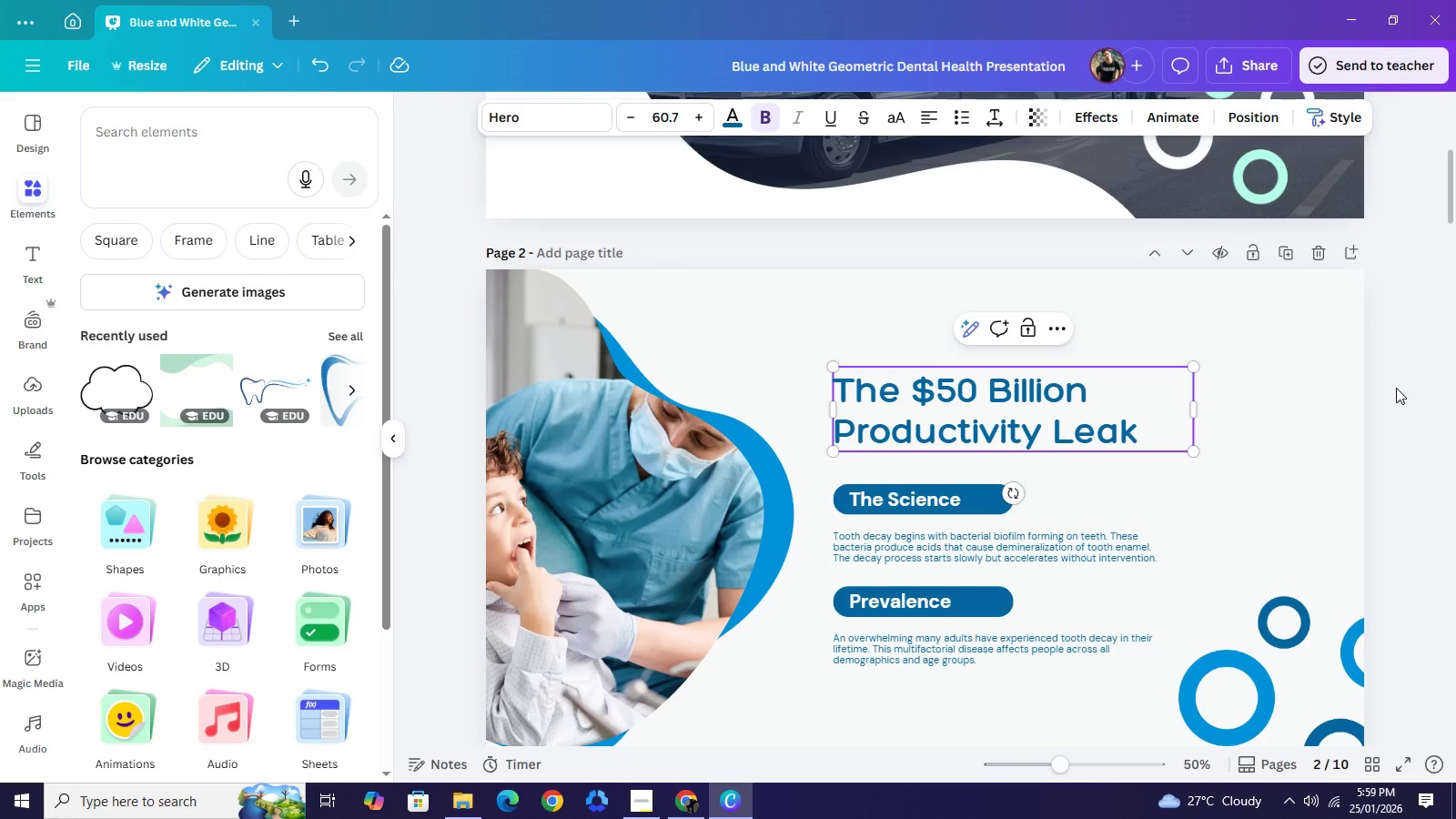 
left_click([1396, 388])
 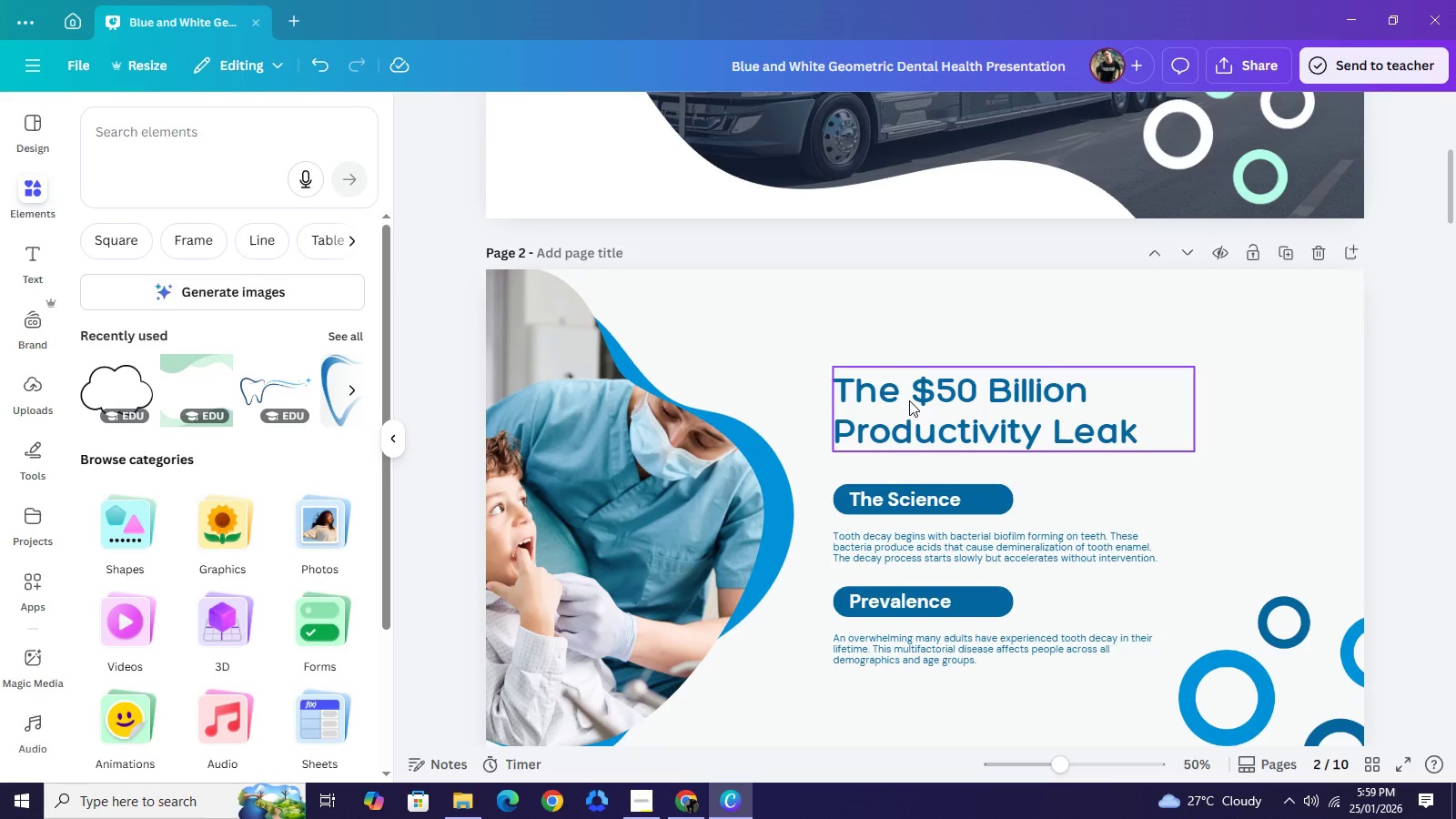 
left_click([909, 400])
 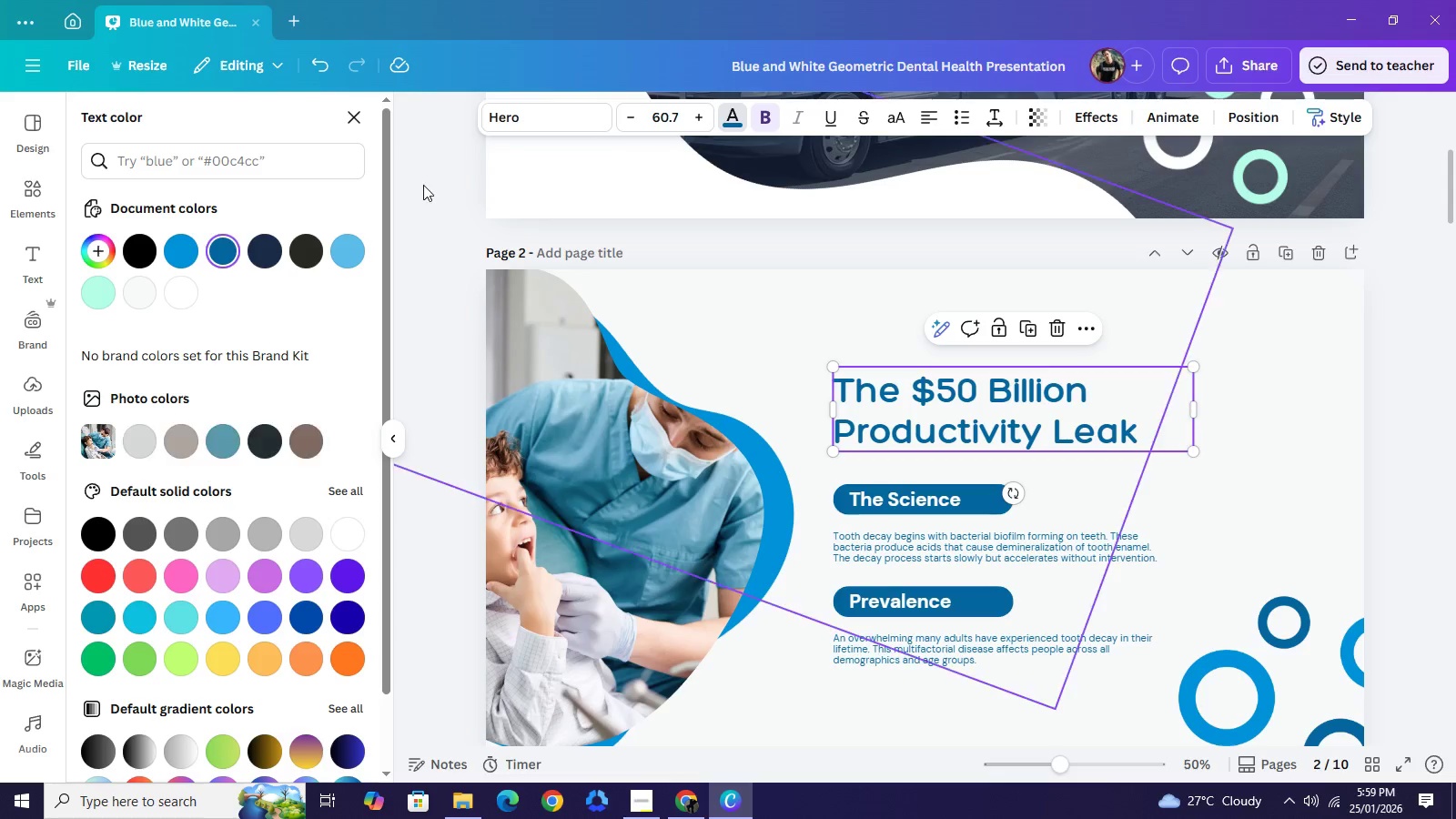 
left_click([290, 163])
 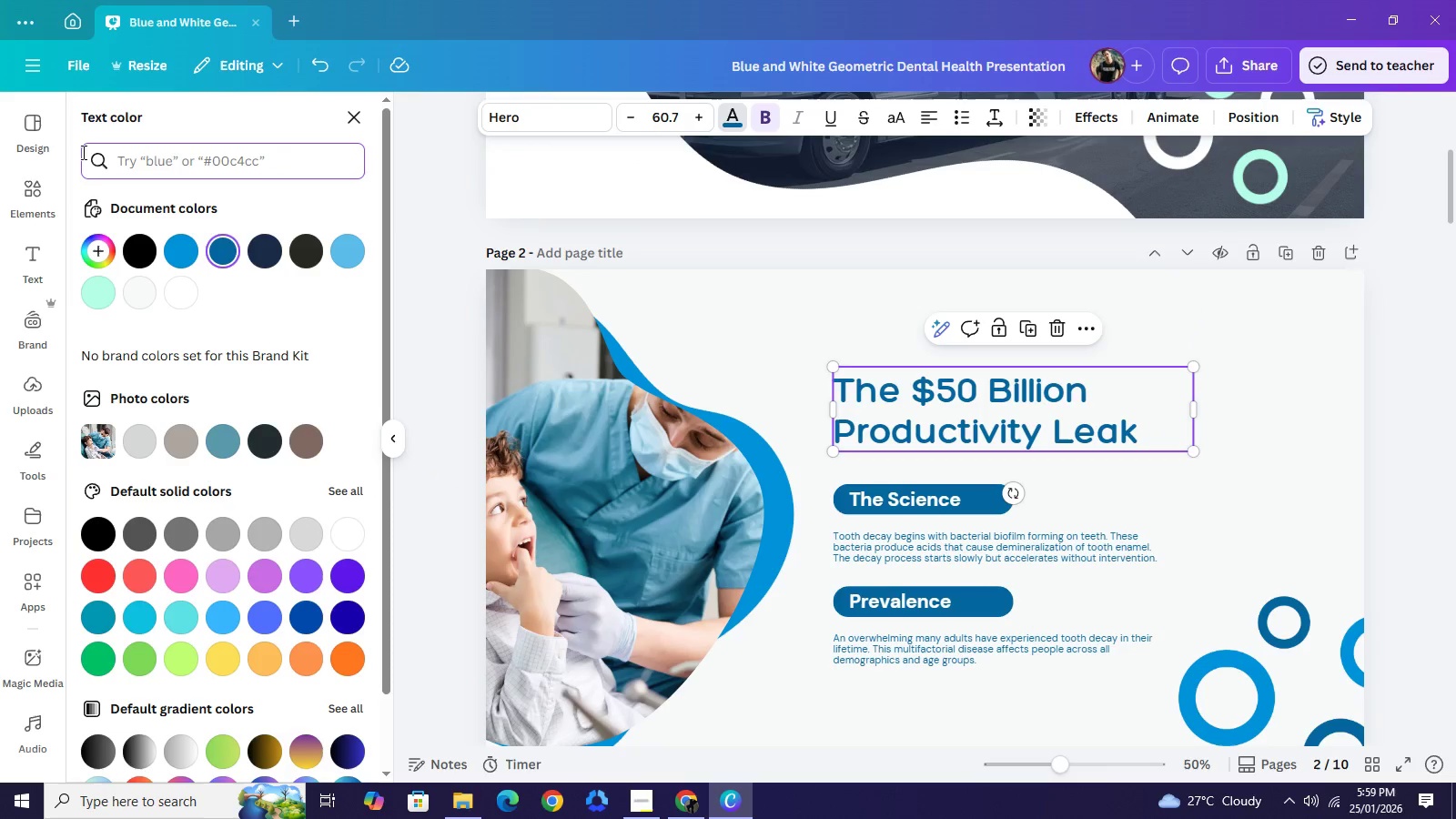 
wait(6.81)
 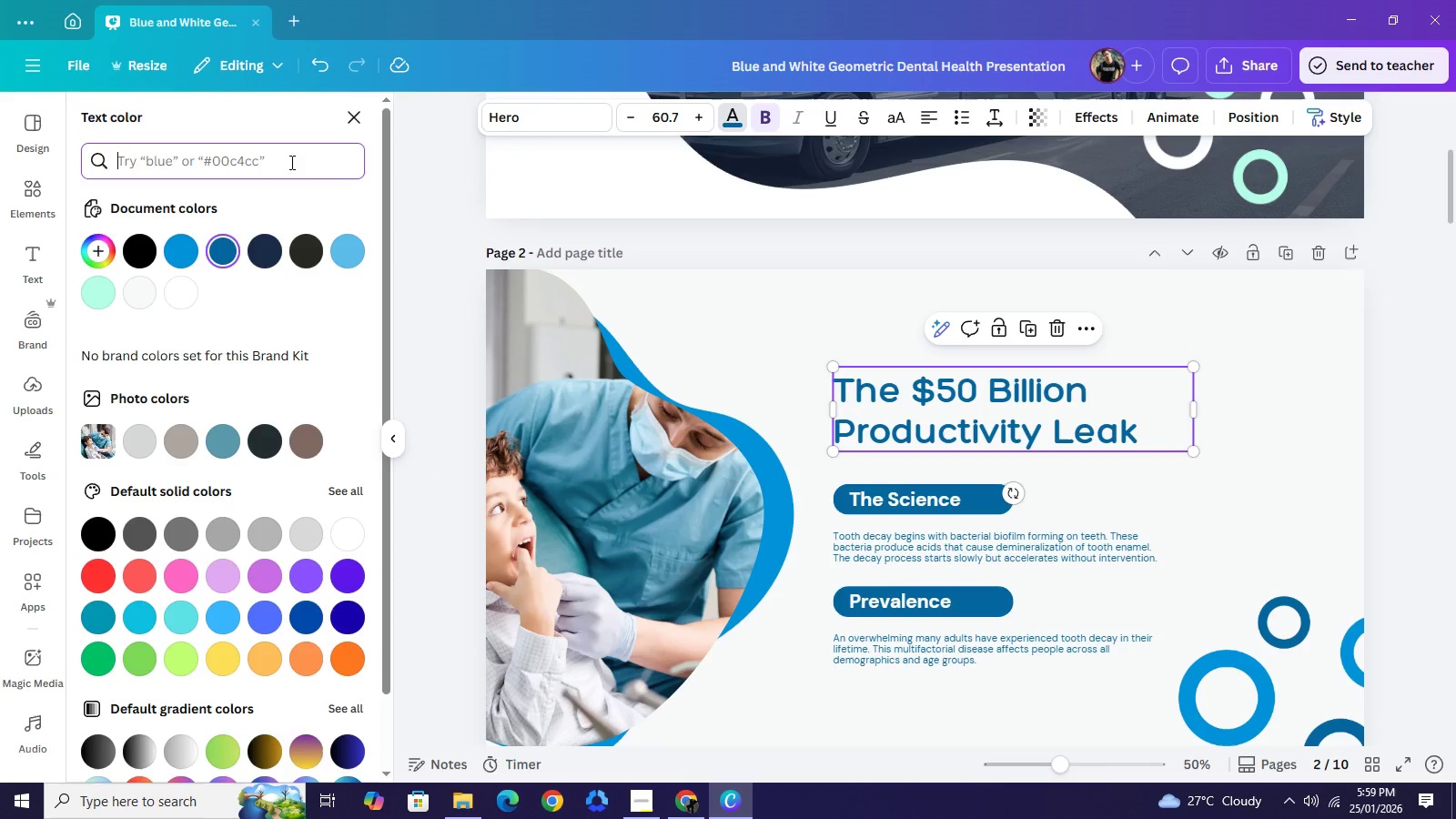 
type(#1a3e)
 